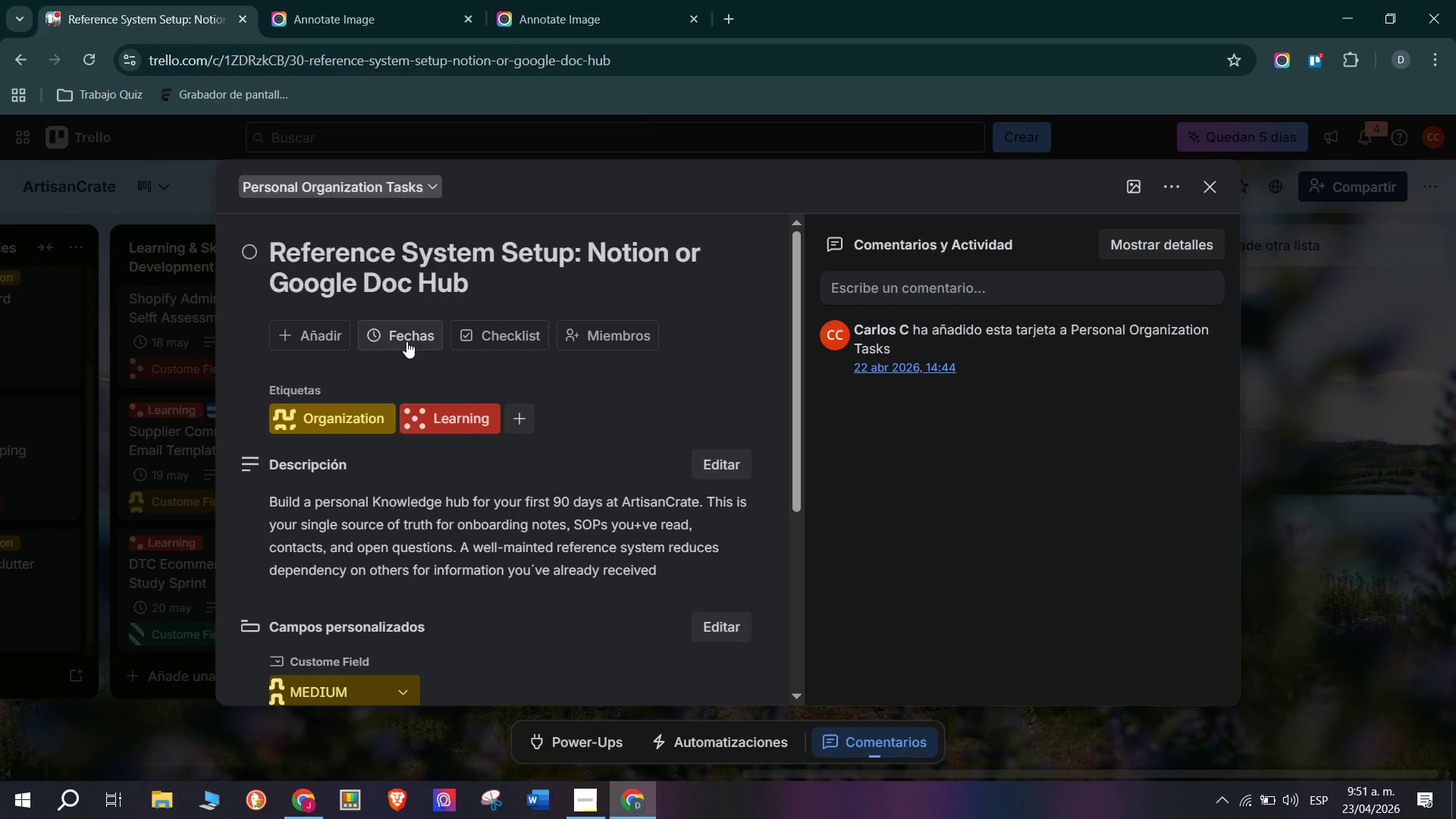 
left_click([531, 386])
 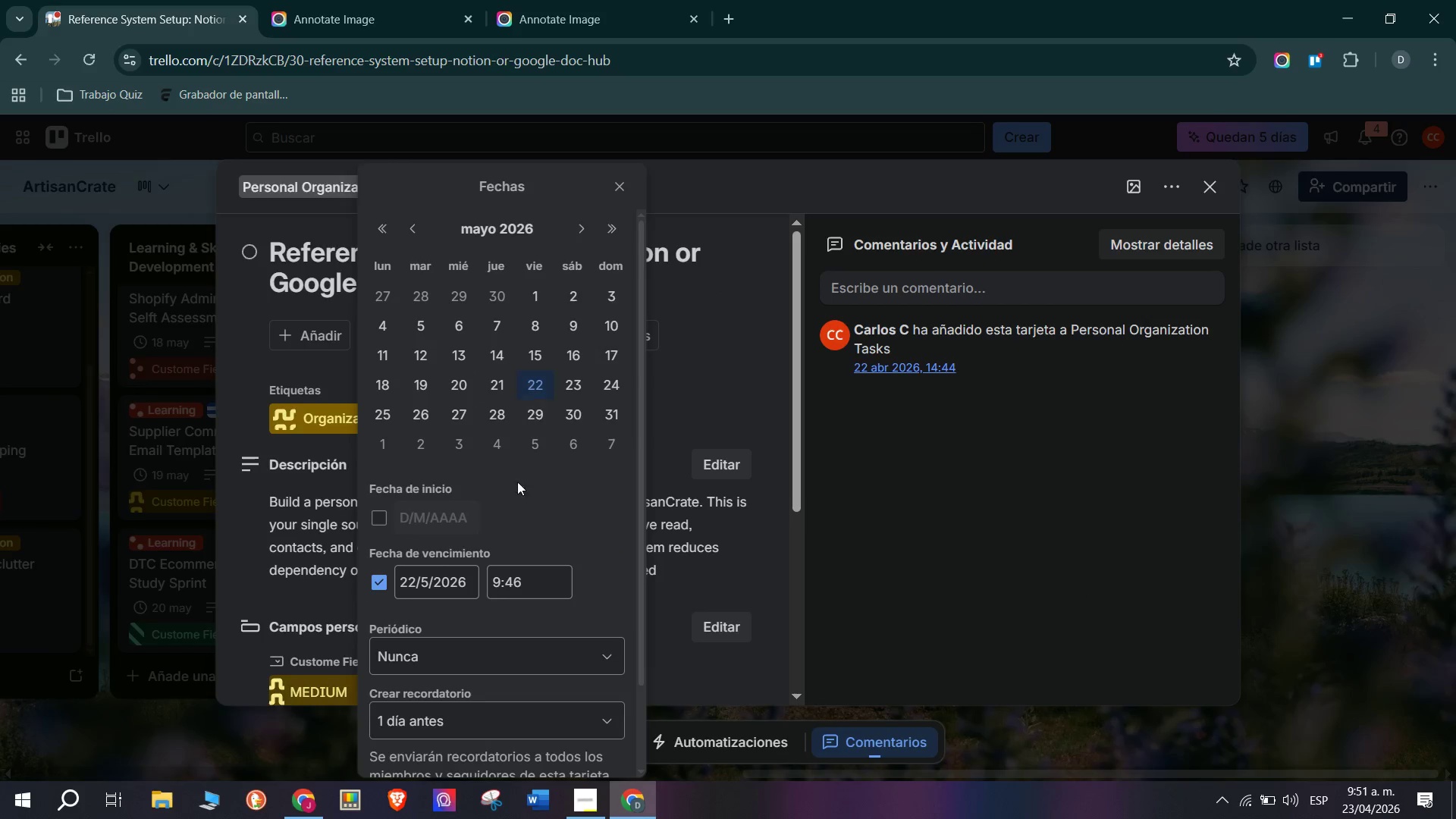 
scroll: coordinate [498, 515], scroll_direction: down, amount: 4.0
 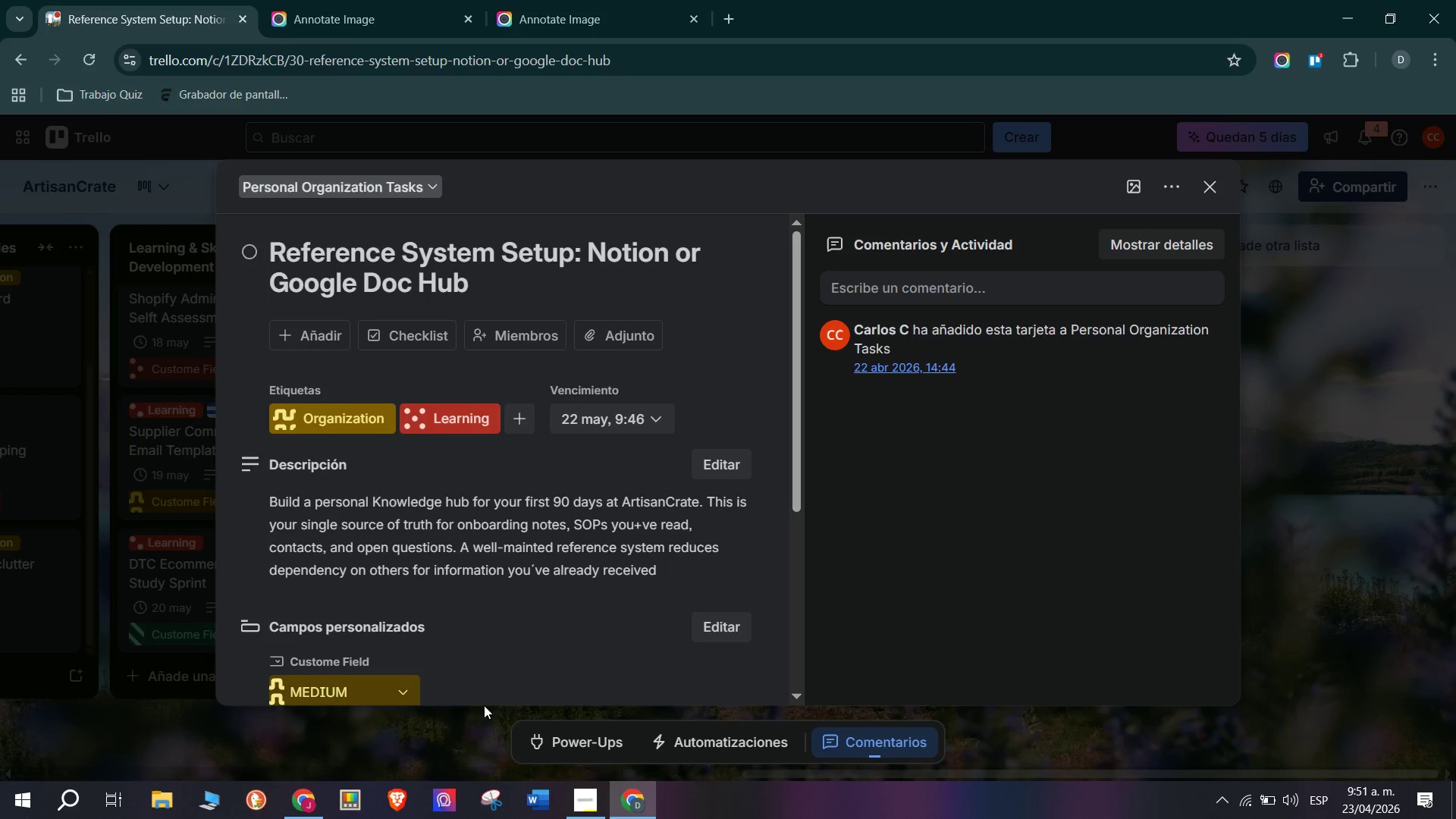 
double_click([127, 577])
 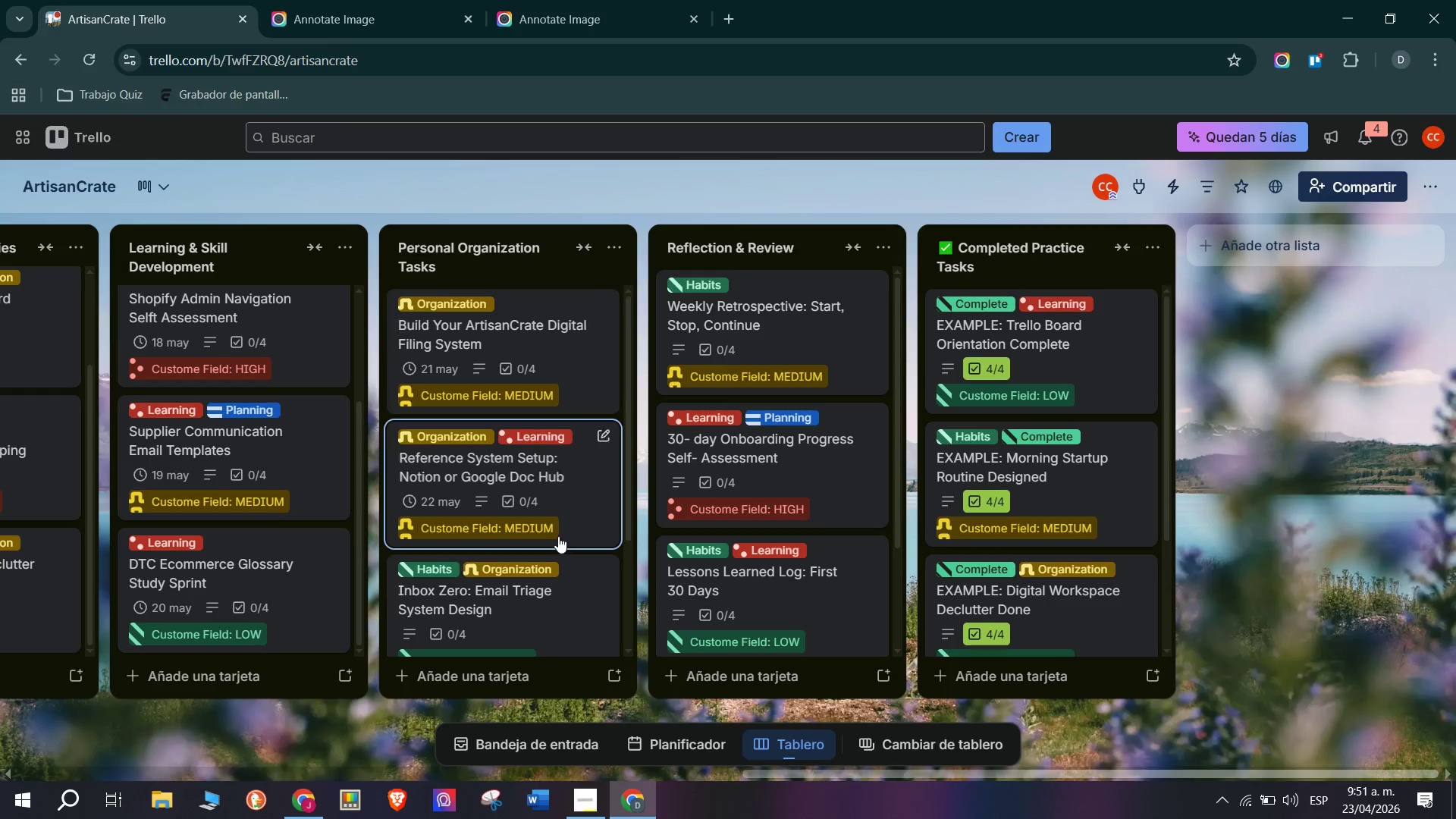 
scroll: coordinate [557, 537], scroll_direction: down, amount: 2.0
 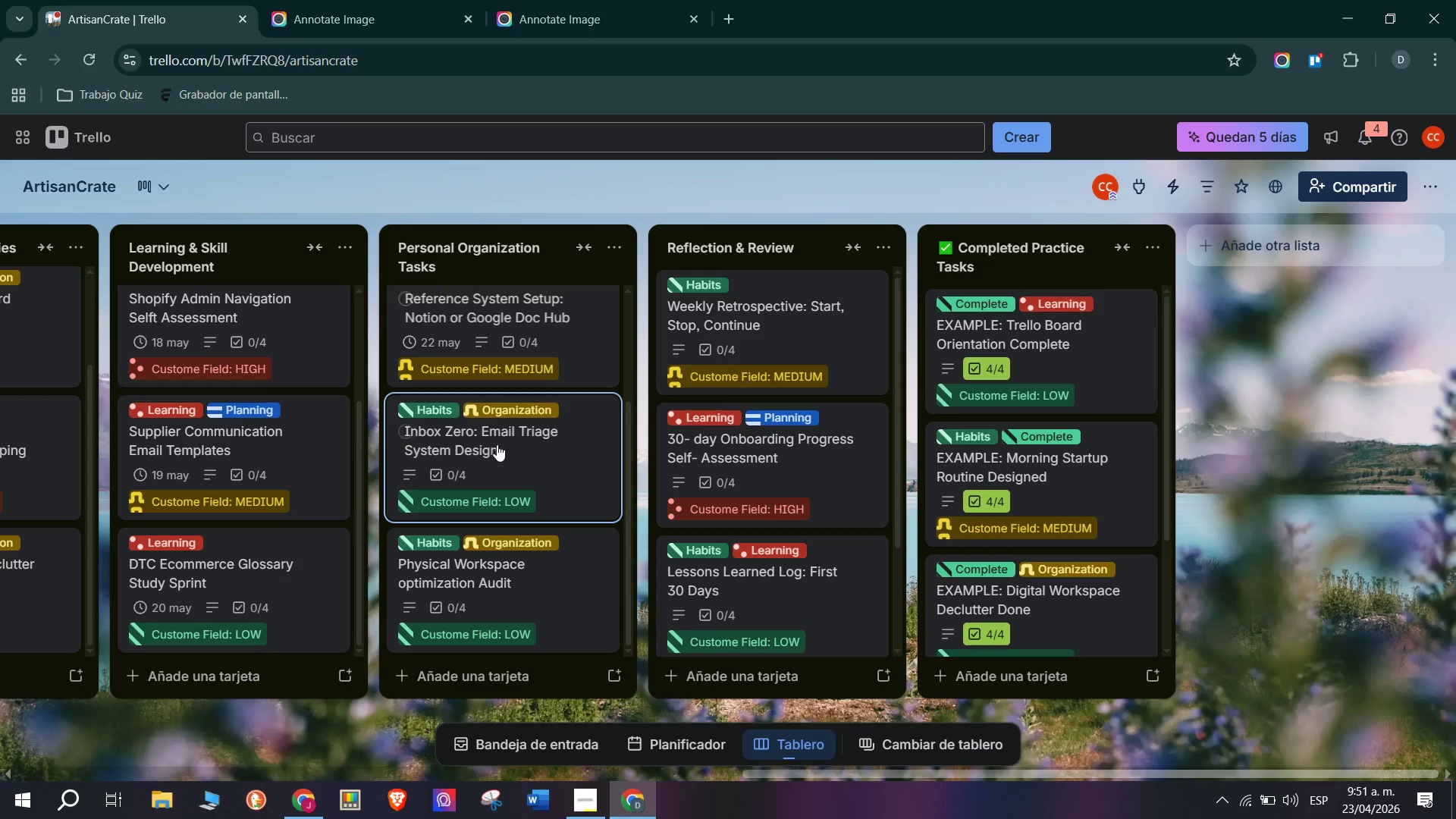 
left_click([497, 442])
 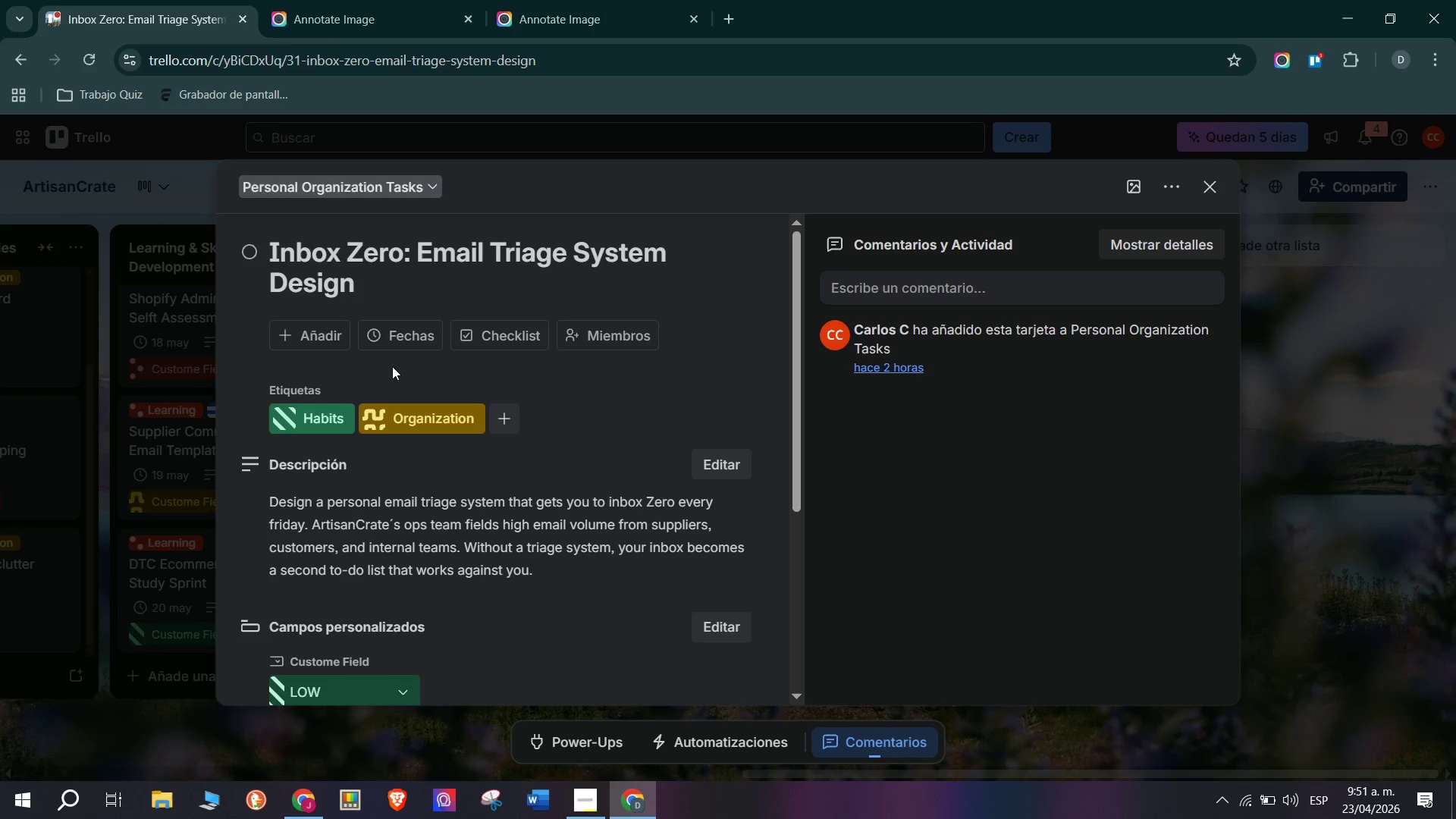 
left_click([400, 341])
 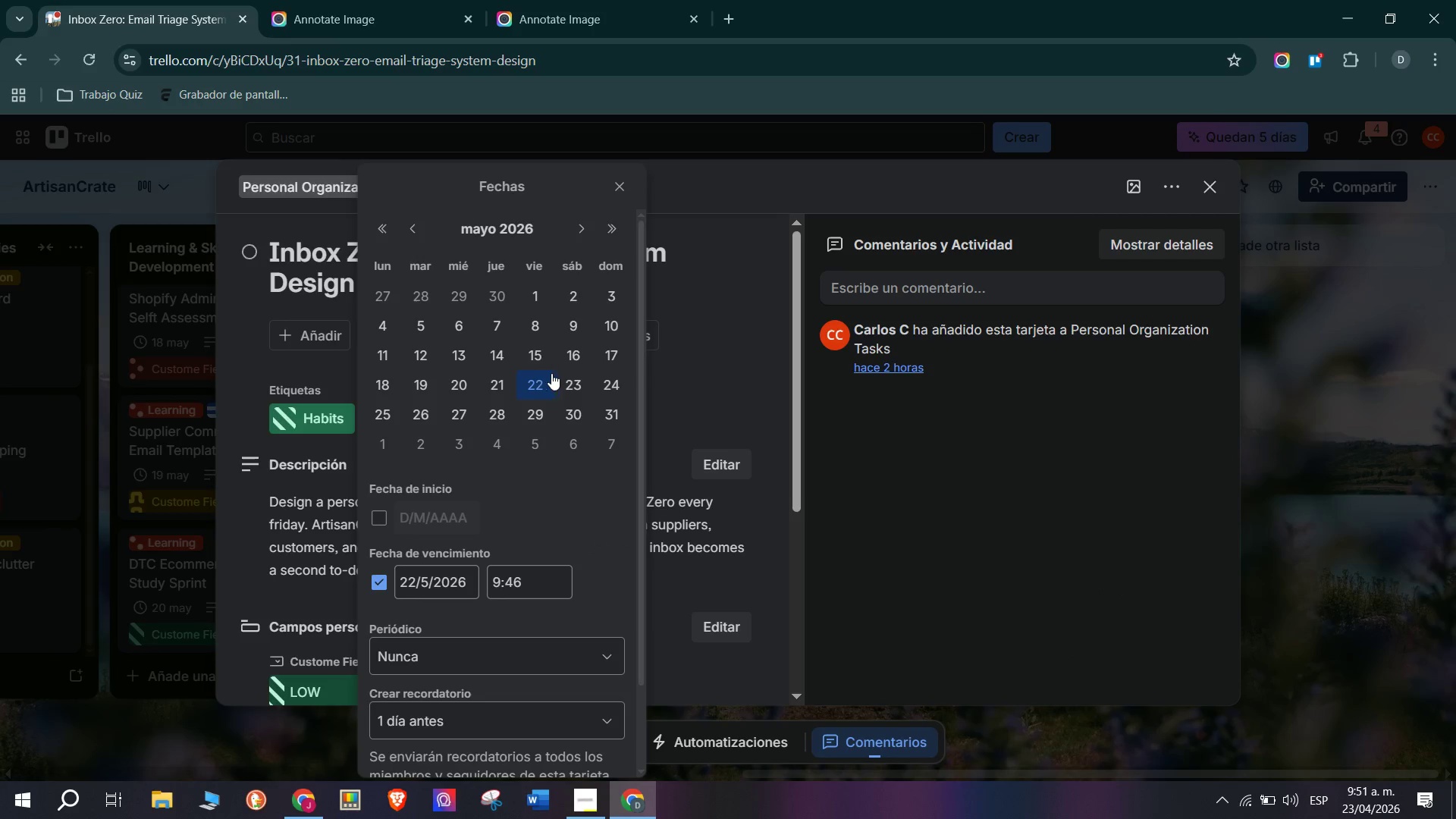 
left_click([575, 389])
 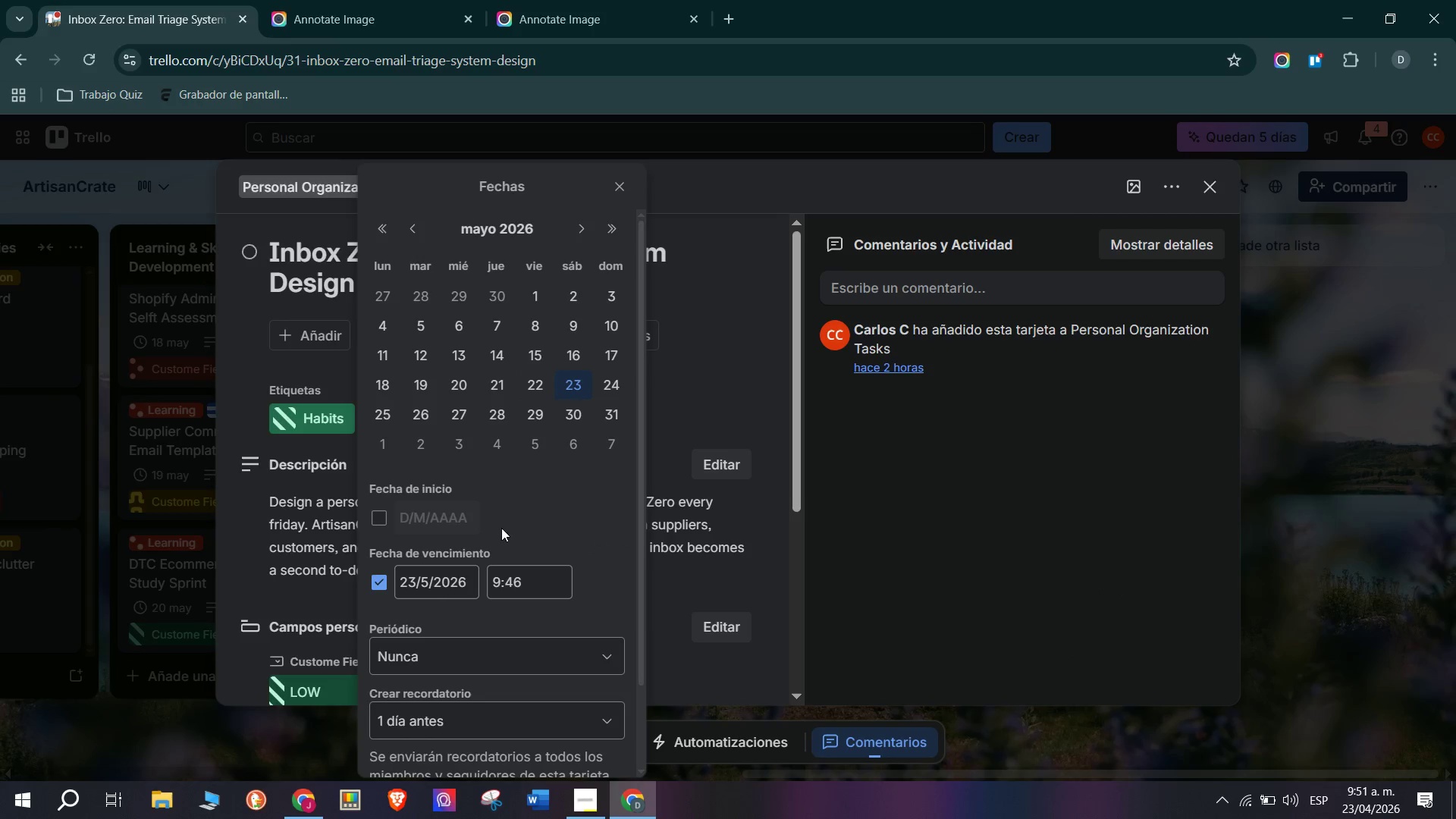 
scroll: coordinate [441, 604], scroll_direction: down, amount: 6.0
 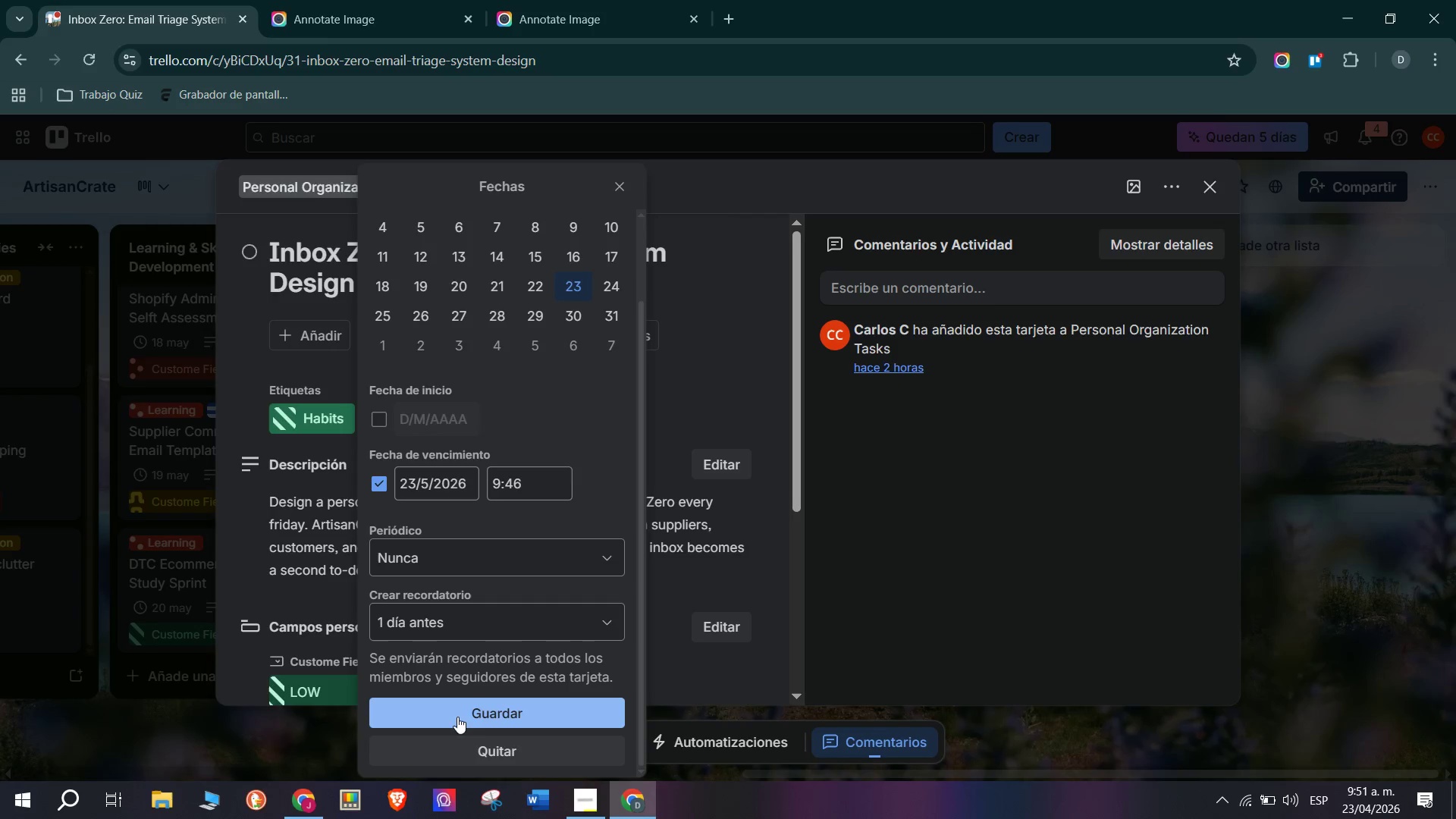 
left_click([468, 705])
 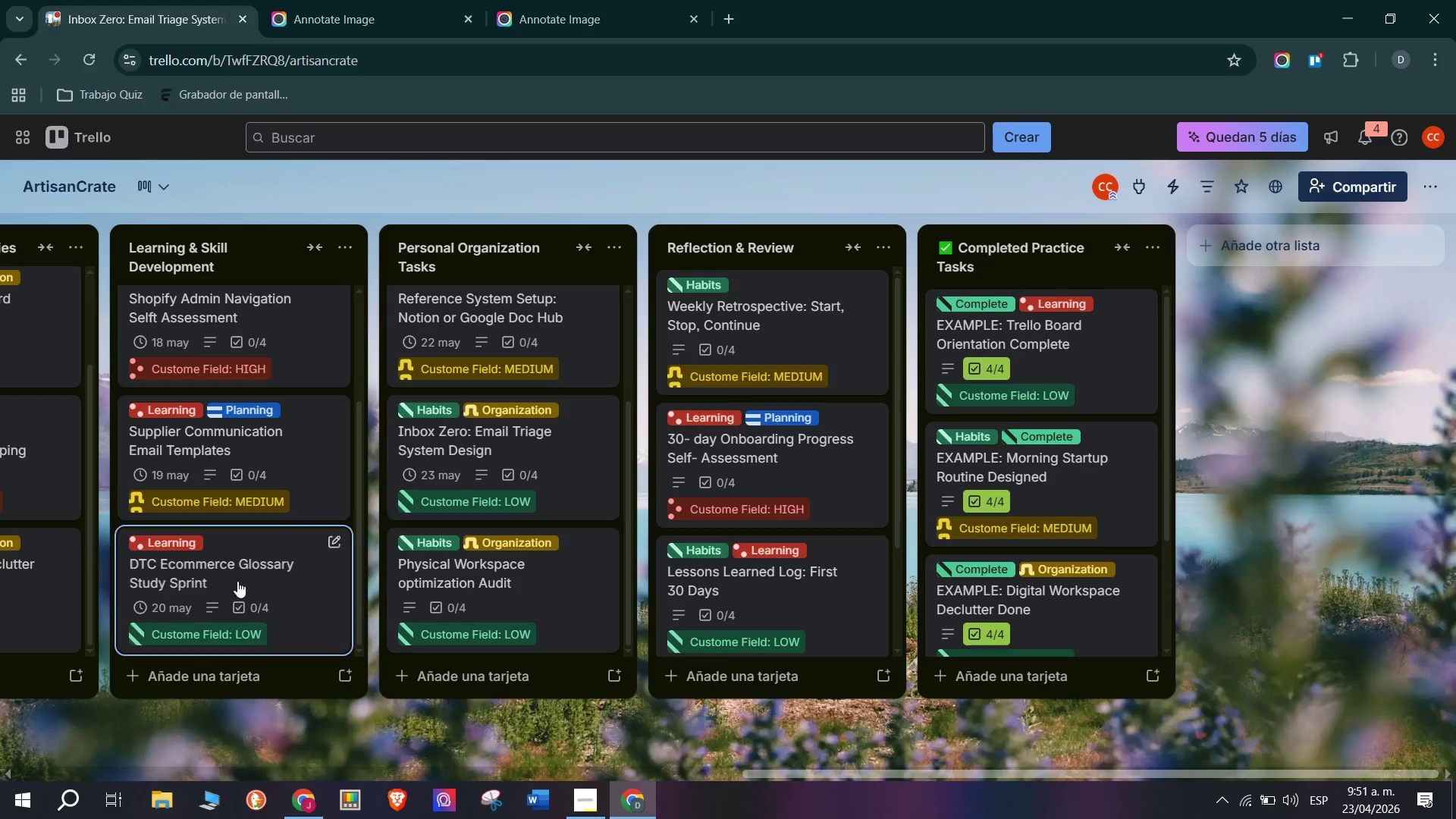 
scroll: coordinate [506, 578], scroll_direction: down, amount: 7.0
 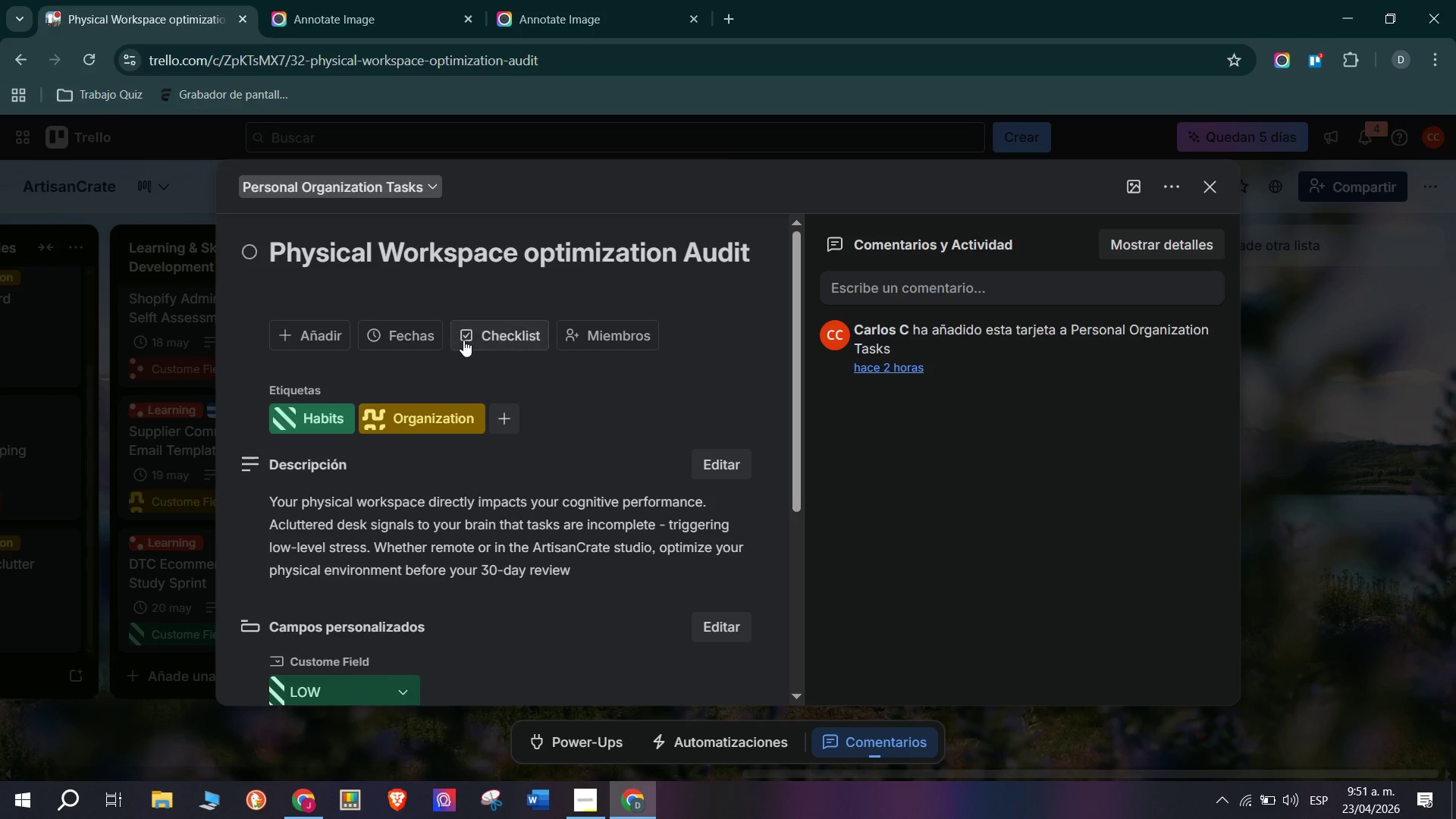 
left_click([401, 343])
 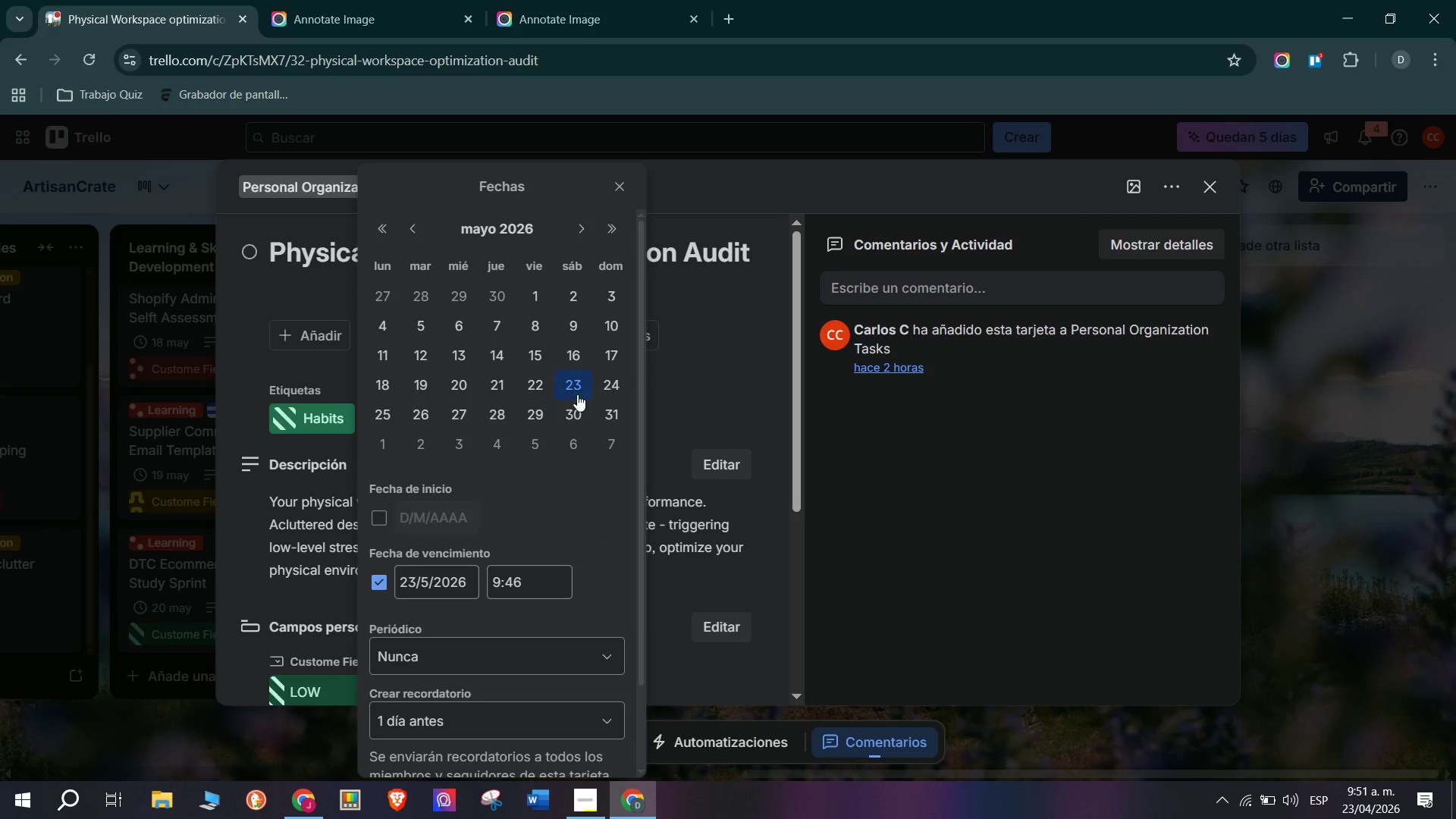 
left_click([608, 381])
 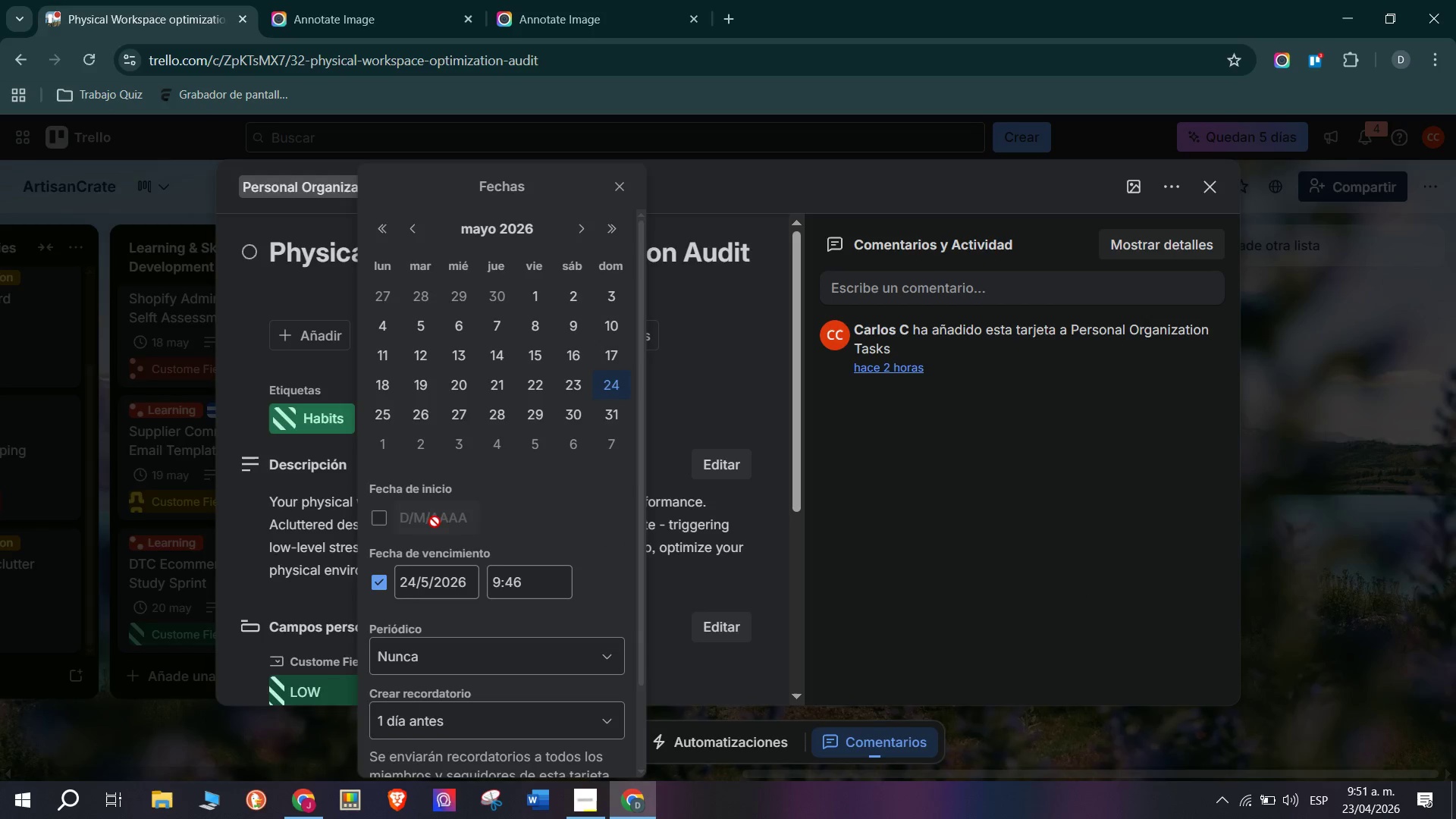 
scroll: coordinate [424, 530], scroll_direction: down, amount: 6.0
 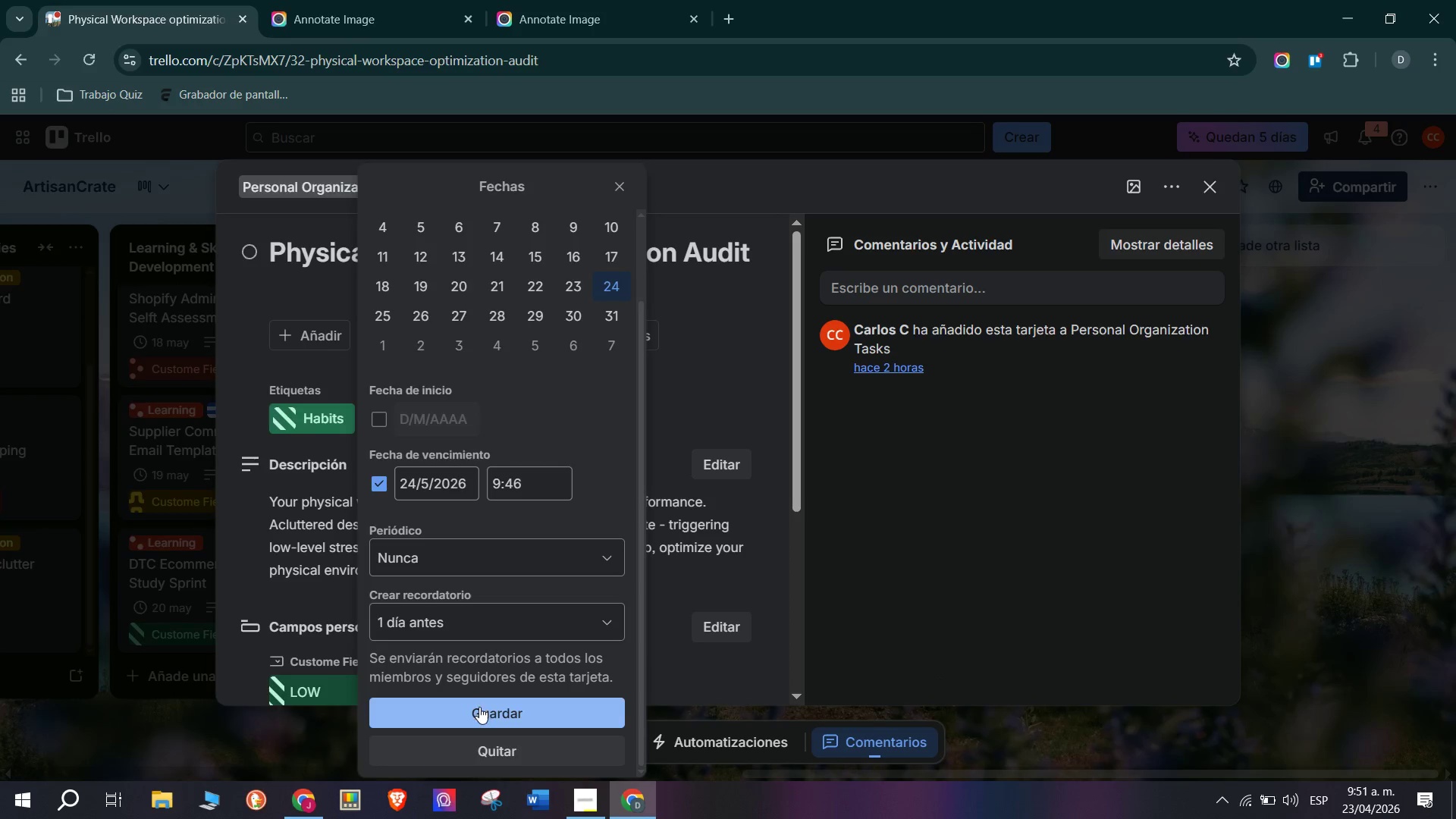 
double_click([162, 639])
 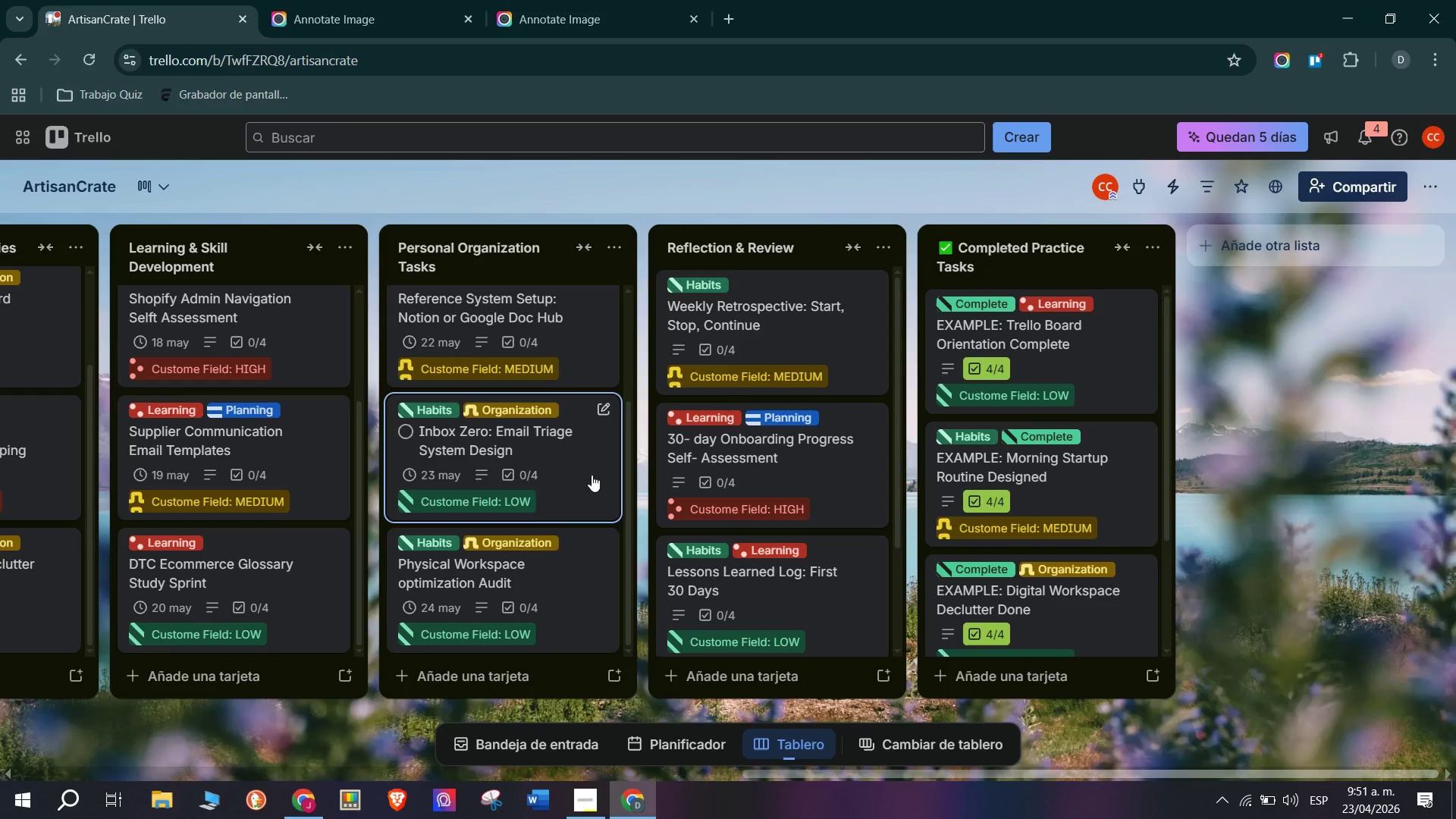 
scroll: coordinate [541, 625], scroll_direction: down, amount: 5.0
 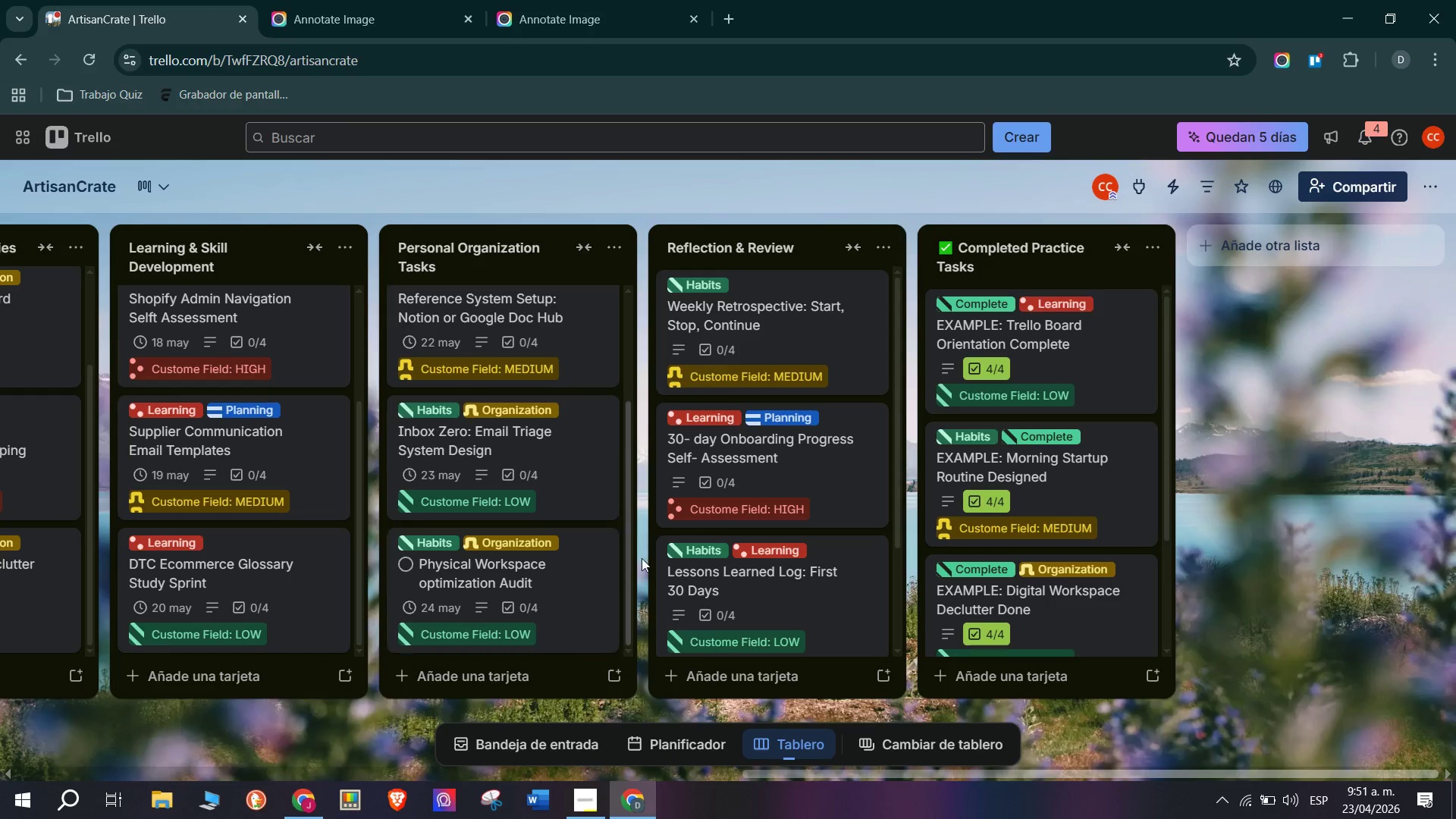 
left_click([779, 313])
 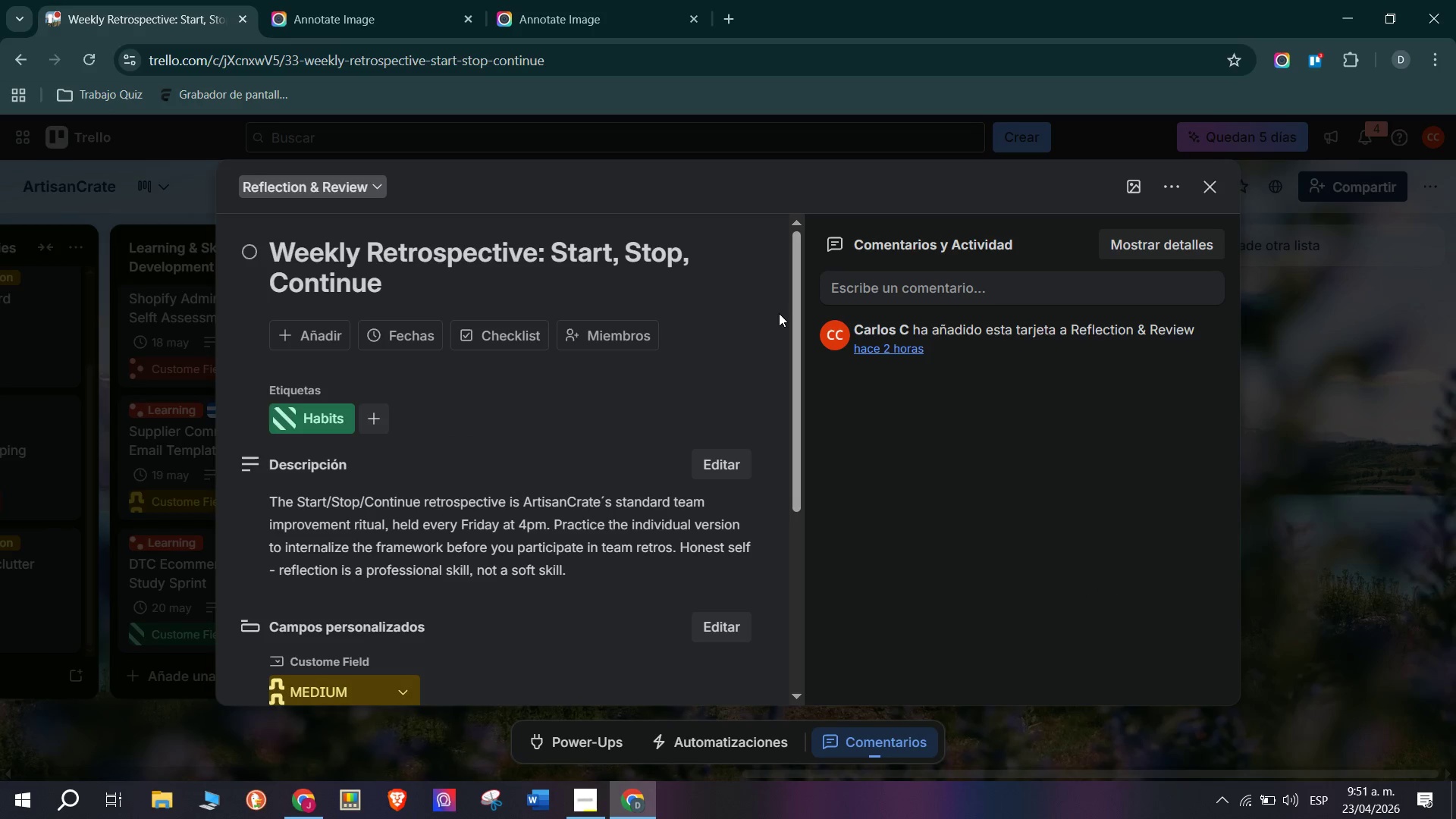 
scroll: coordinate [760, 424], scroll_direction: up, amount: 8.0
 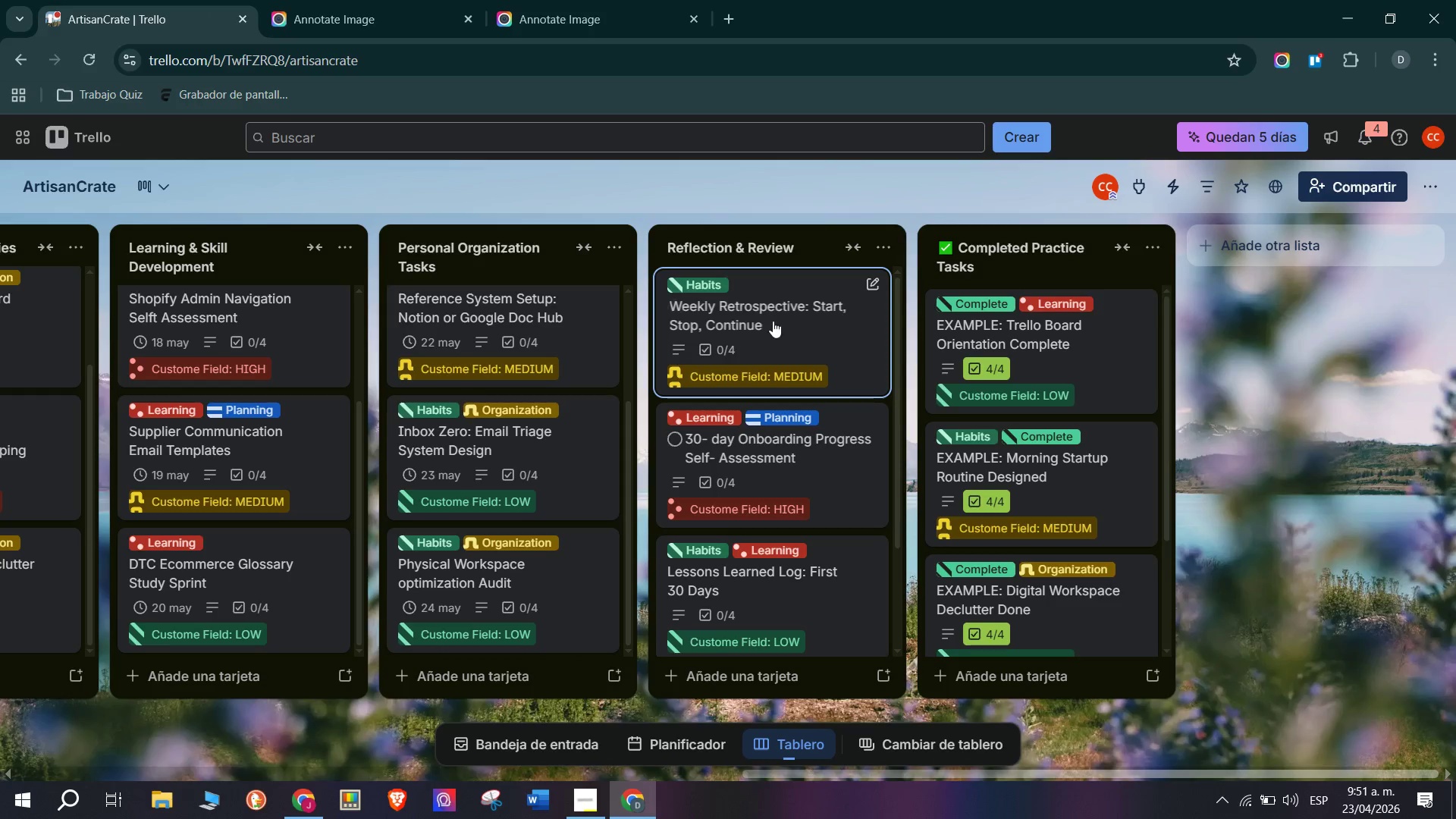 
left_click([432, 328])
 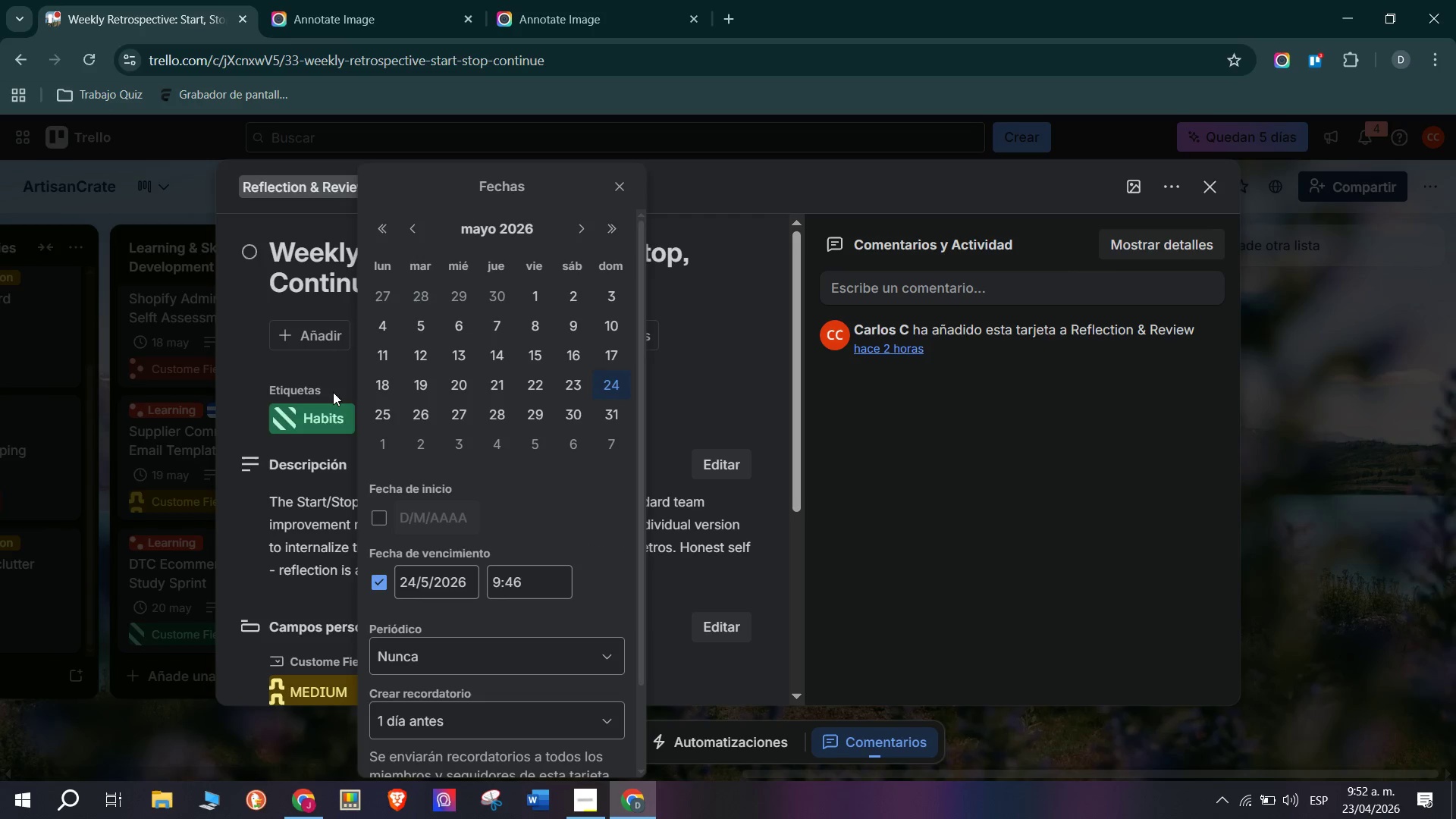 
left_click([390, 414])
 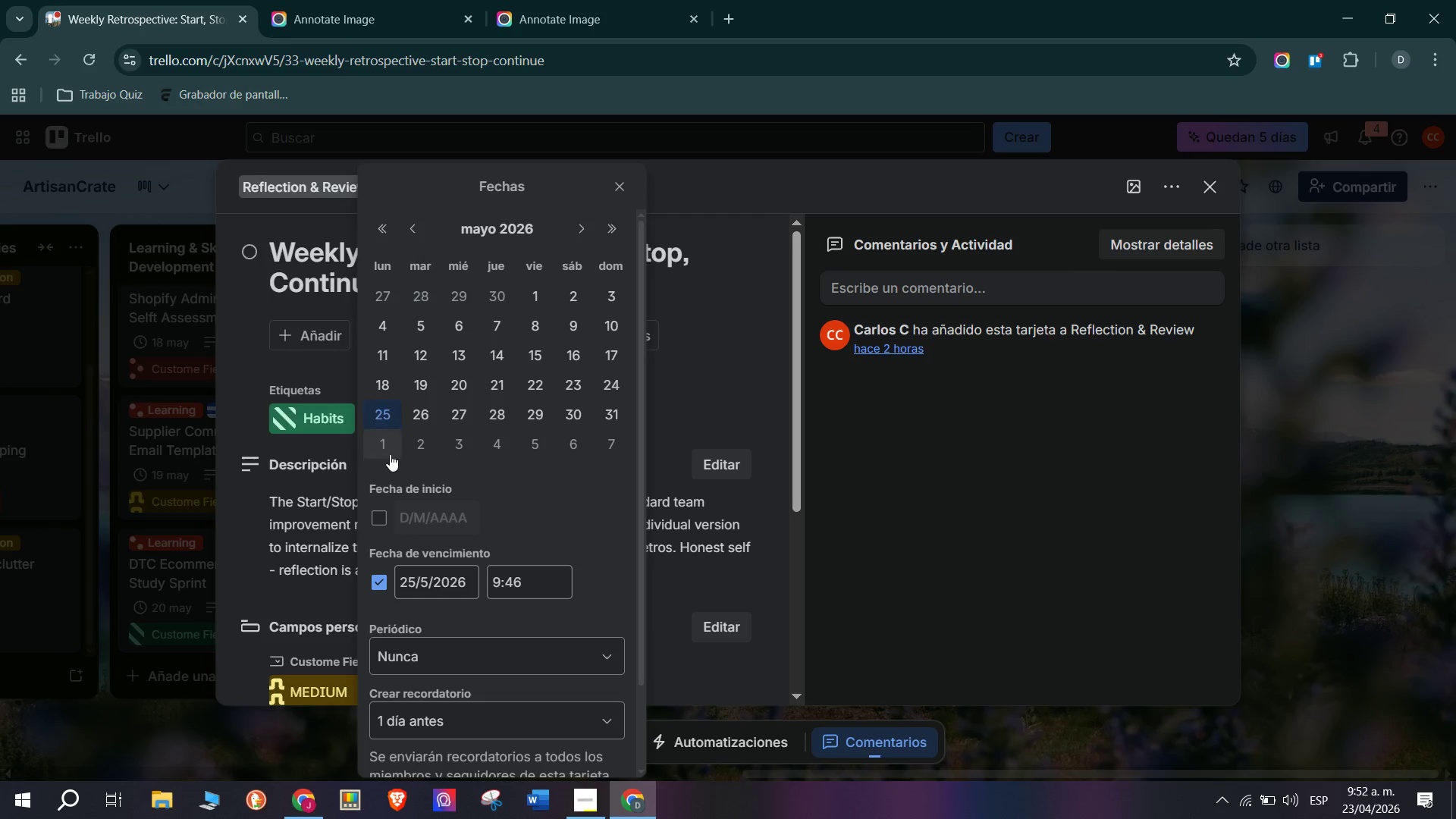 
scroll: coordinate [469, 598], scroll_direction: down, amount: 6.0
 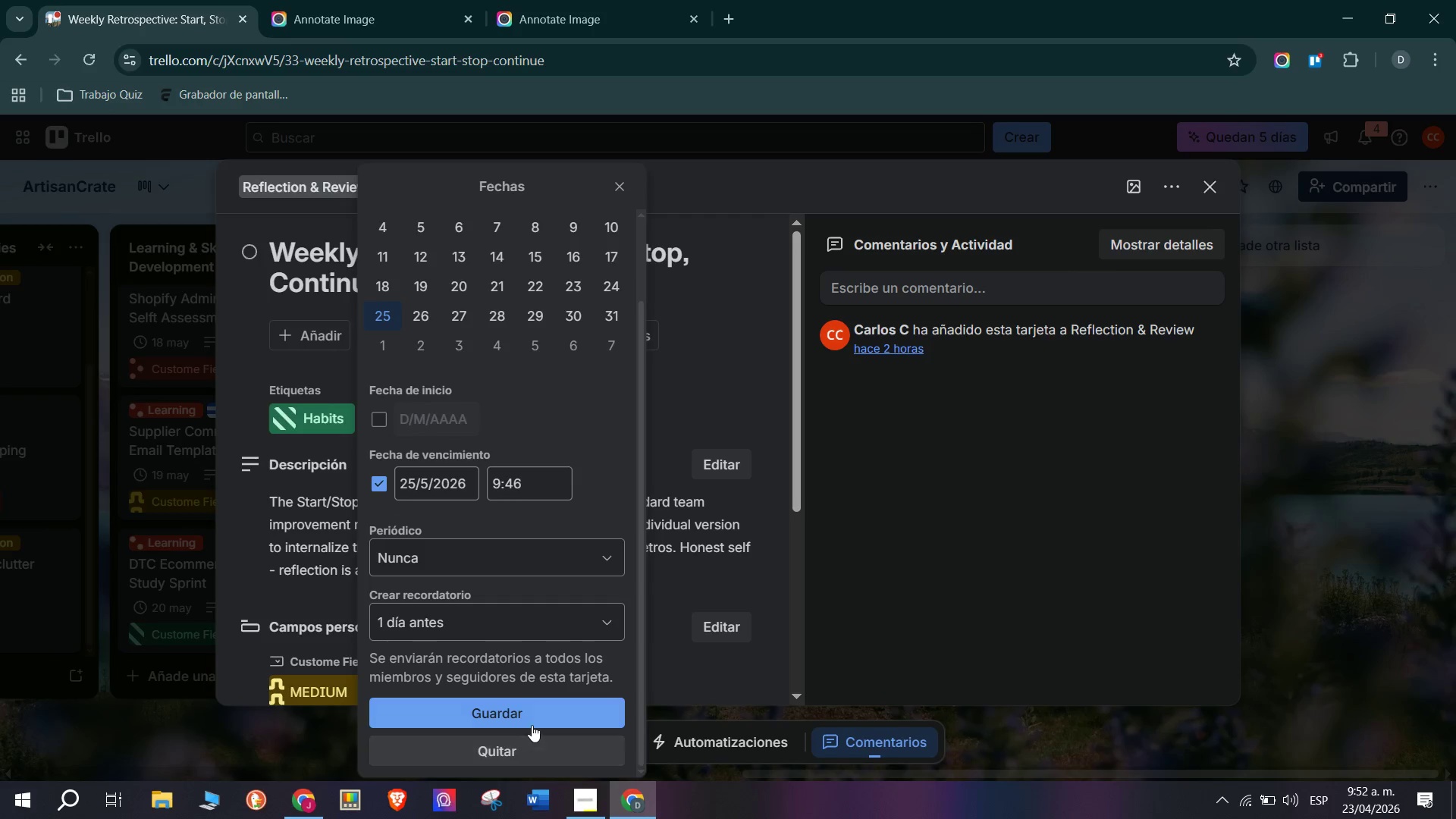 
left_click([527, 705])
 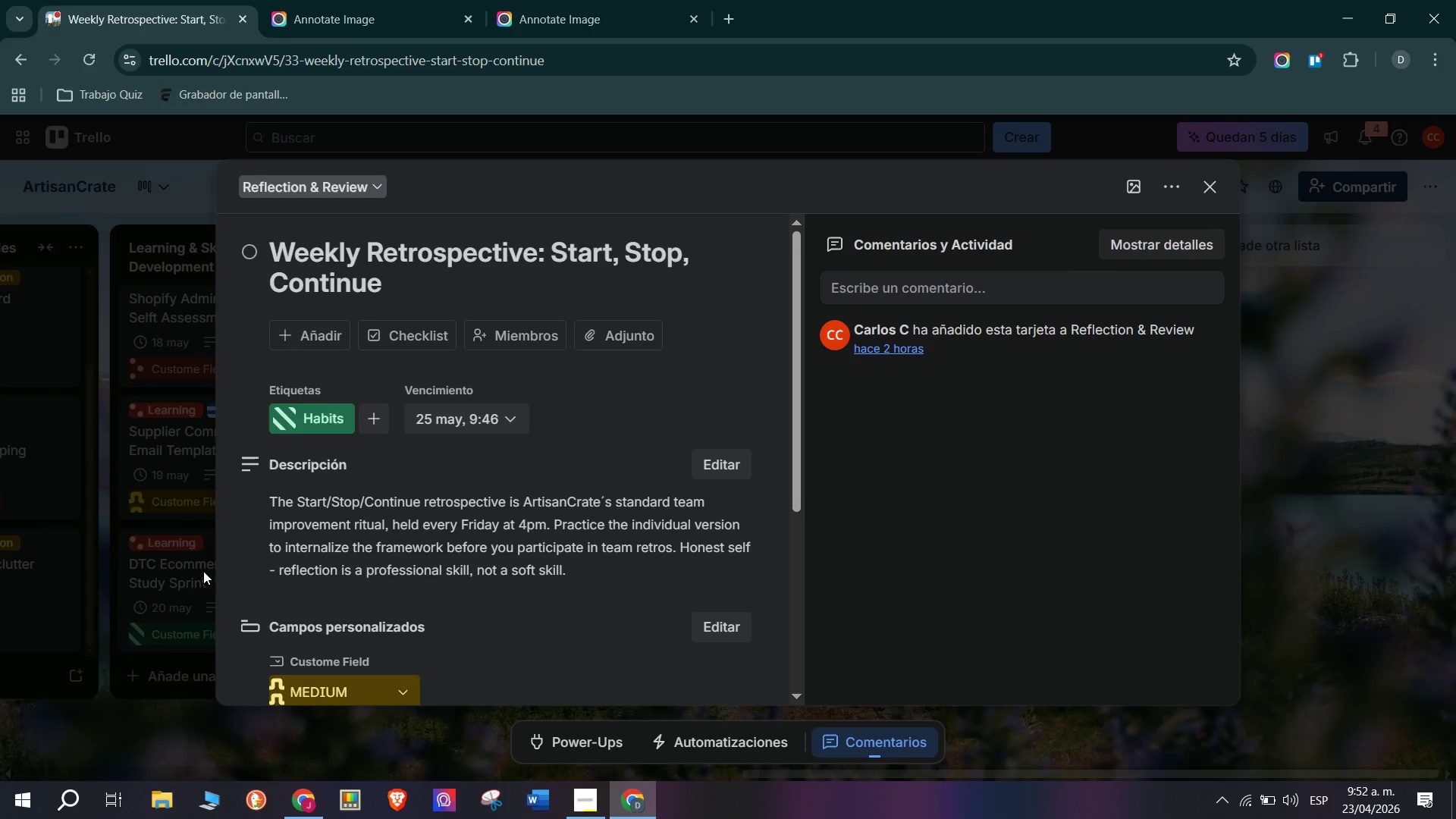 
left_click([157, 562])
 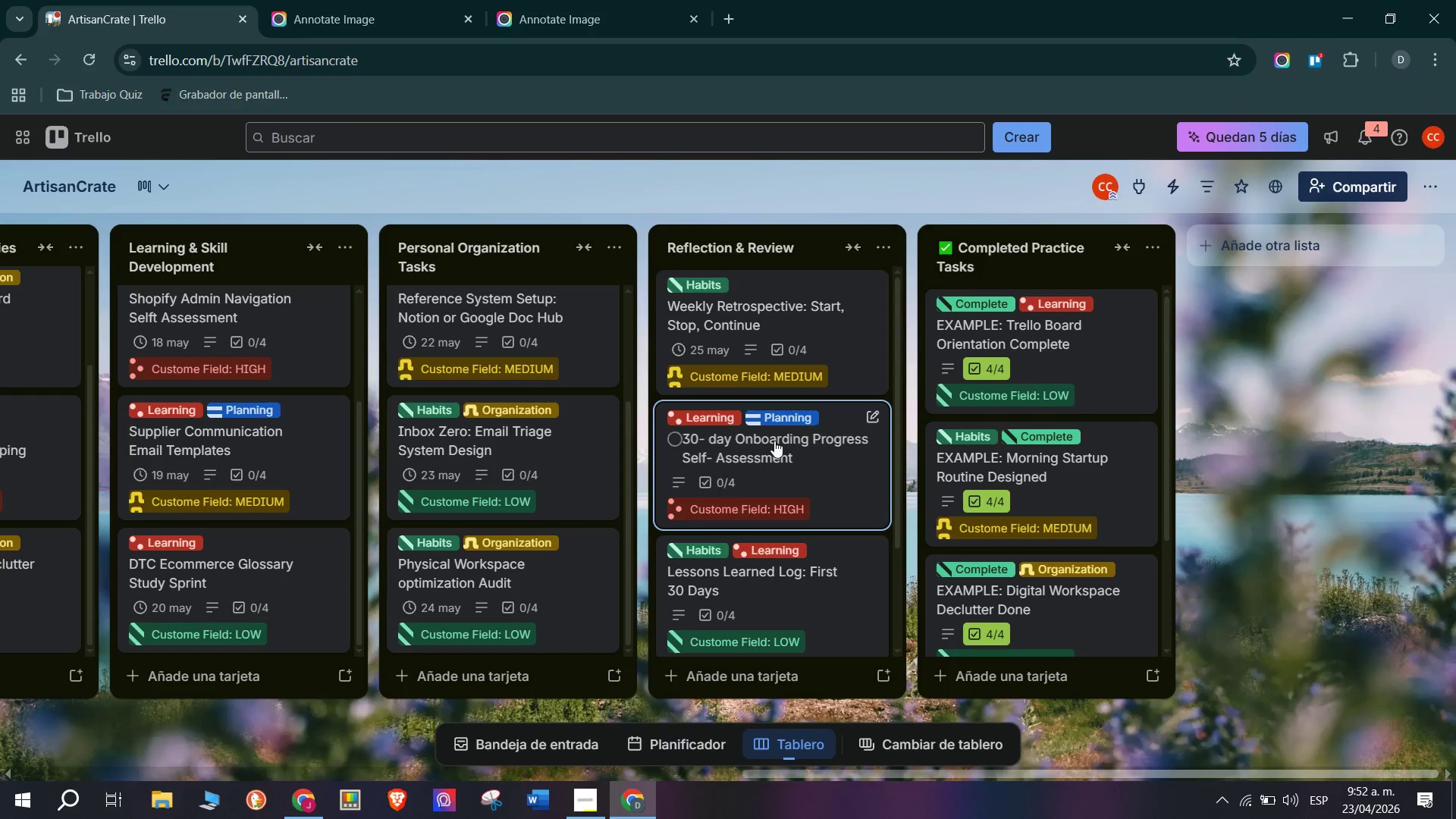 
left_click([811, 458])
 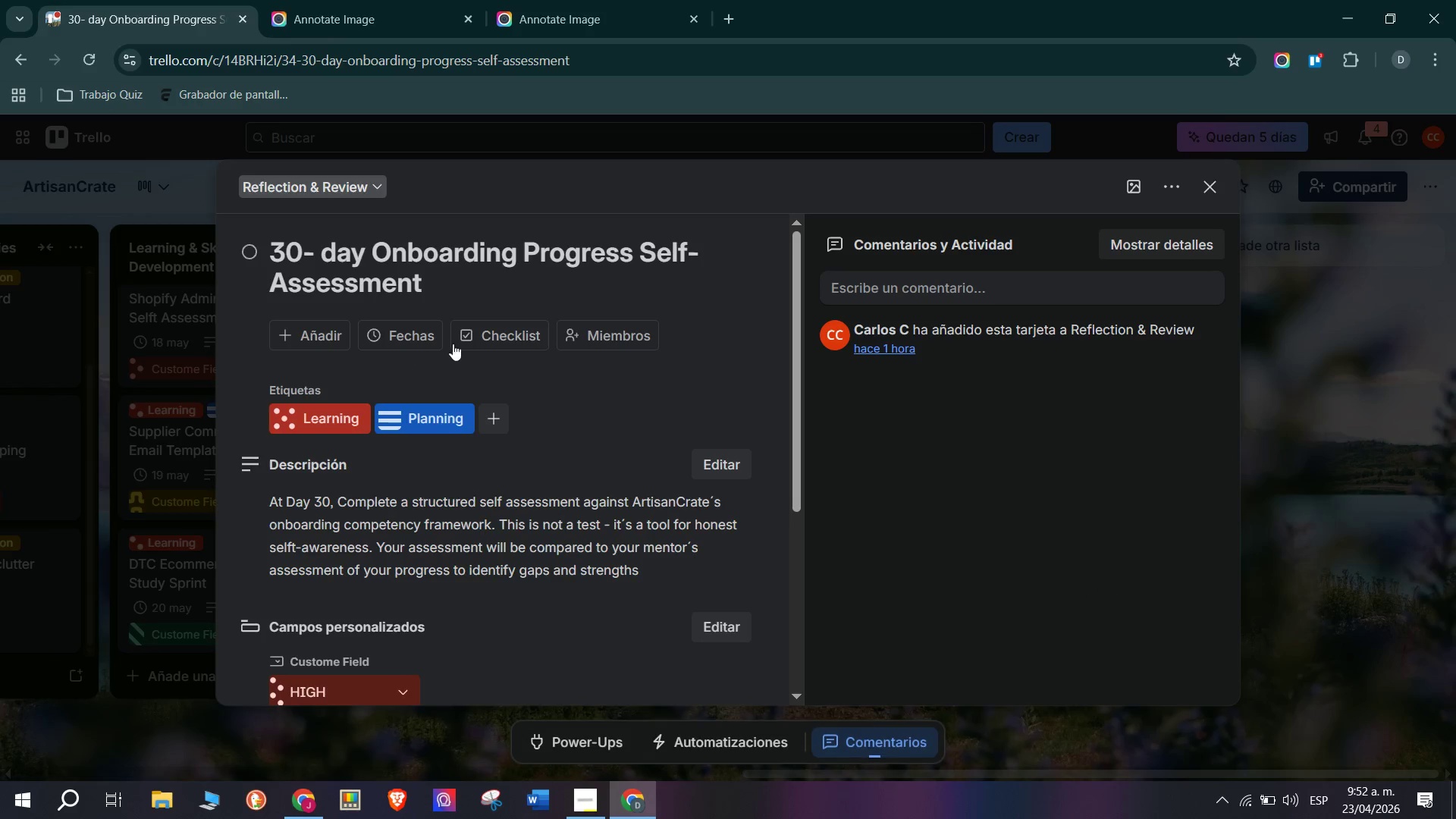 
left_click([413, 337])
 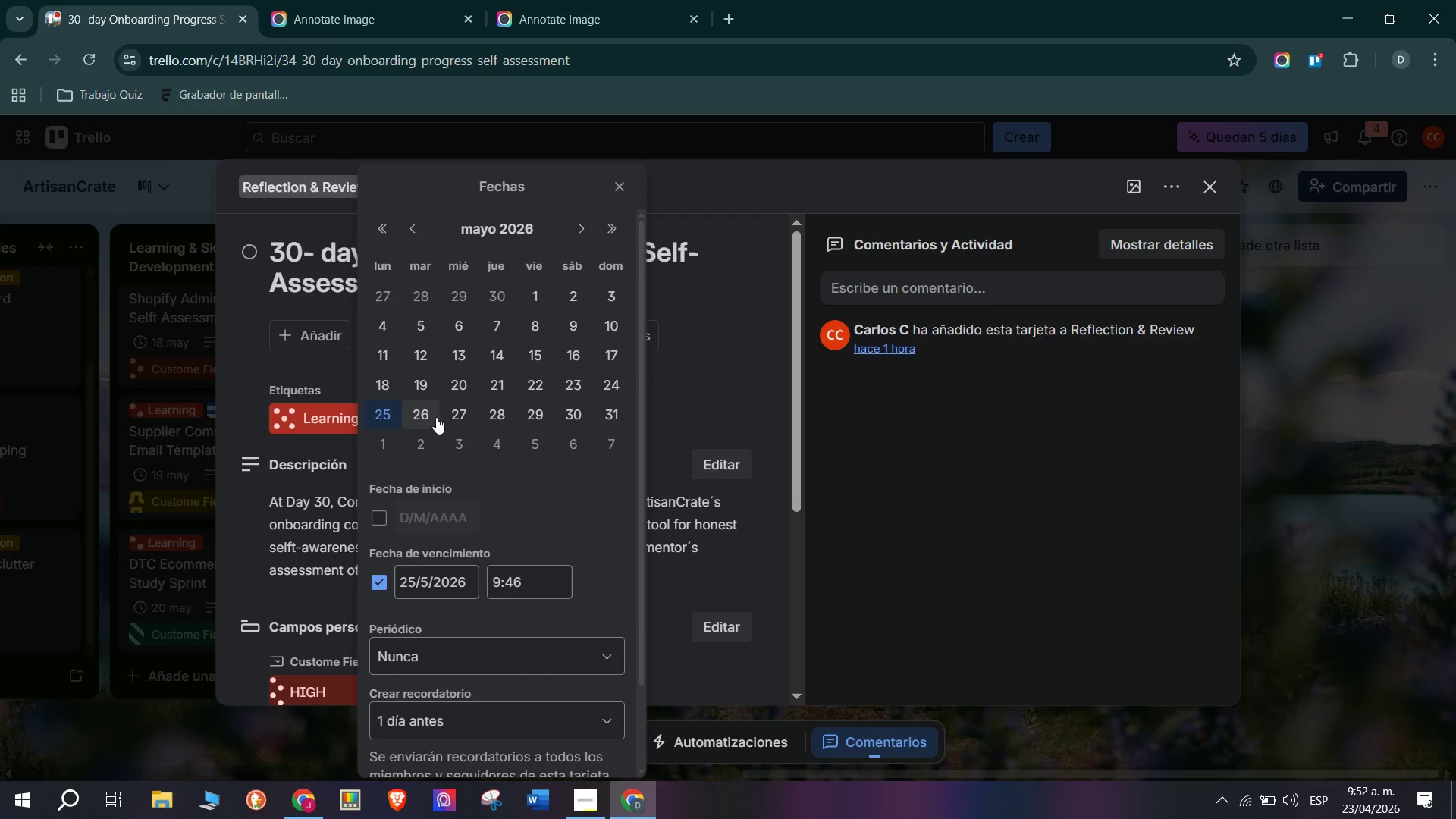 
scroll: coordinate [444, 579], scroll_direction: down, amount: 6.0
 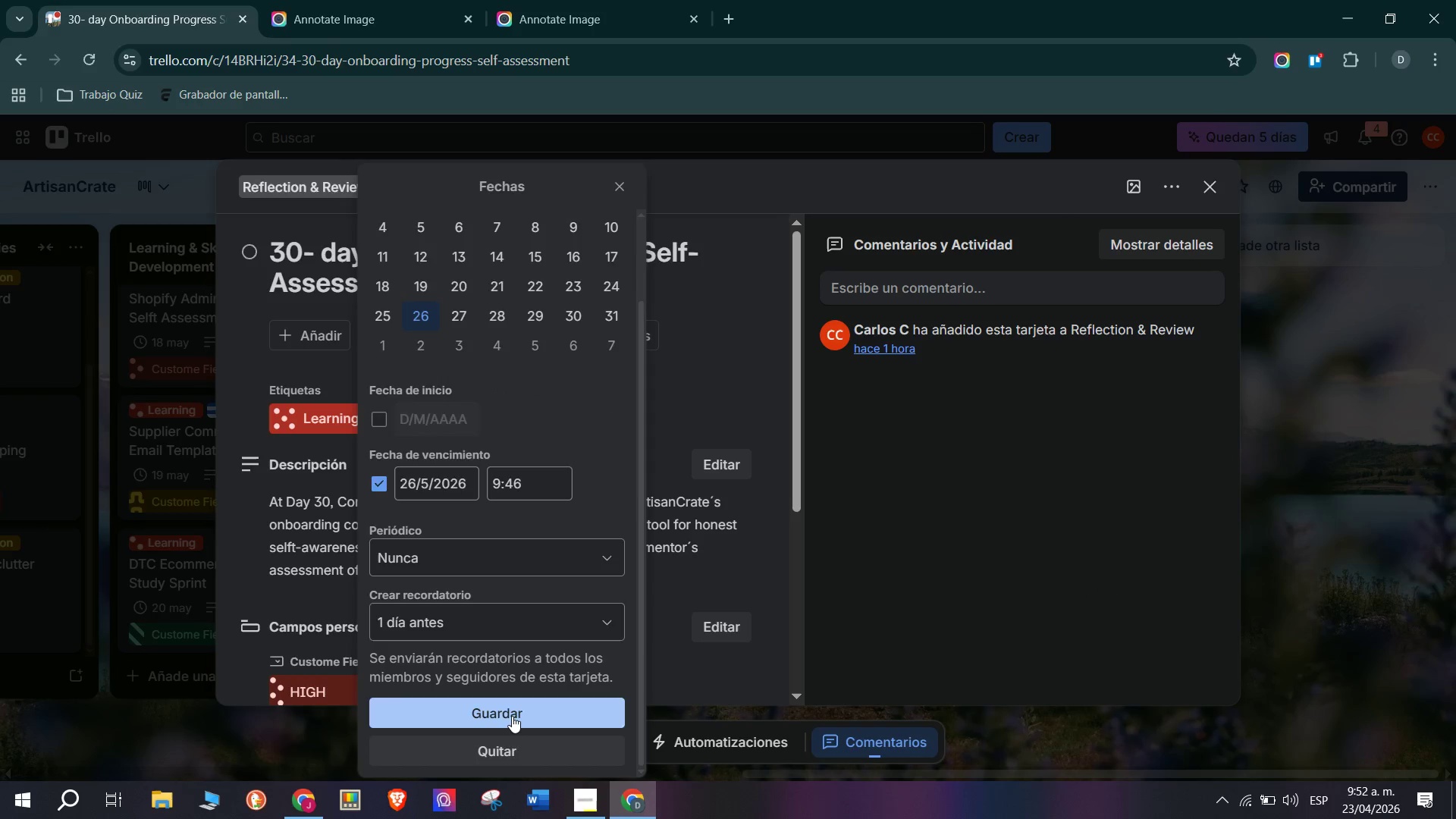 
double_click([144, 649])
 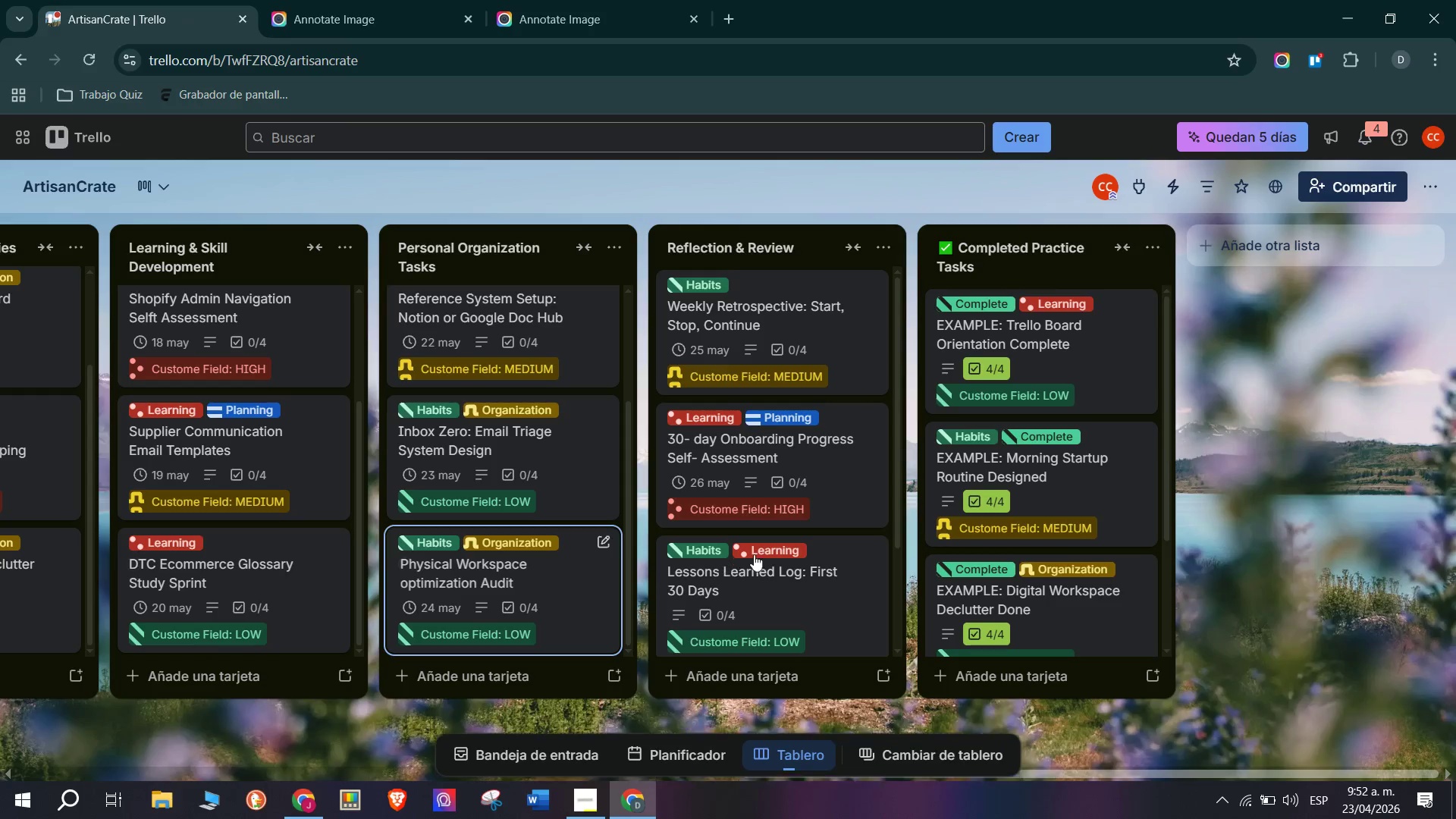 
scroll: coordinate [771, 550], scroll_direction: down, amount: 4.0
 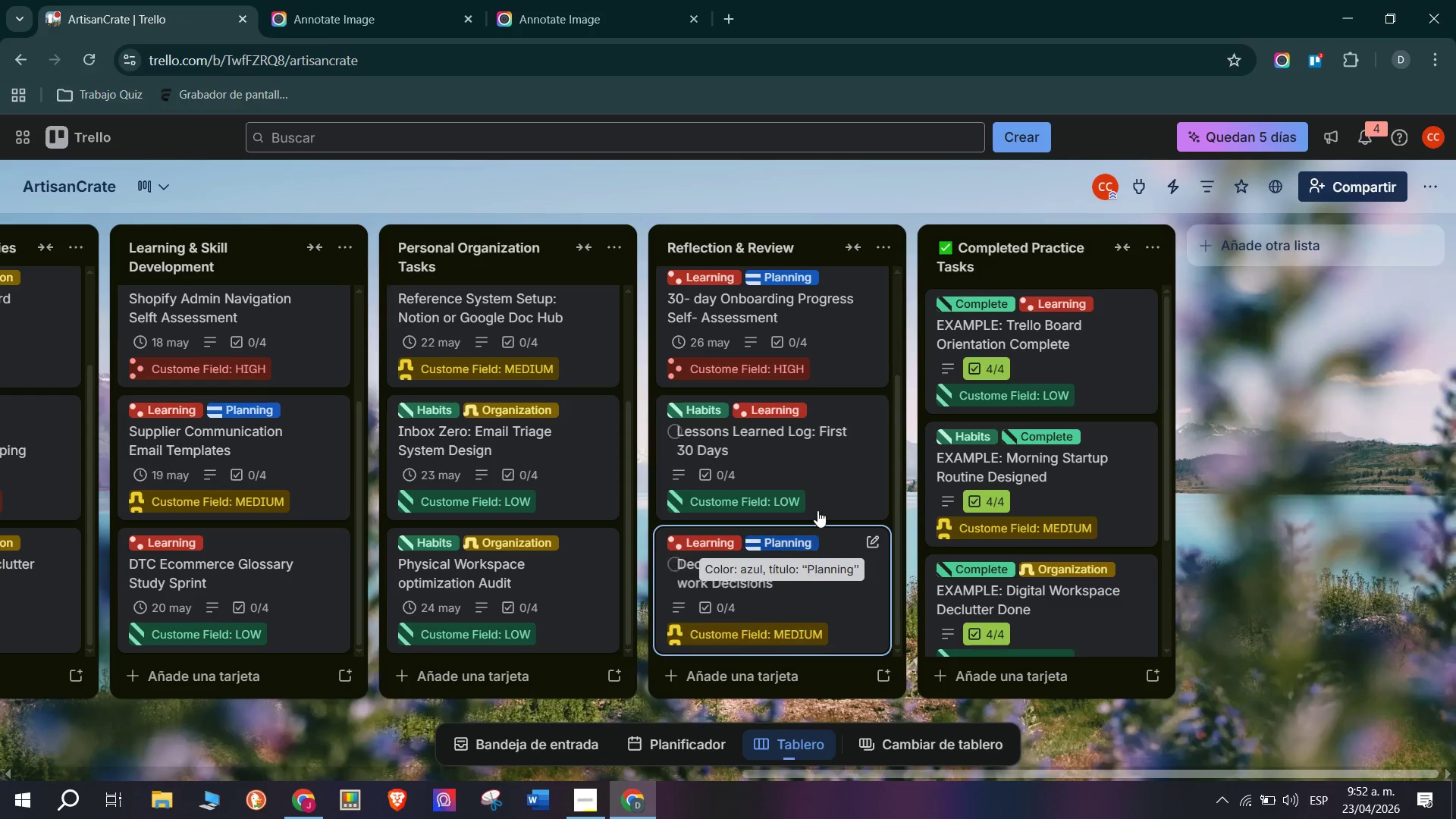 
left_click([813, 478])
 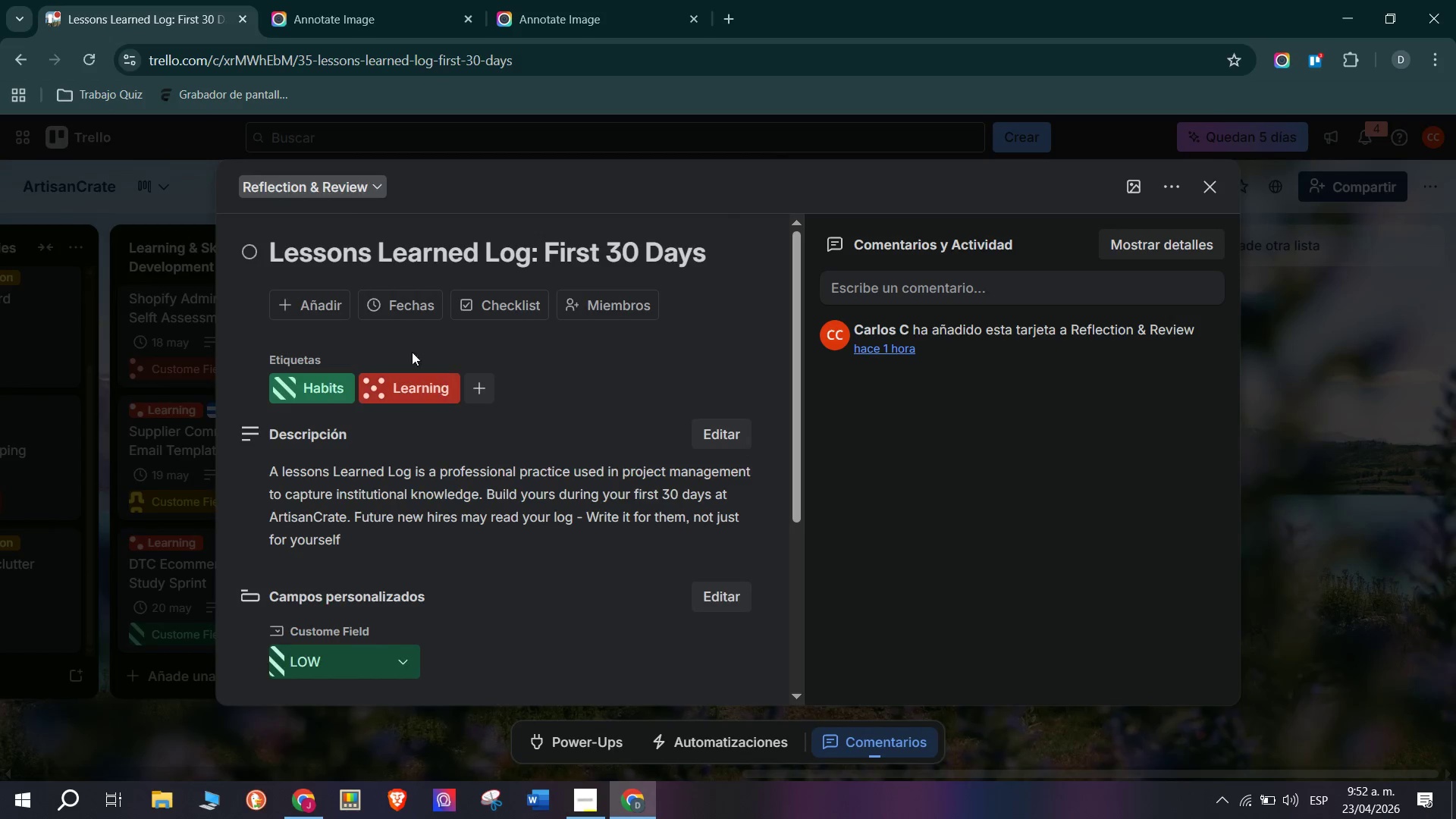 
left_click([412, 301])
 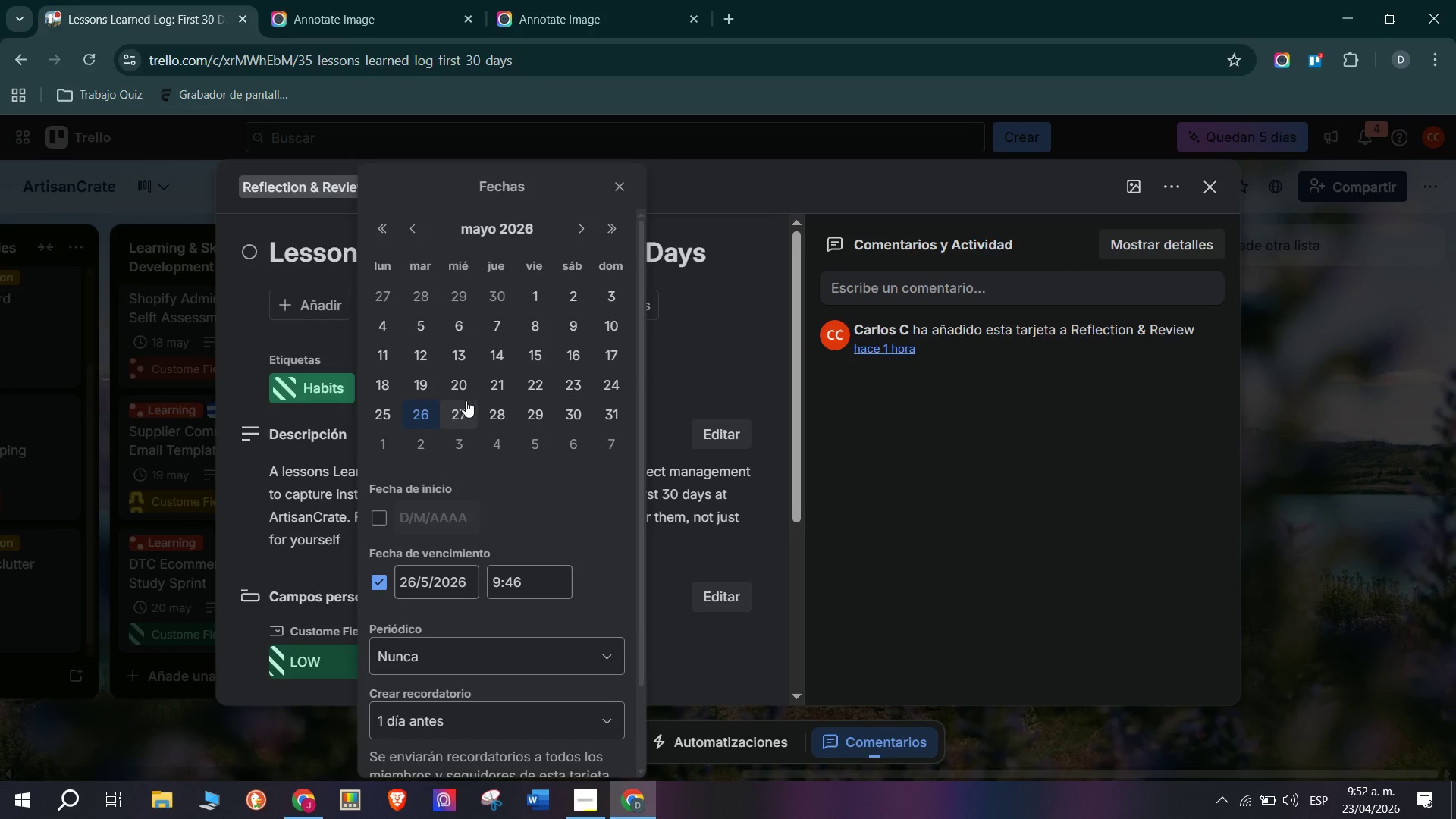 
scroll: coordinate [476, 523], scroll_direction: down, amount: 7.0
 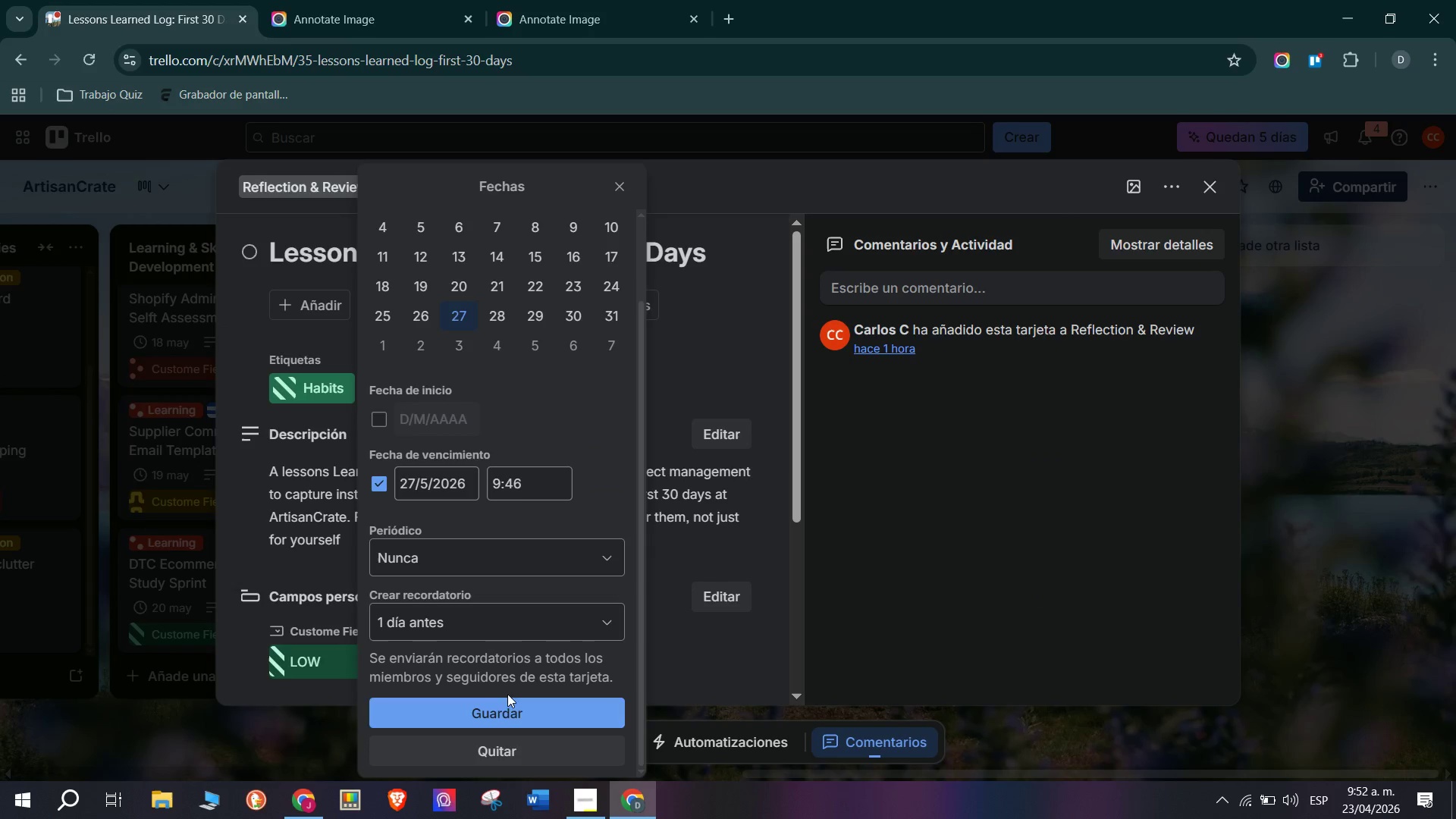 
left_click([519, 704])
 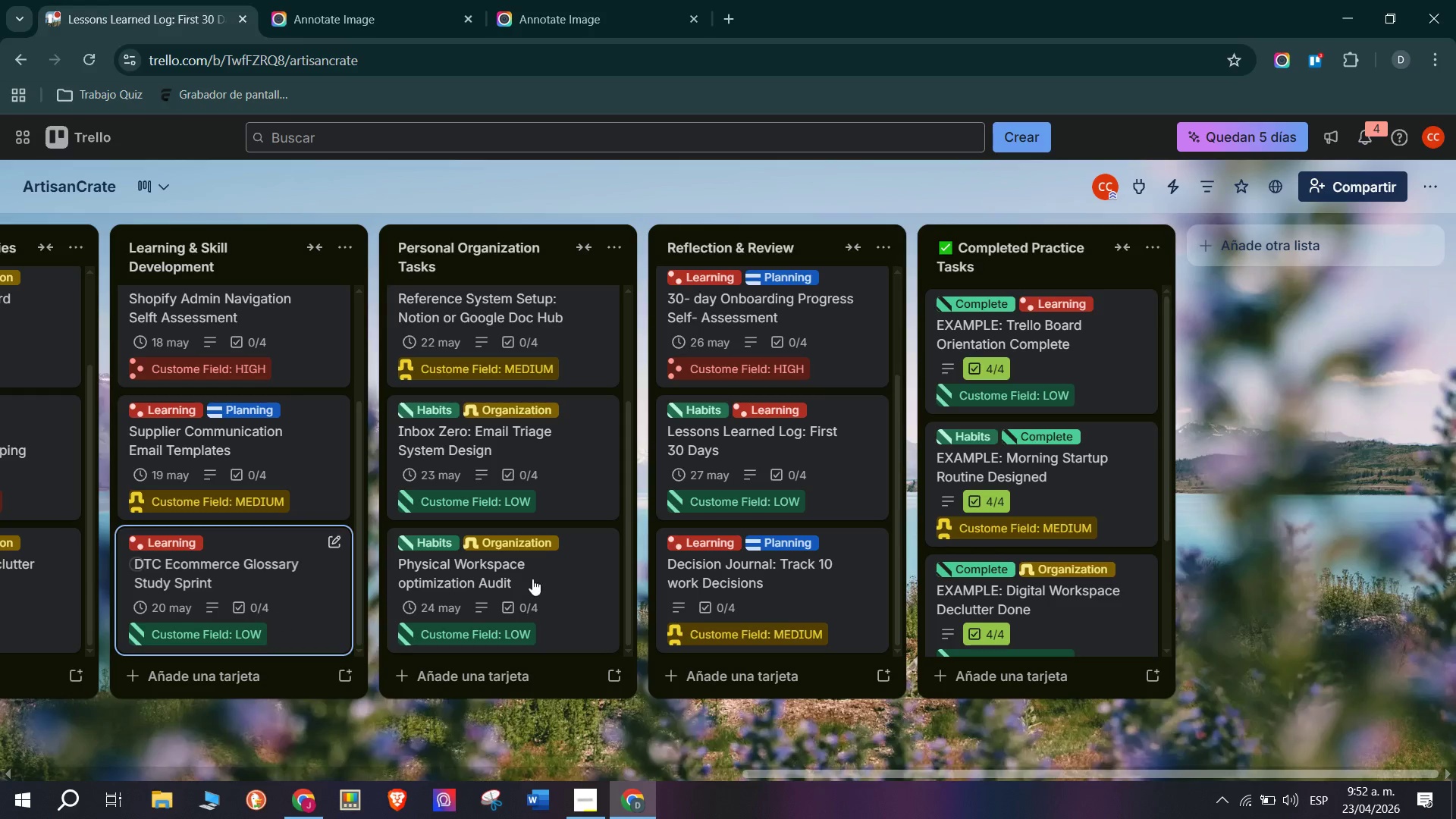 
scroll: coordinate [811, 560], scroll_direction: down, amount: 5.0
 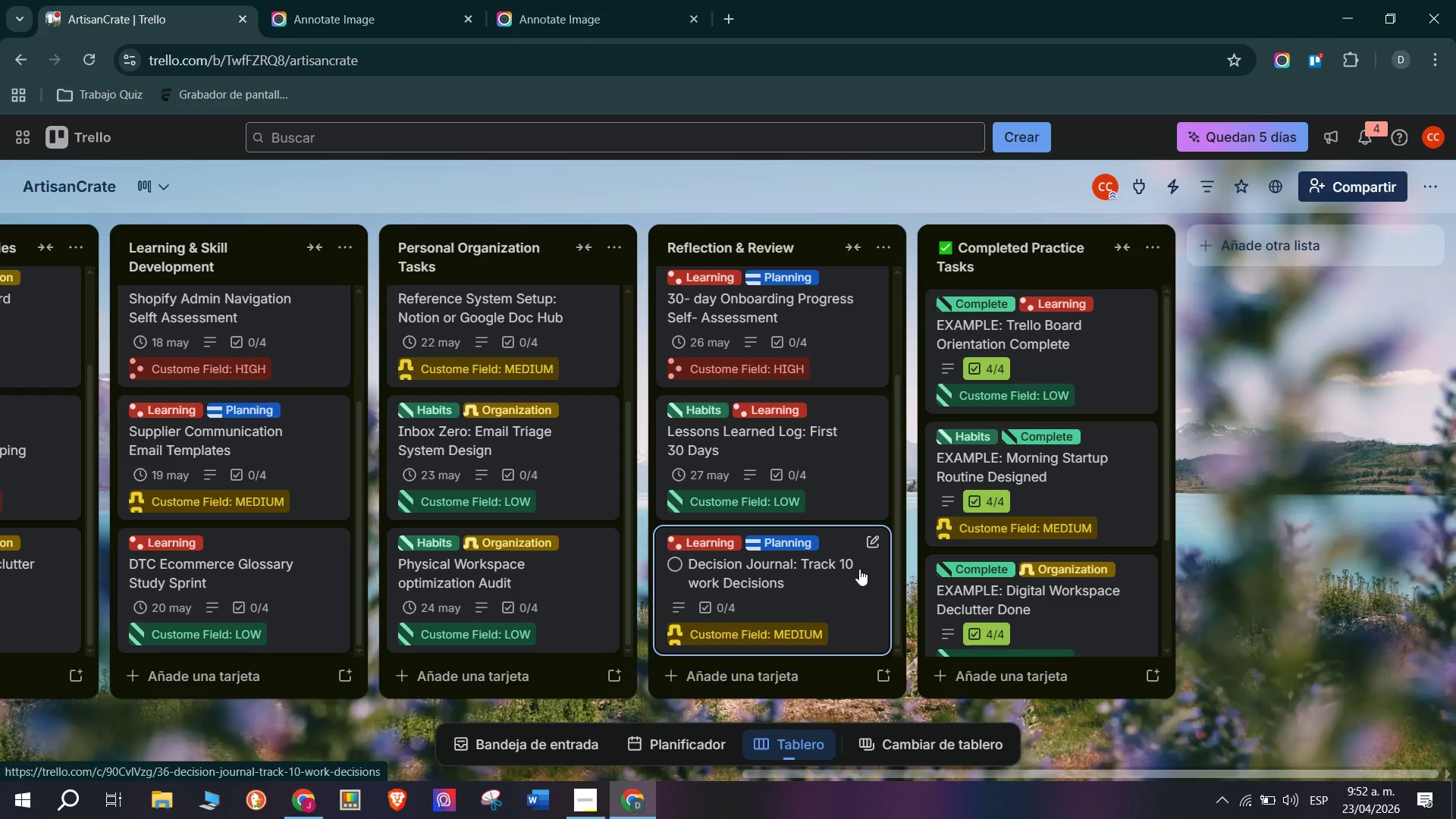 
left_click([858, 588])
 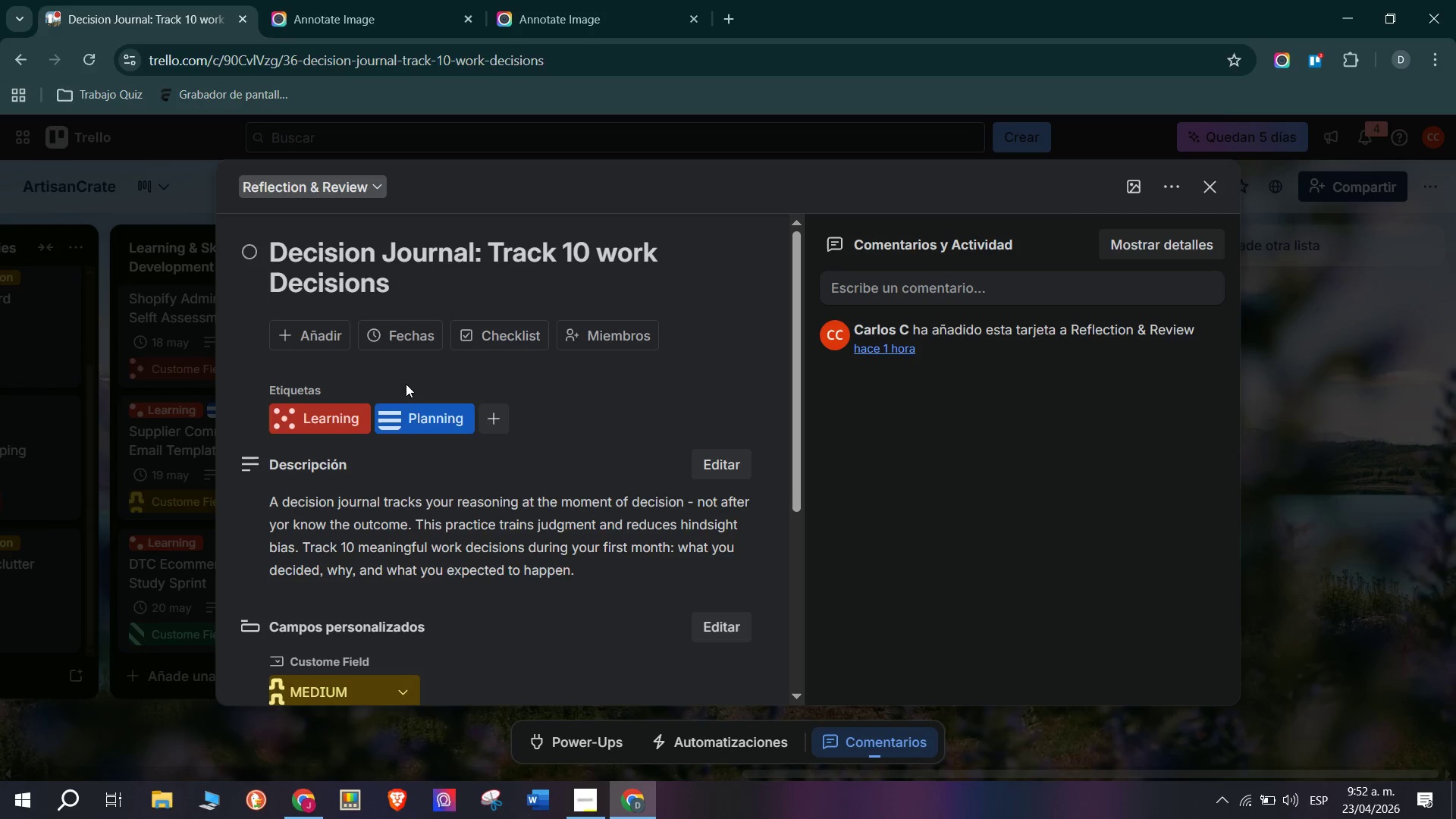 
left_click([411, 327])
 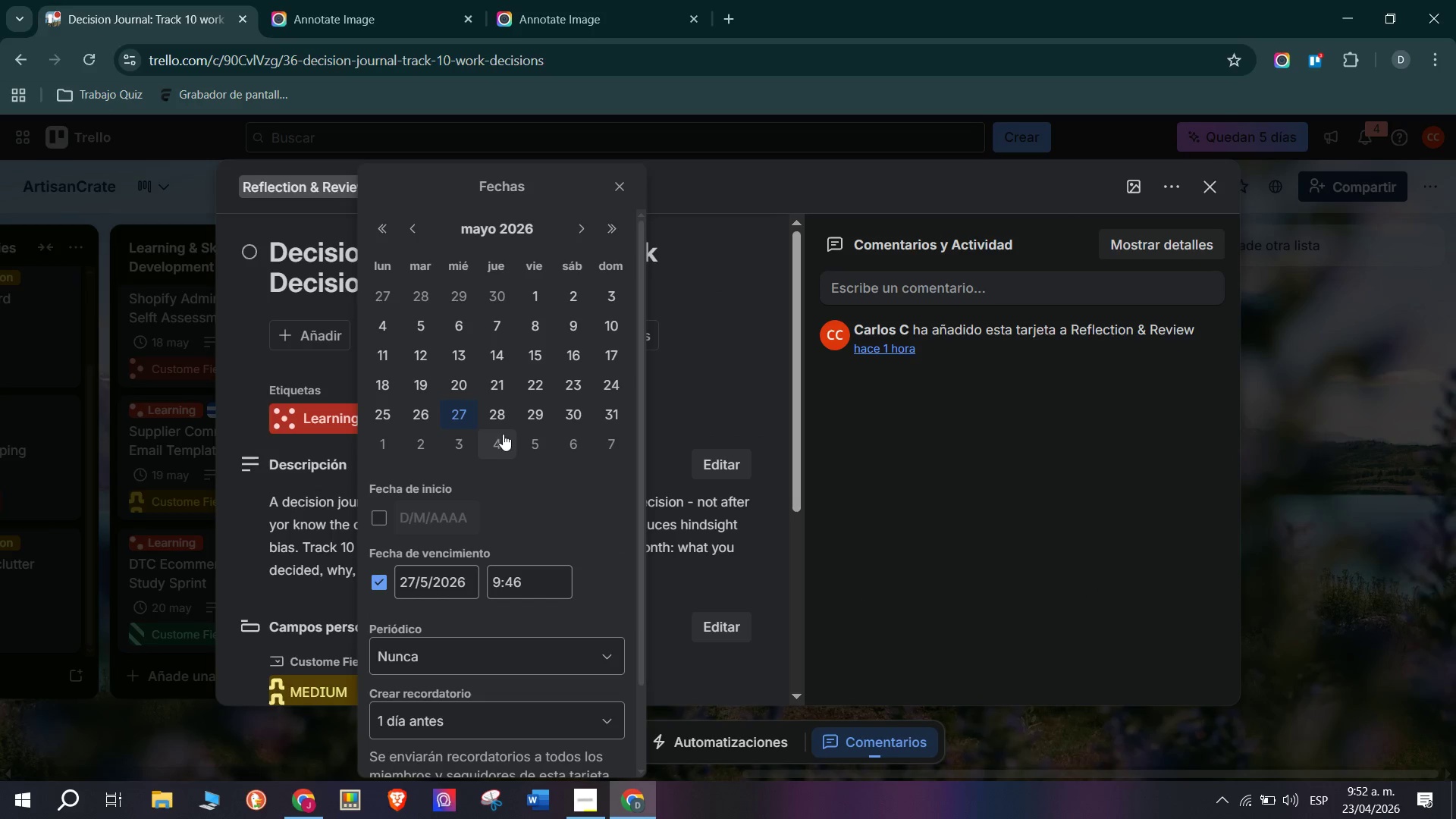 
left_click([504, 413])
 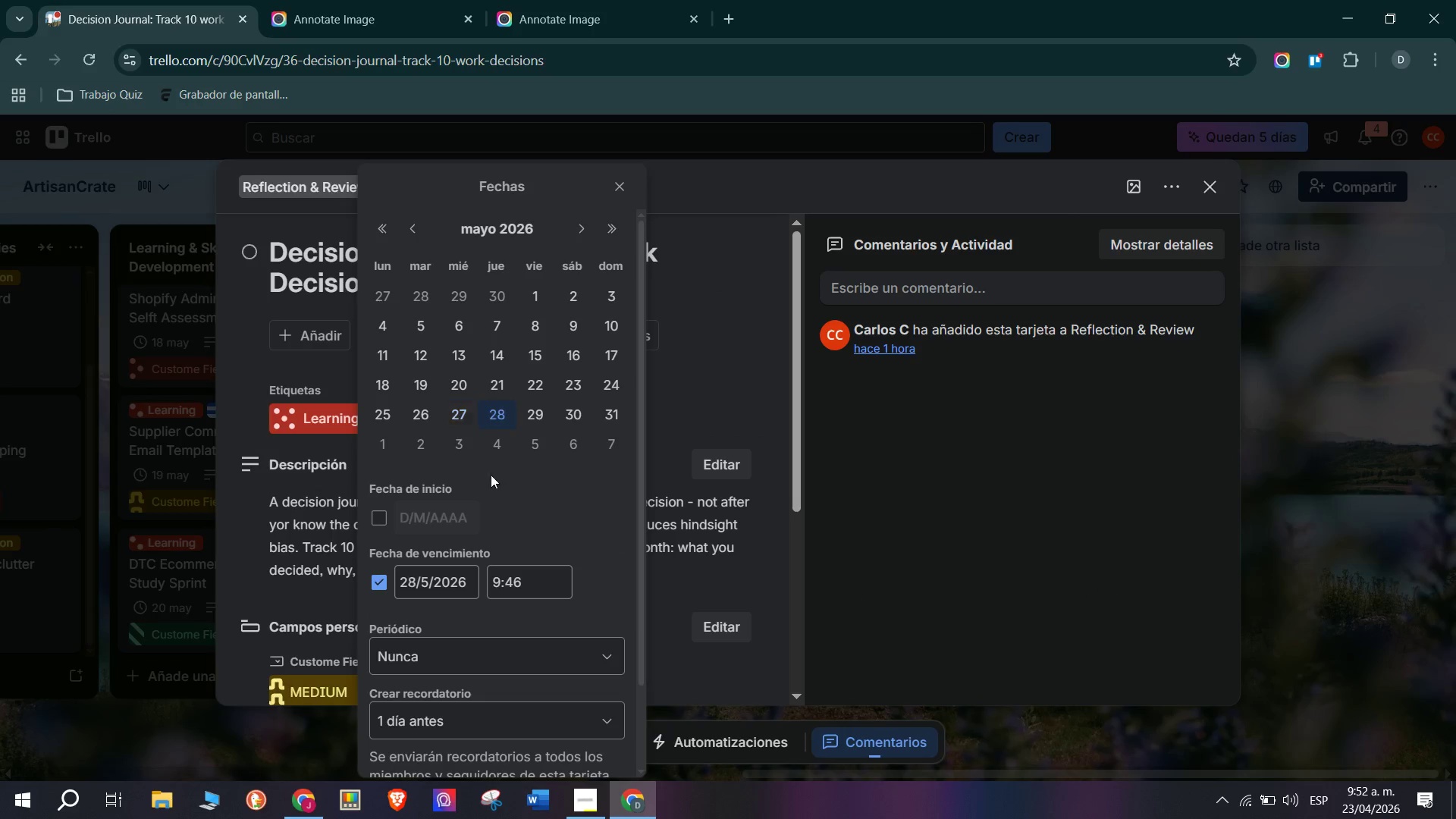 
scroll: coordinate [453, 604], scroll_direction: down, amount: 6.0
 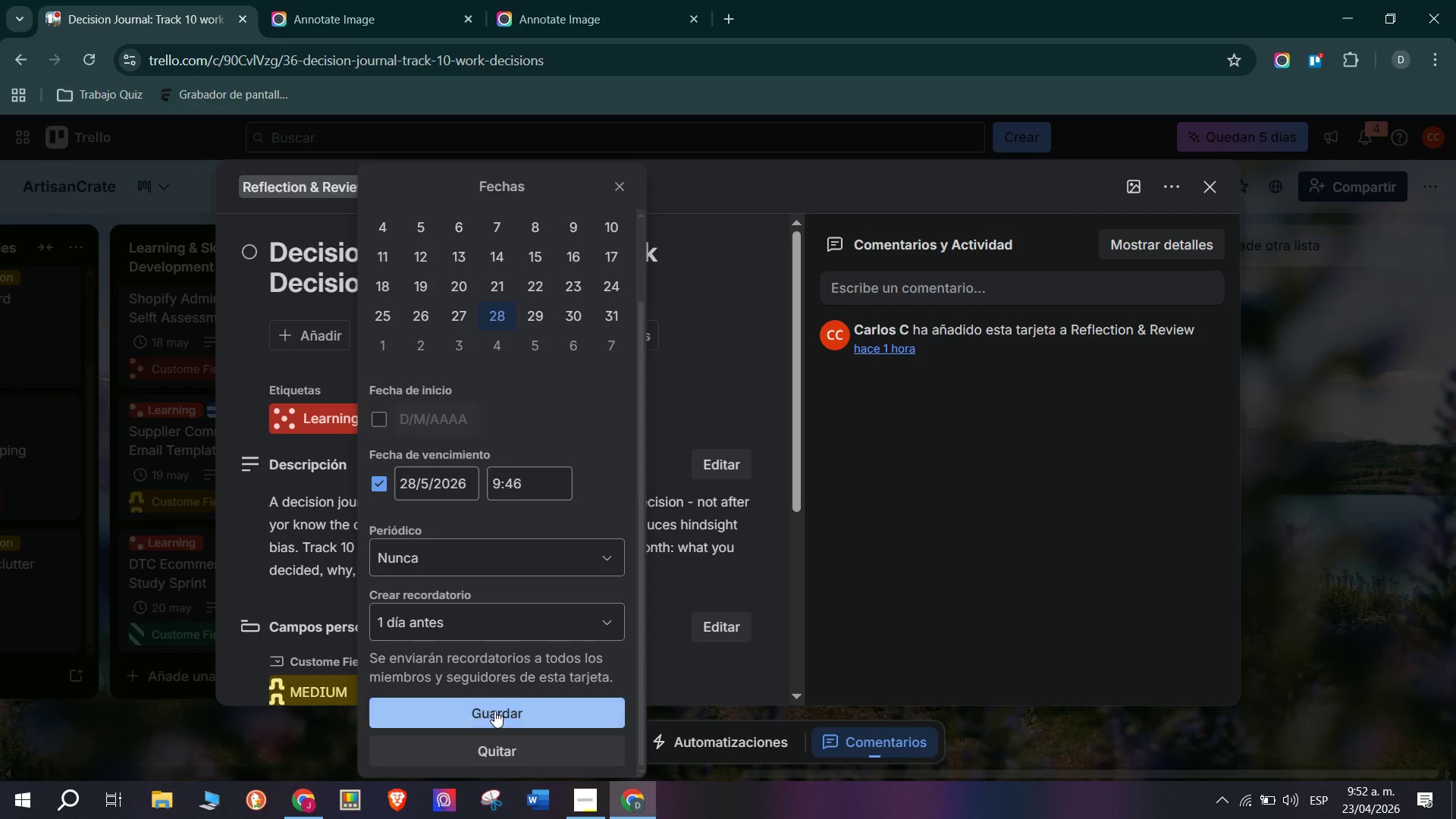 
double_click([141, 611])
 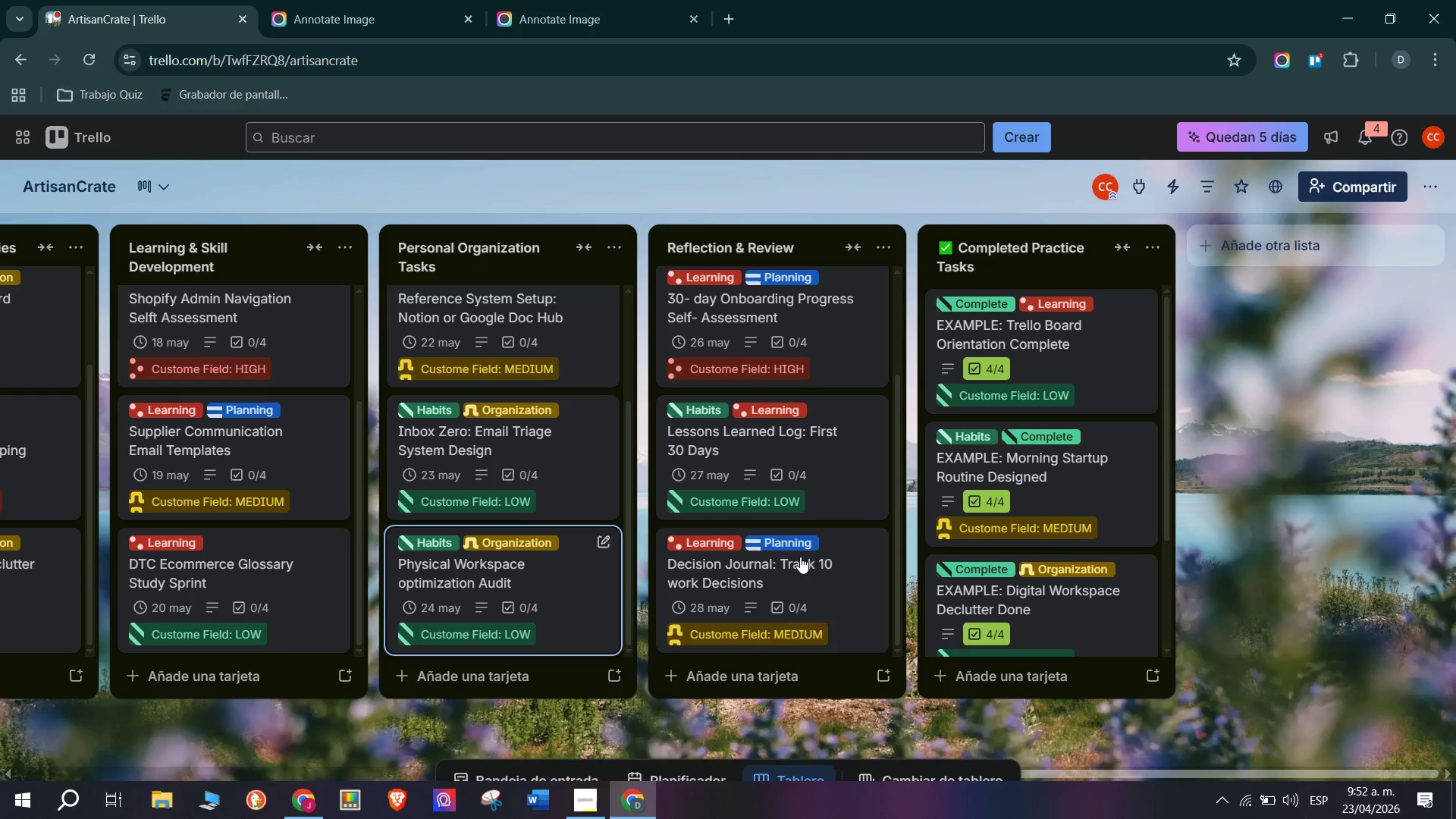 
scroll: coordinate [801, 620], scroll_direction: down, amount: 10.0
 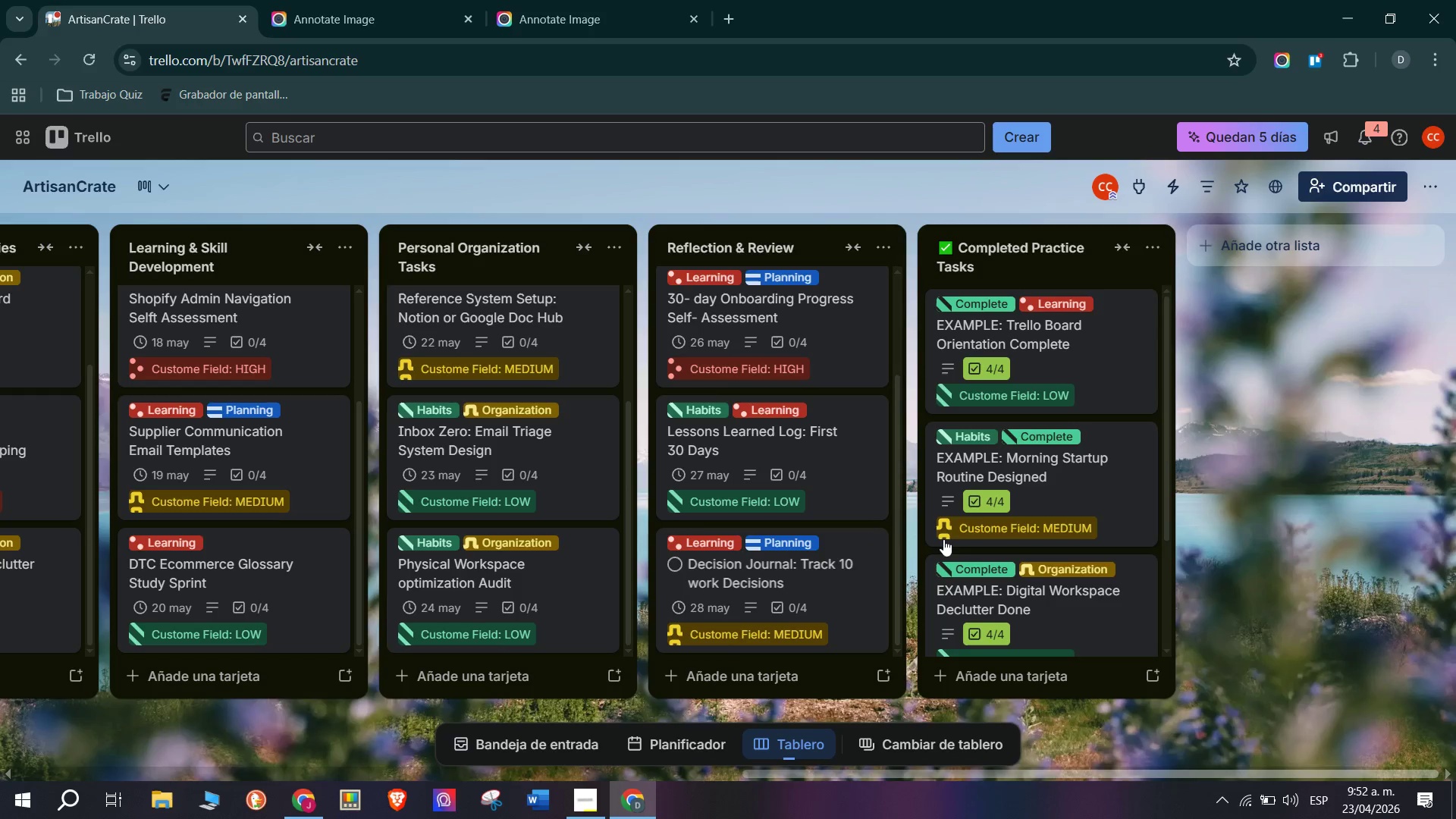 
scroll: coordinate [1025, 404], scroll_direction: up, amount: 7.0
 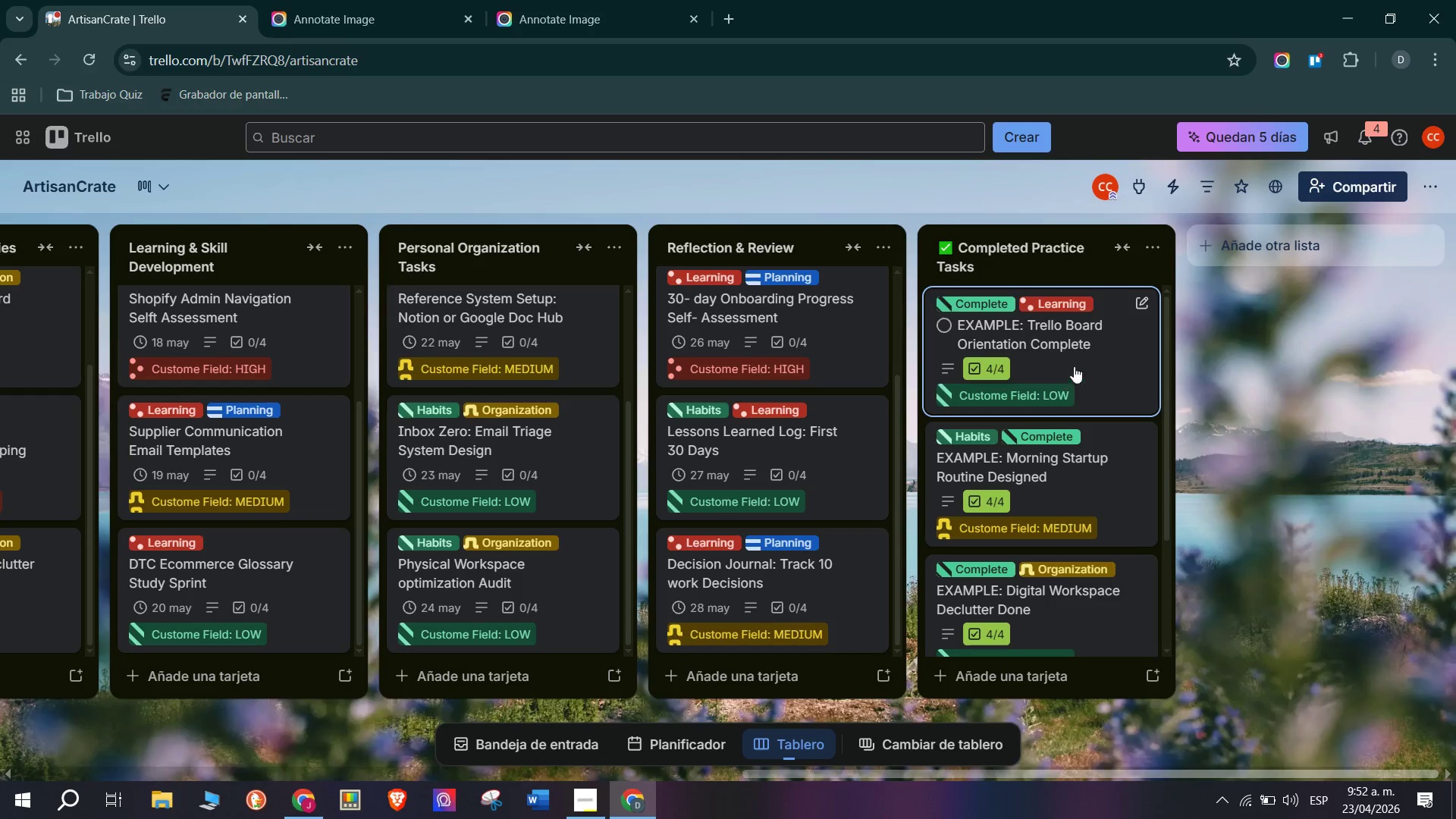 
left_click([1088, 359])
 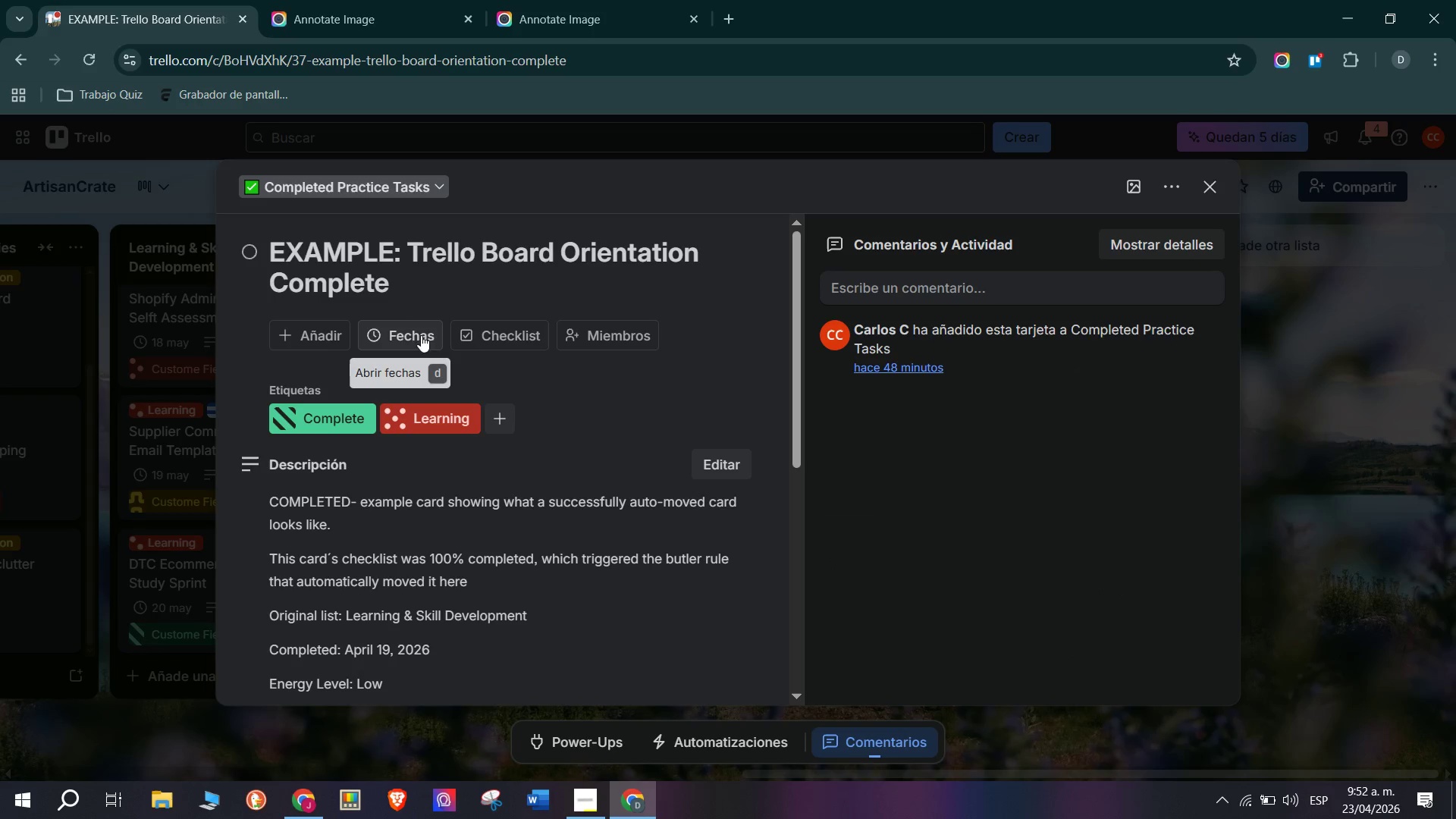 
left_click([507, 328])
 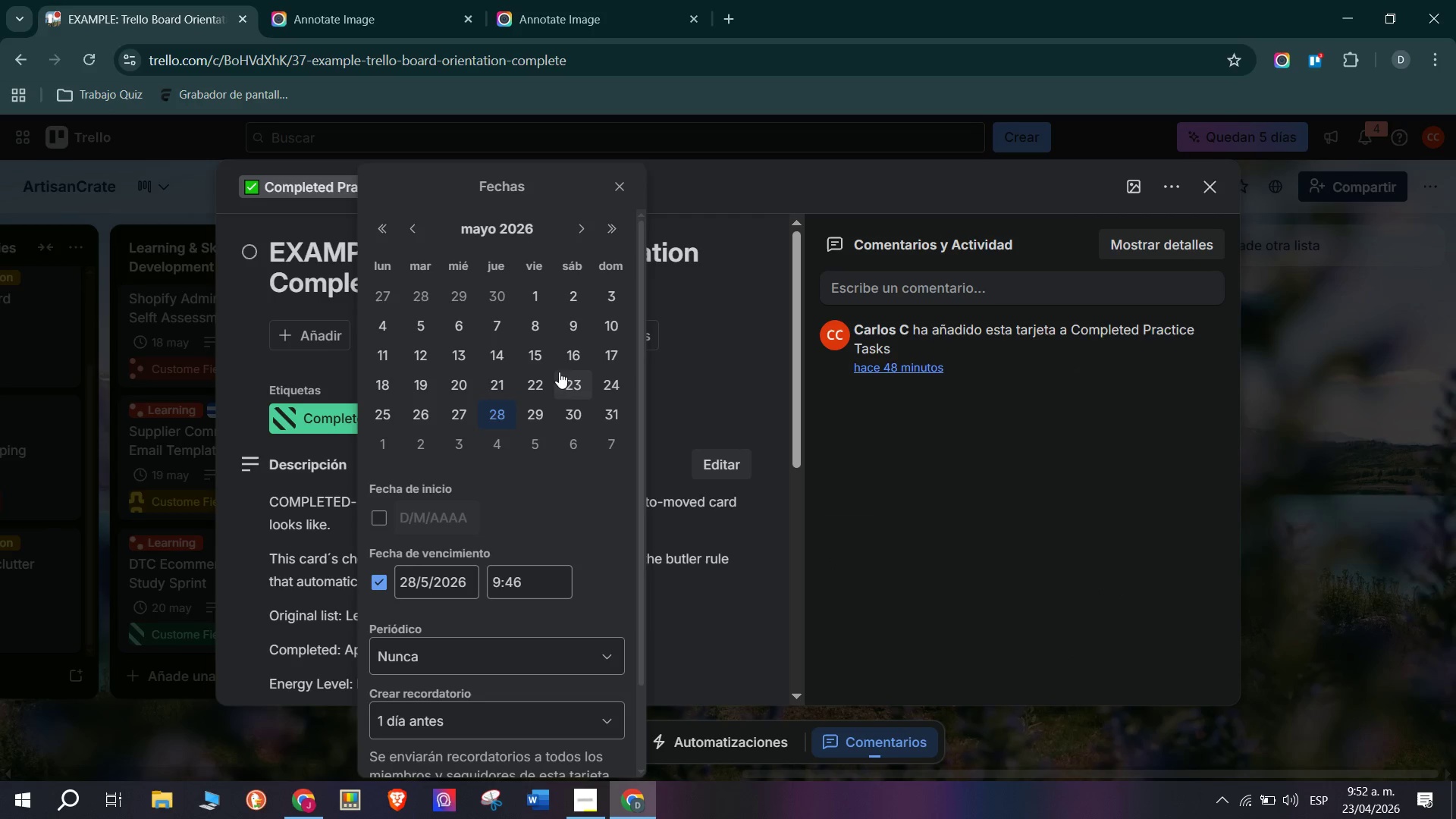 
scroll: coordinate [474, 572], scroll_direction: down, amount: 6.0
 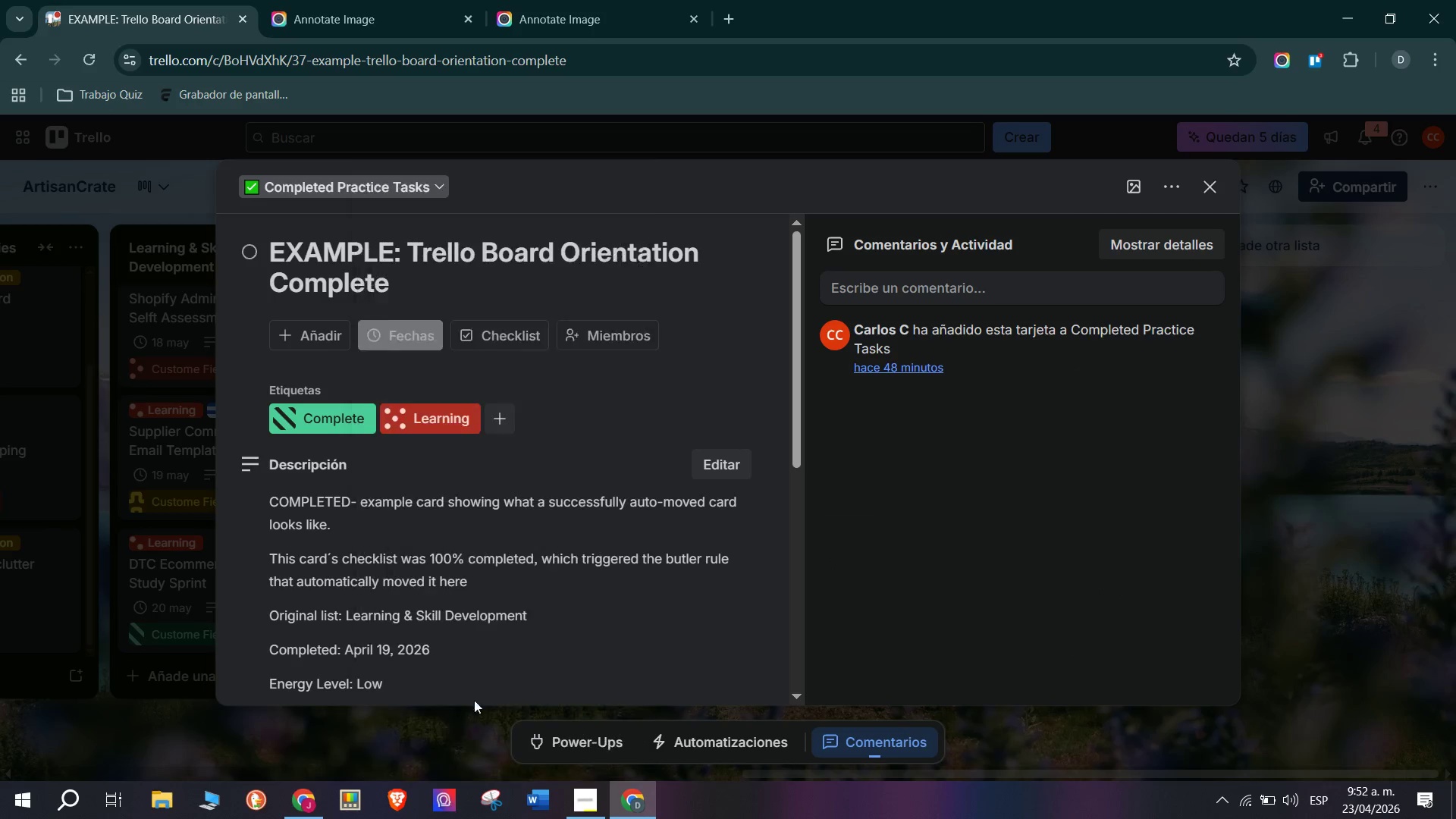 
double_click([163, 638])
 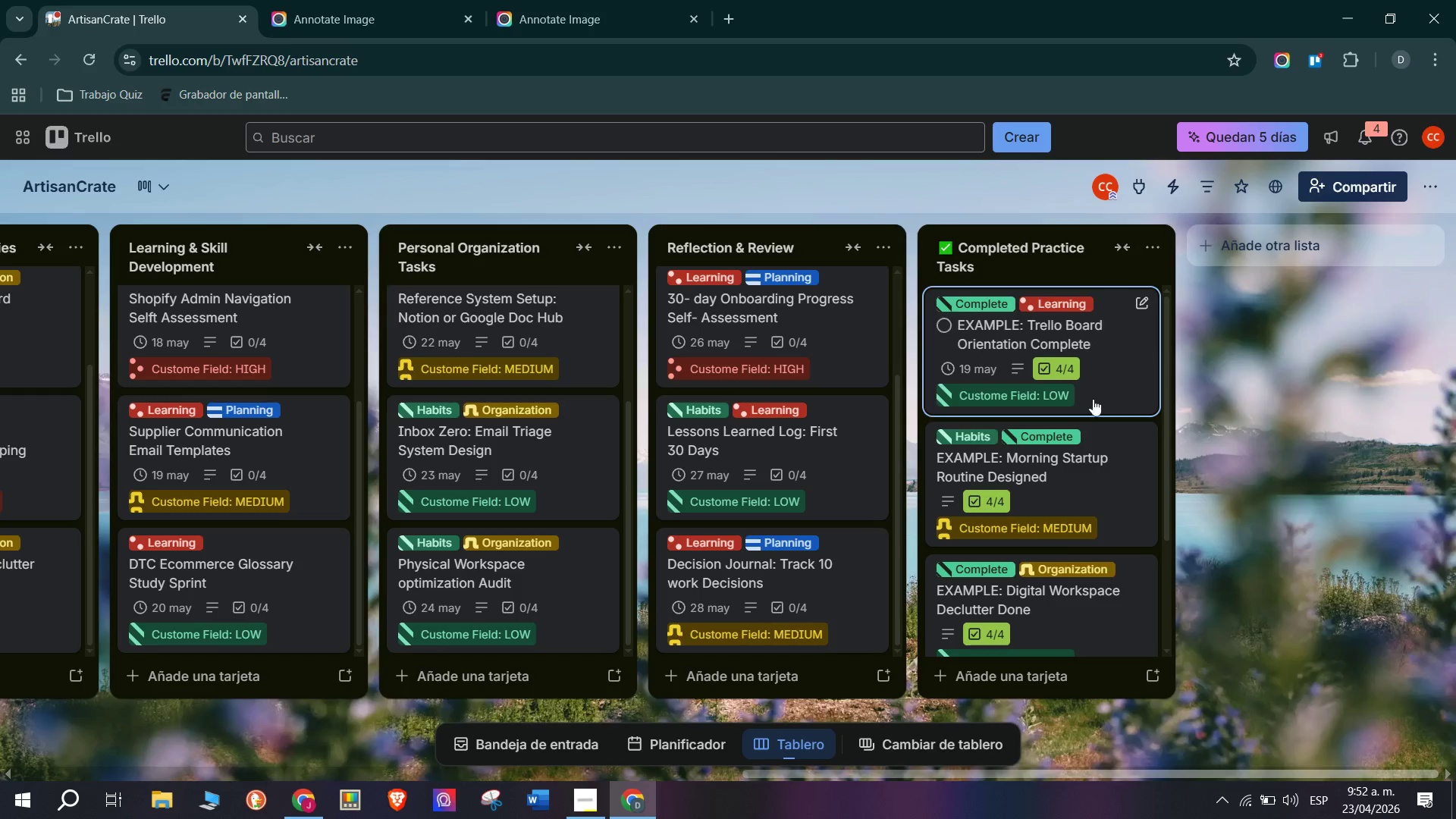 
scroll: coordinate [1090, 480], scroll_direction: up, amount: 2.0
 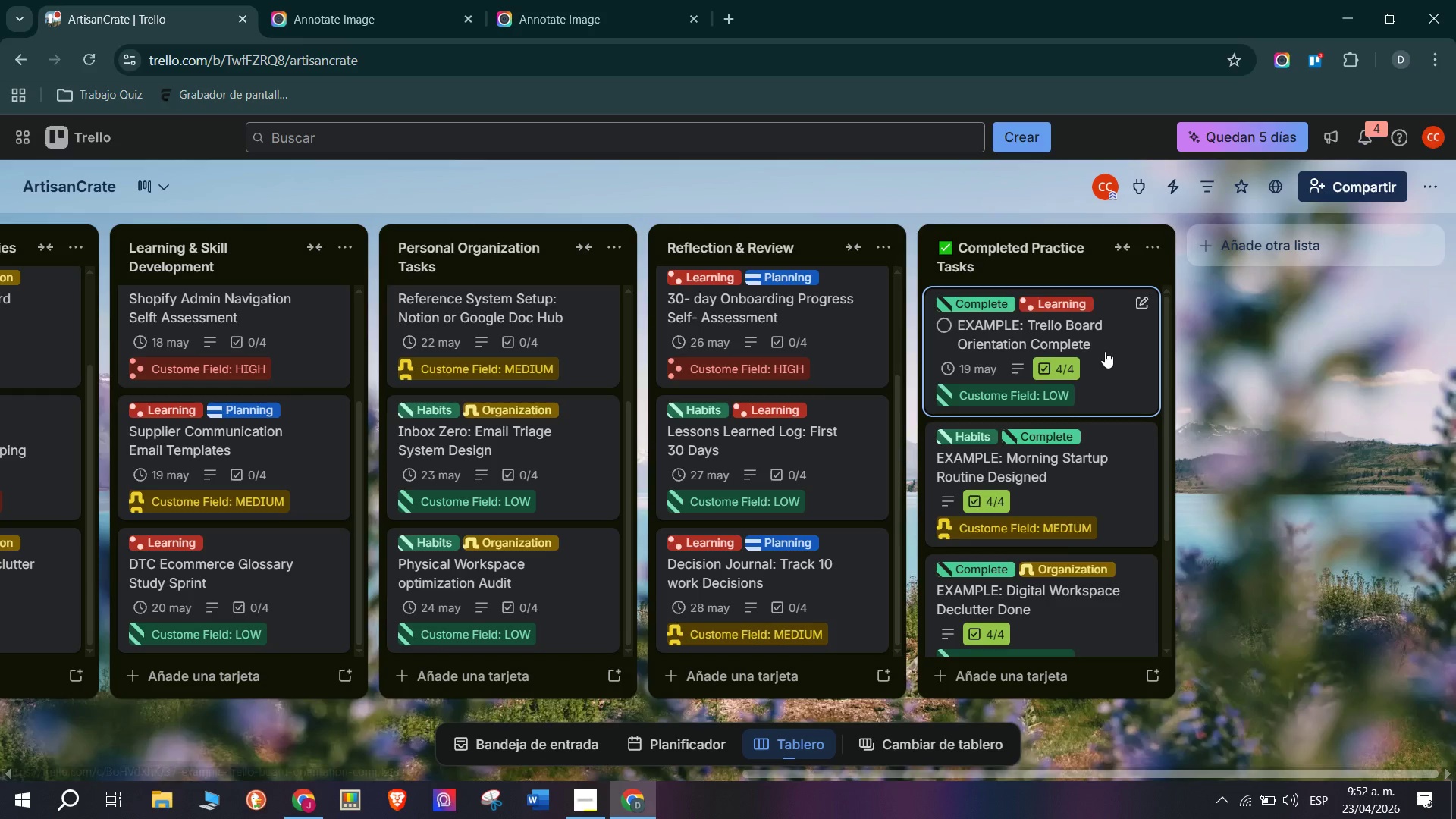 
left_click([1105, 351])
 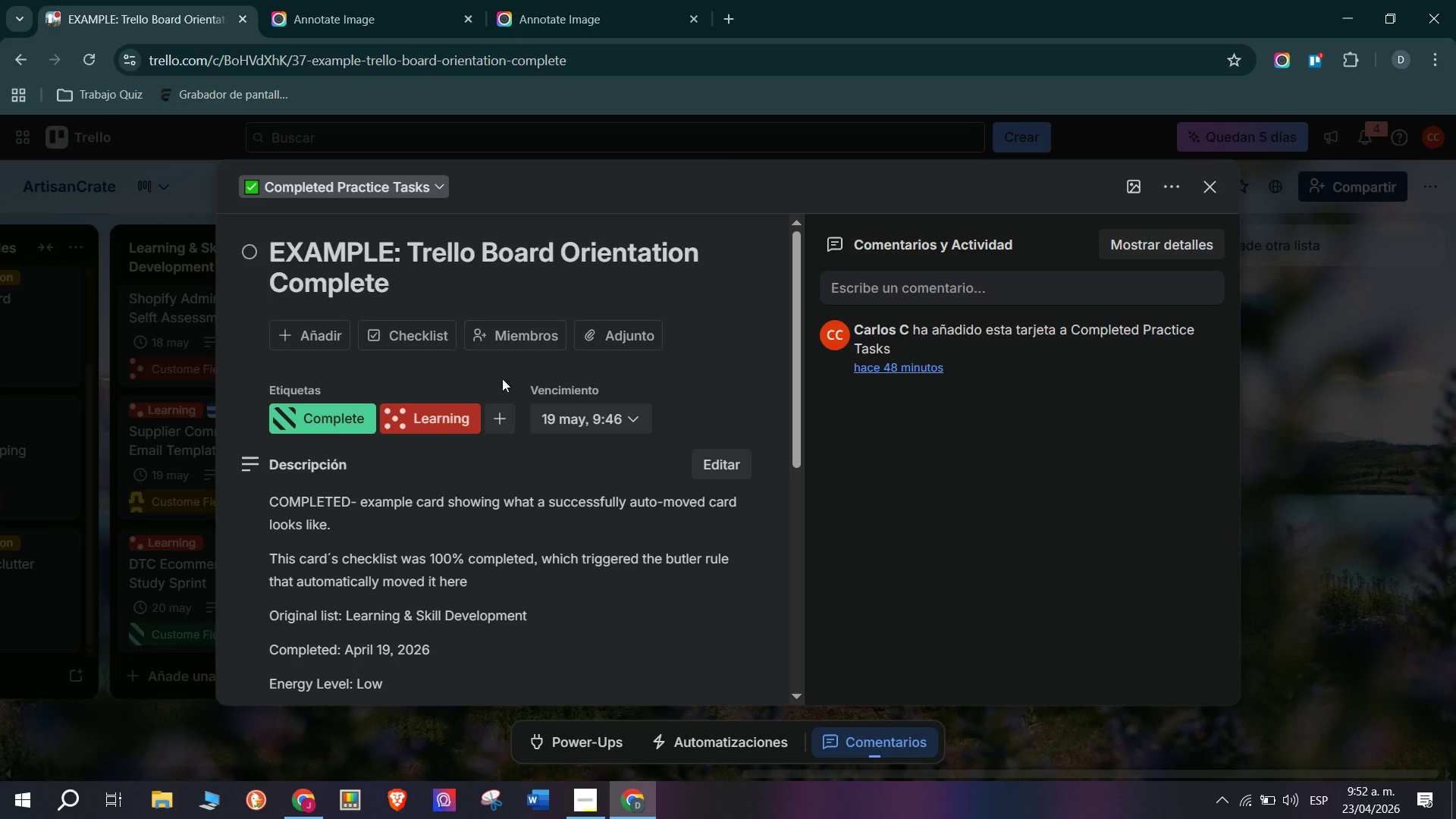 
scroll: coordinate [398, 526], scroll_direction: up, amount: 1.0
 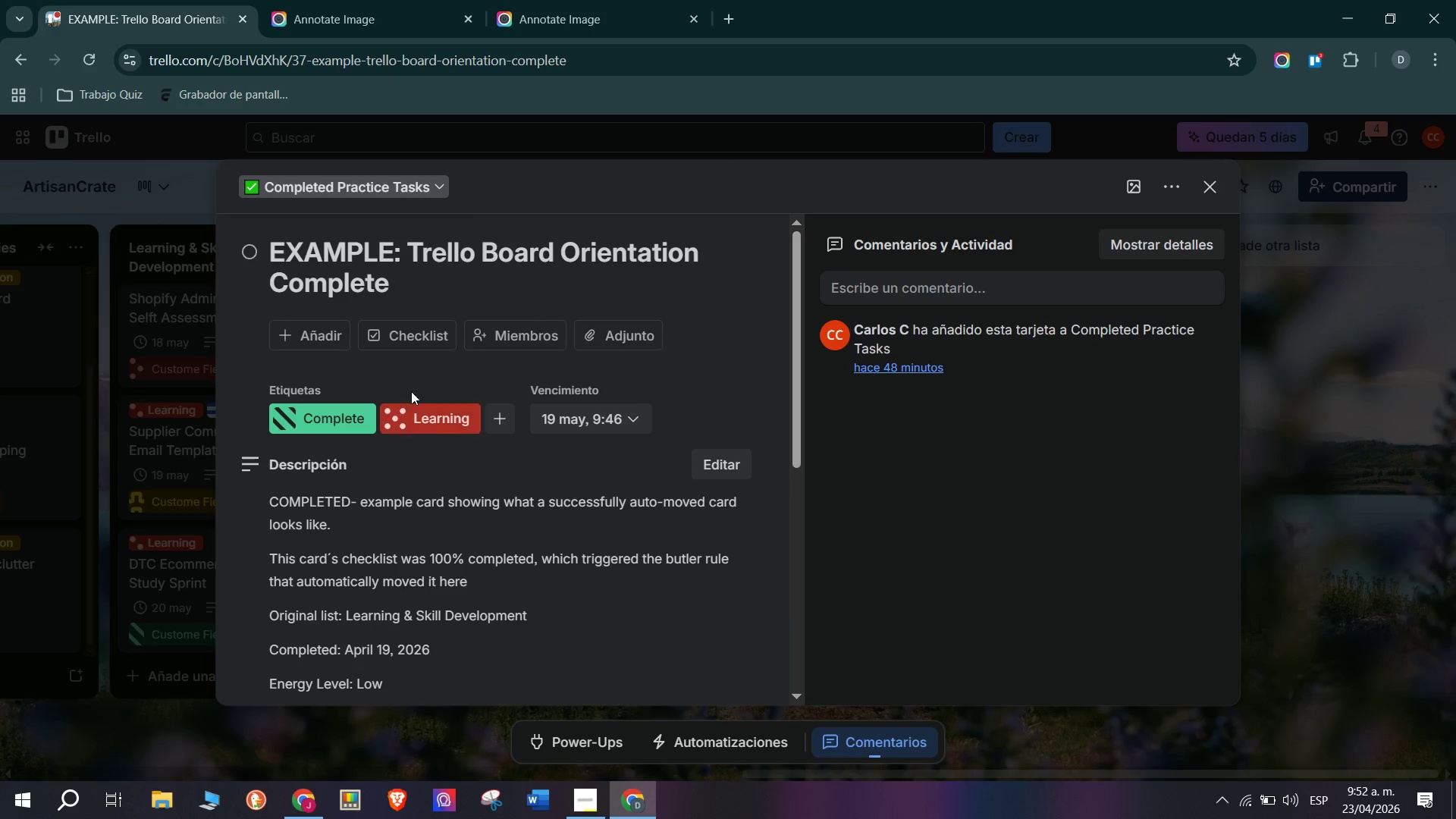 
left_click([417, 334])
 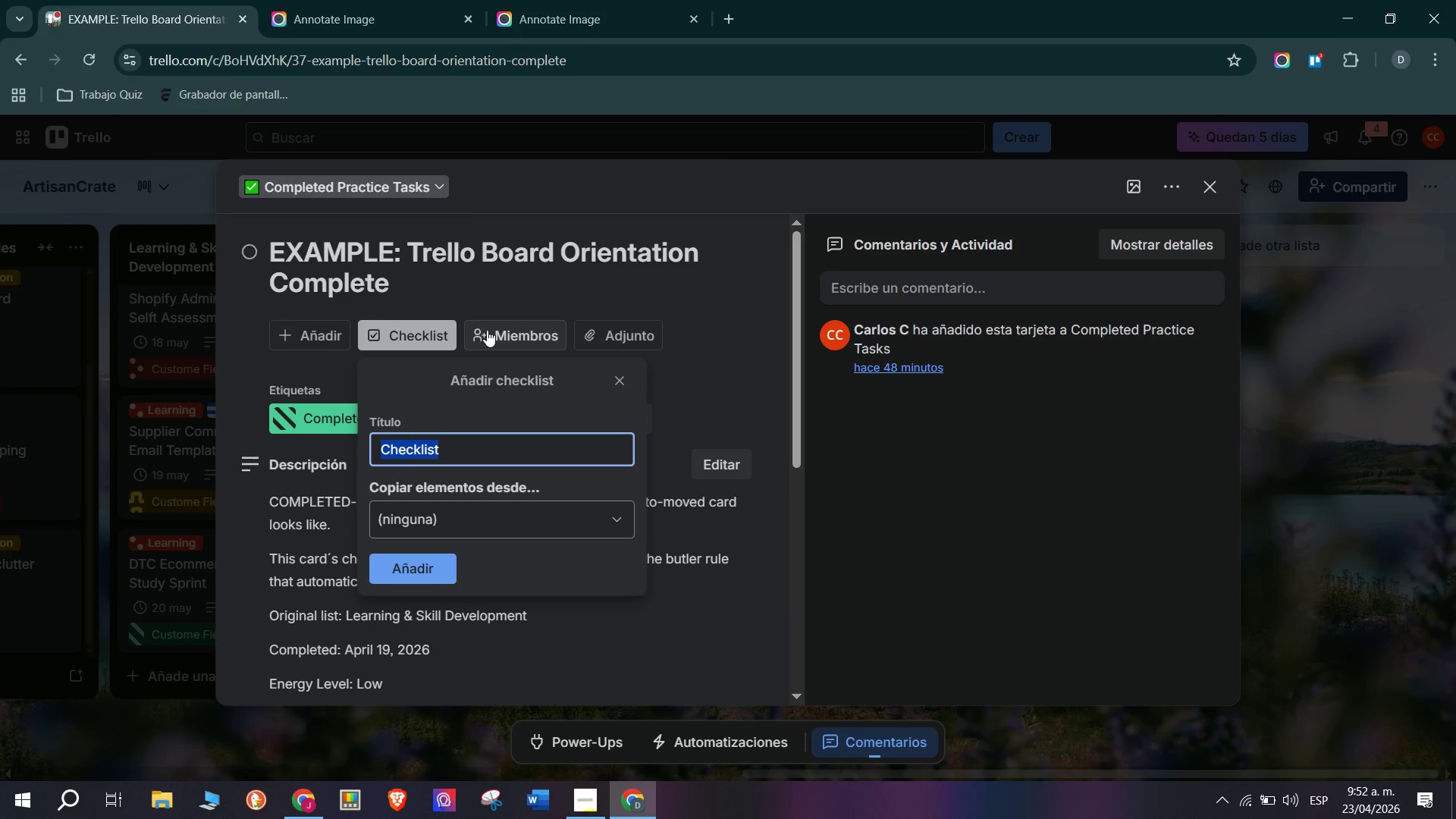 
left_click([293, 373])
 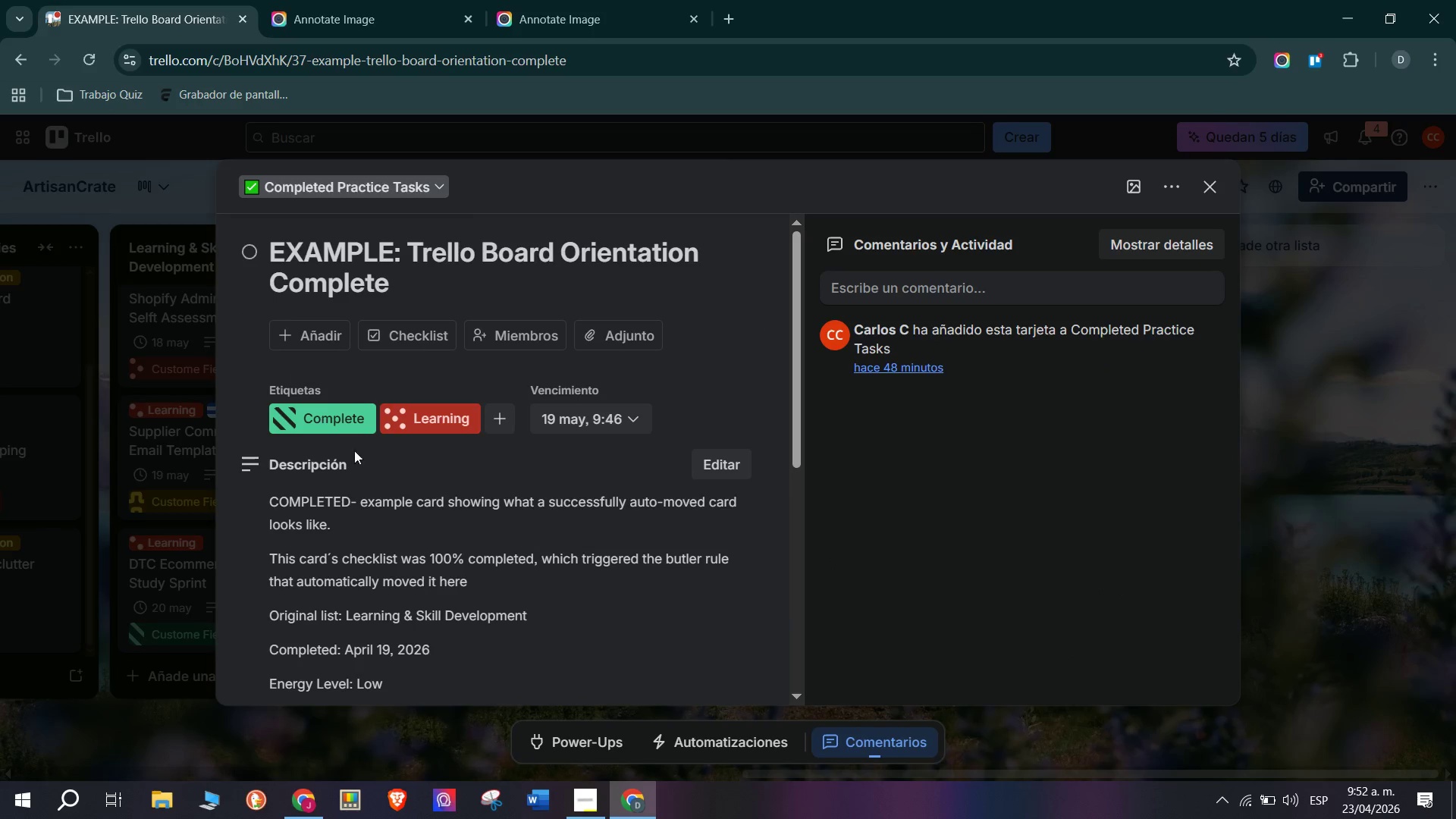 
scroll: coordinate [360, 457], scroll_direction: down, amount: 1.0
 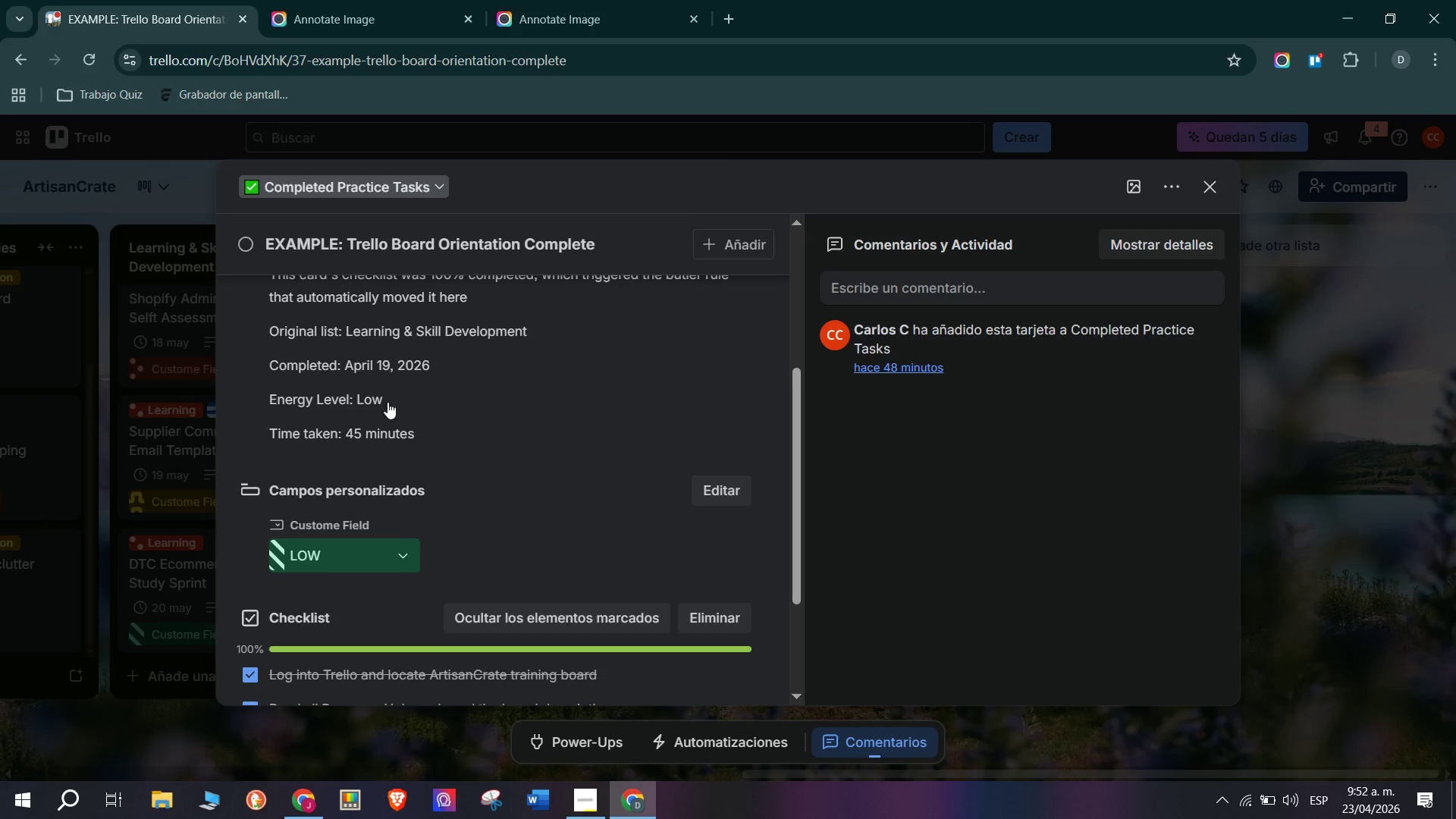 
scroll: coordinate [337, 475], scroll_direction: up, amount: 2.0
 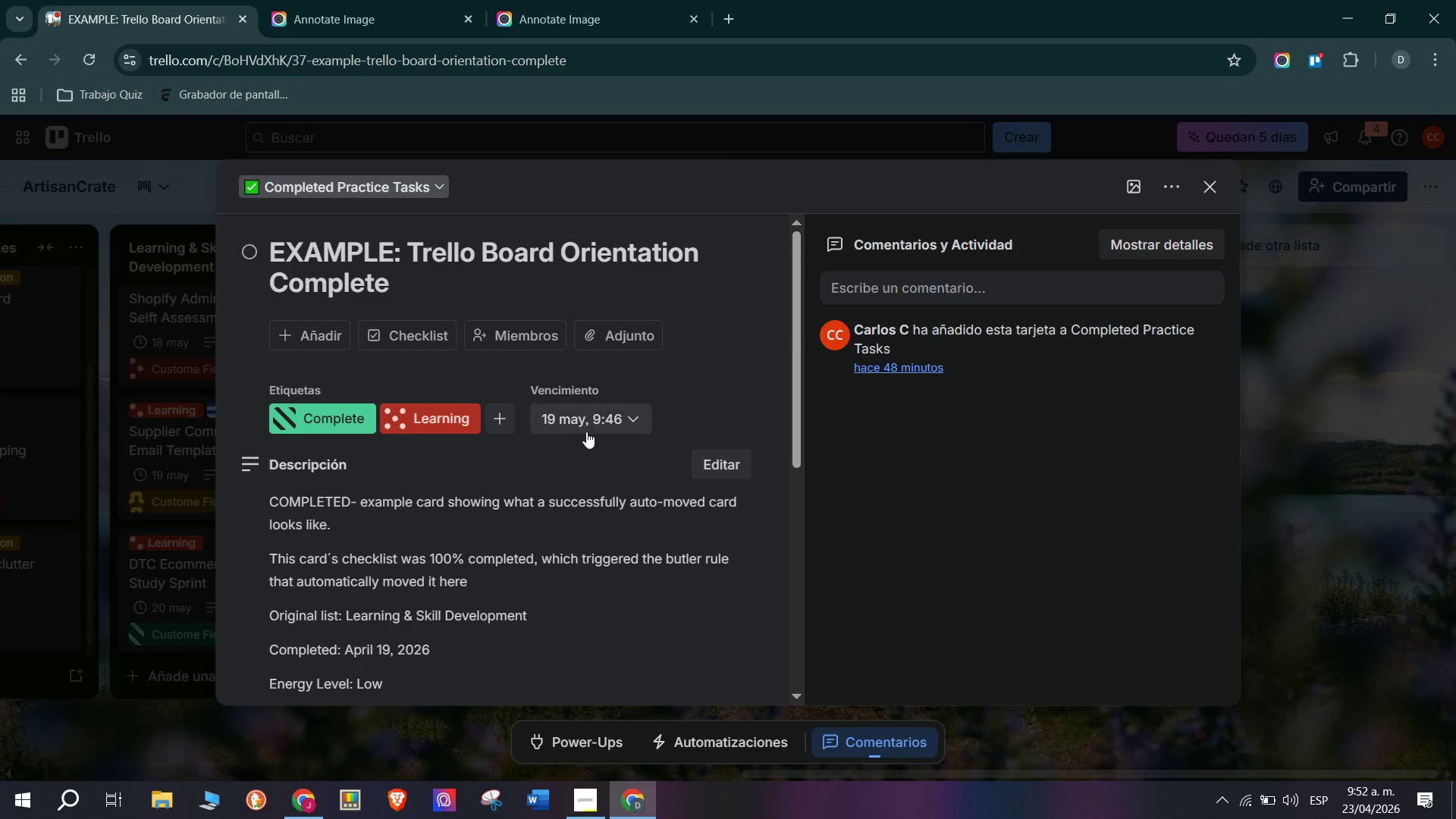 
left_click([576, 415])
 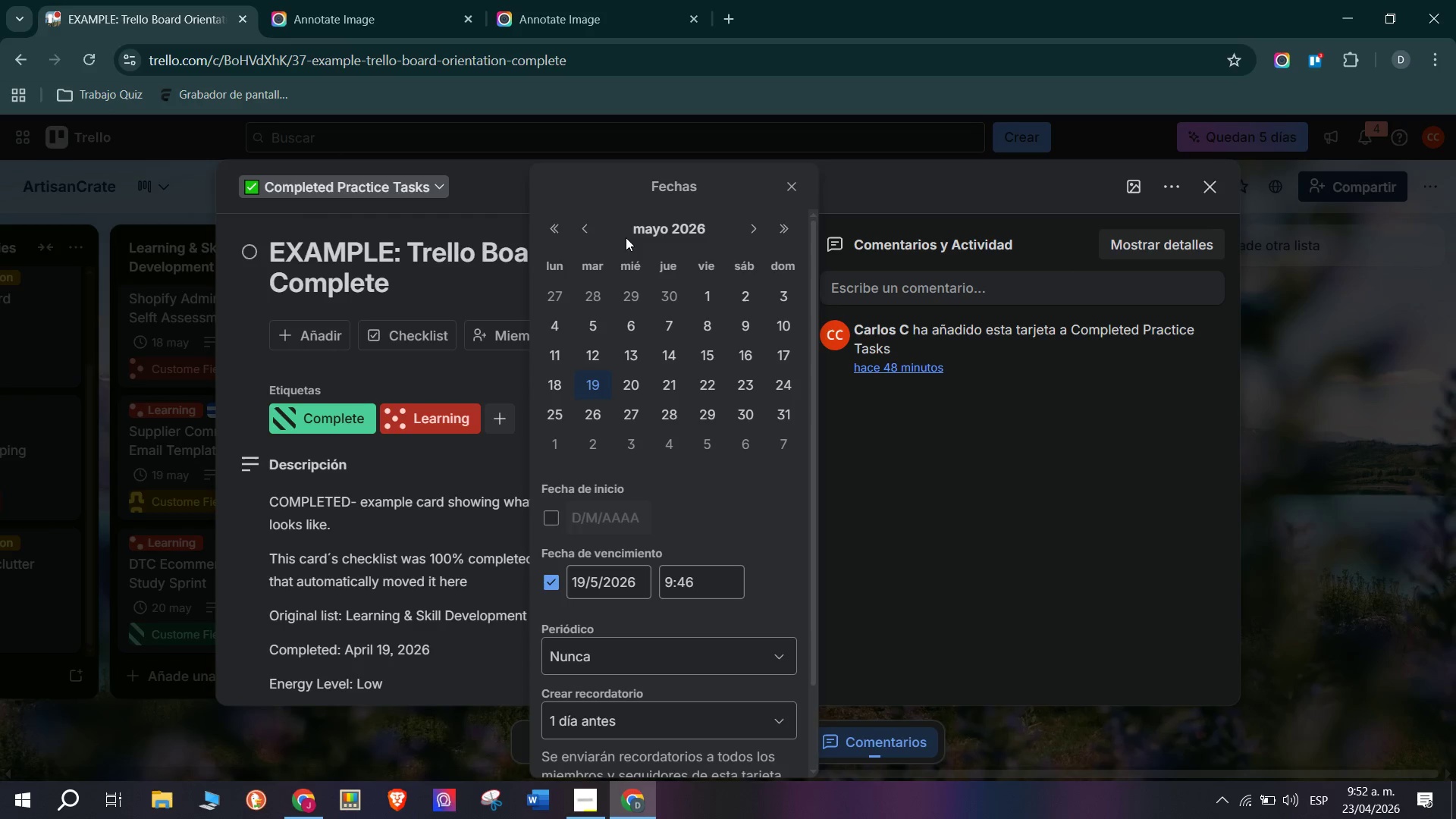 
left_click([585, 234])
 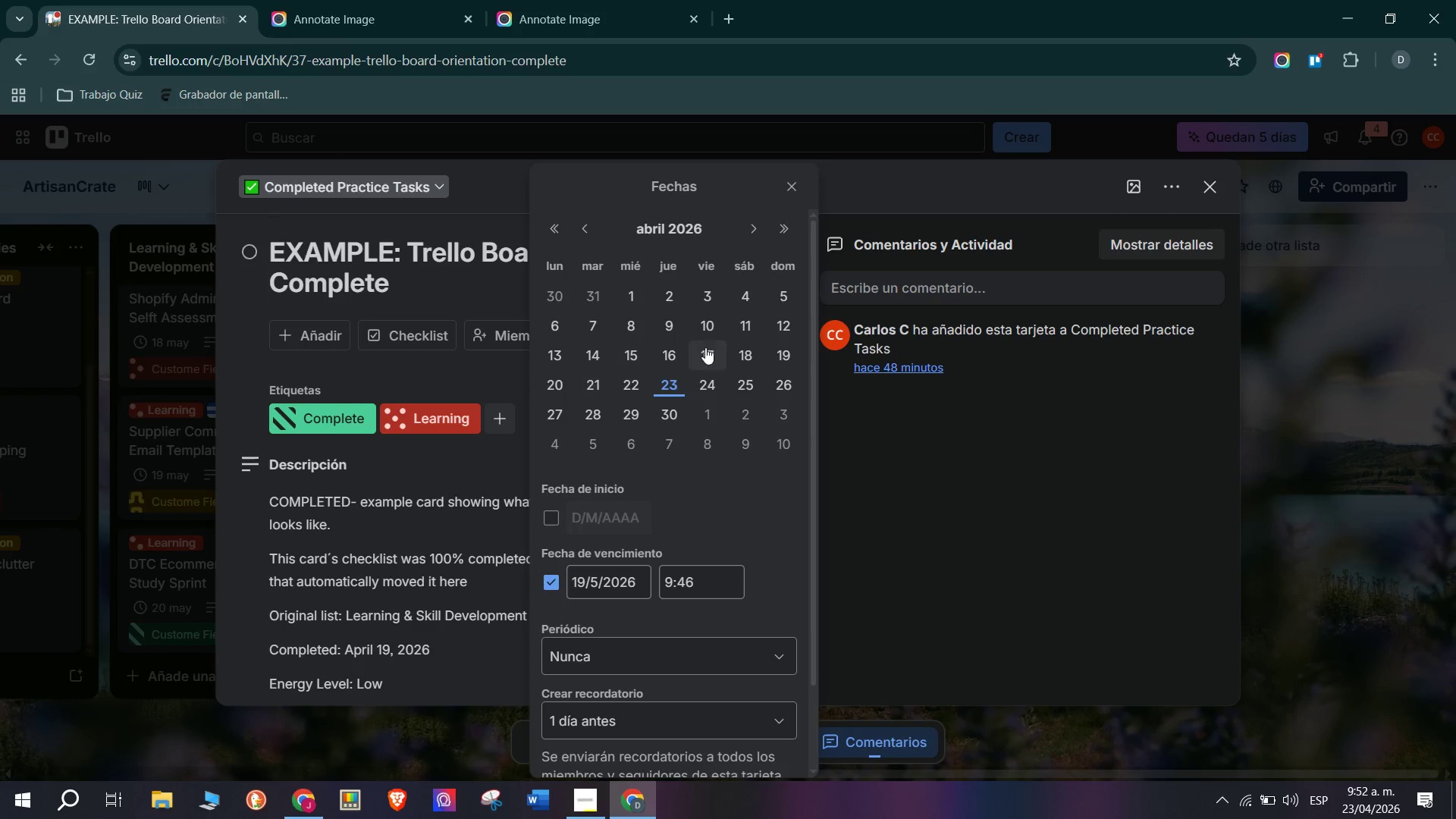 
left_click([783, 352])
 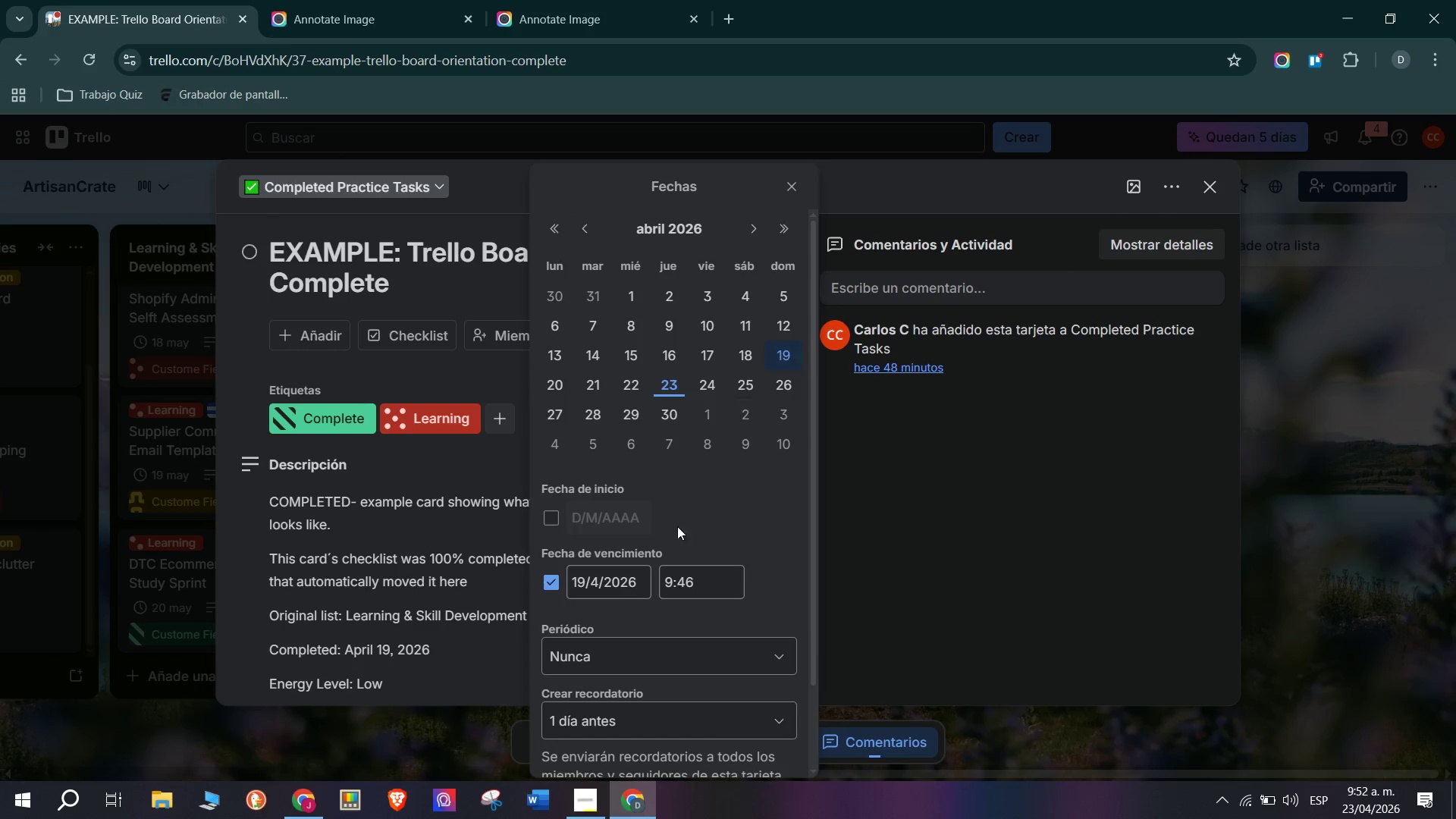 
scroll: coordinate [657, 583], scroll_direction: down, amount: 4.0
 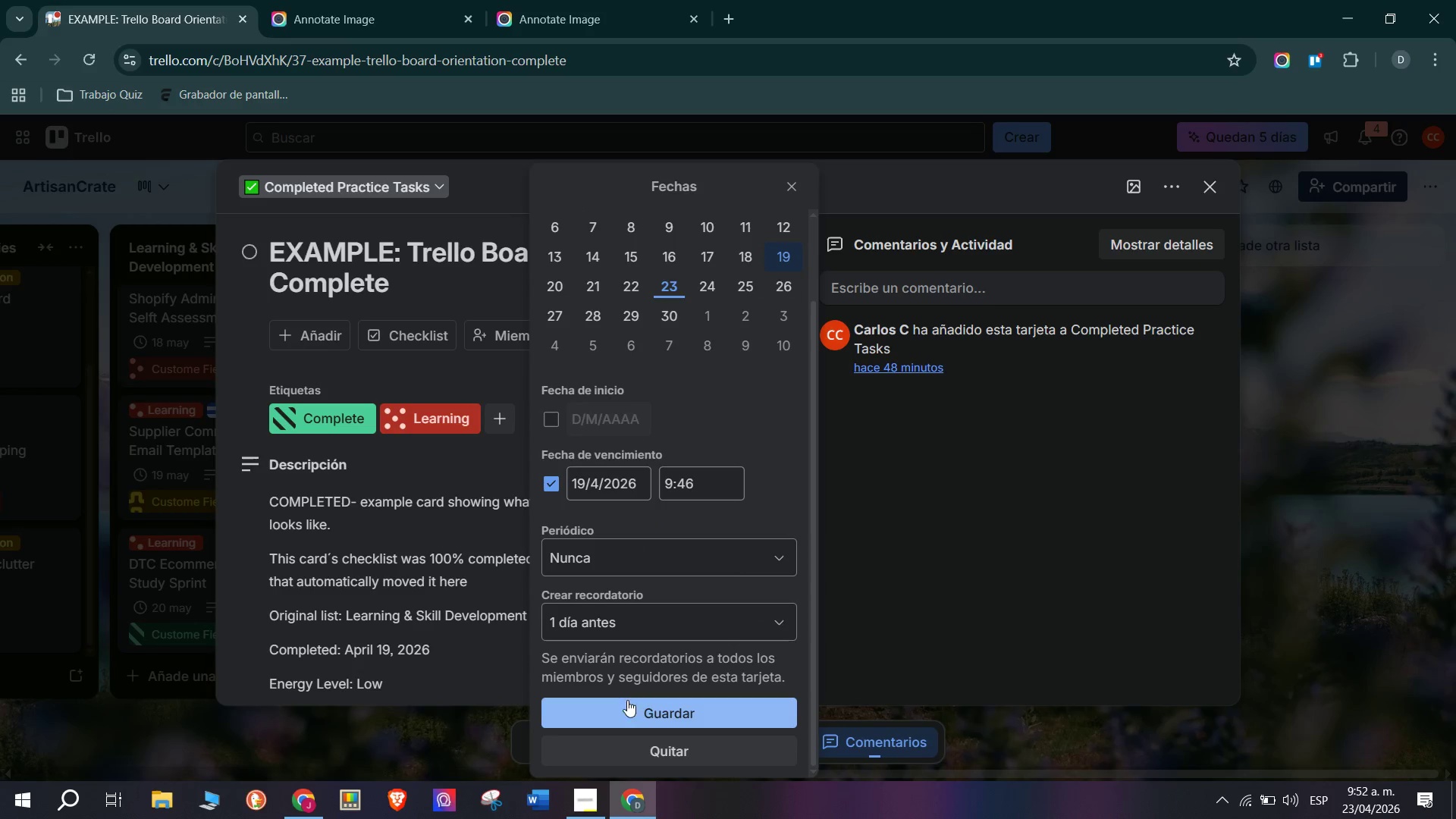 
left_click([652, 704])
 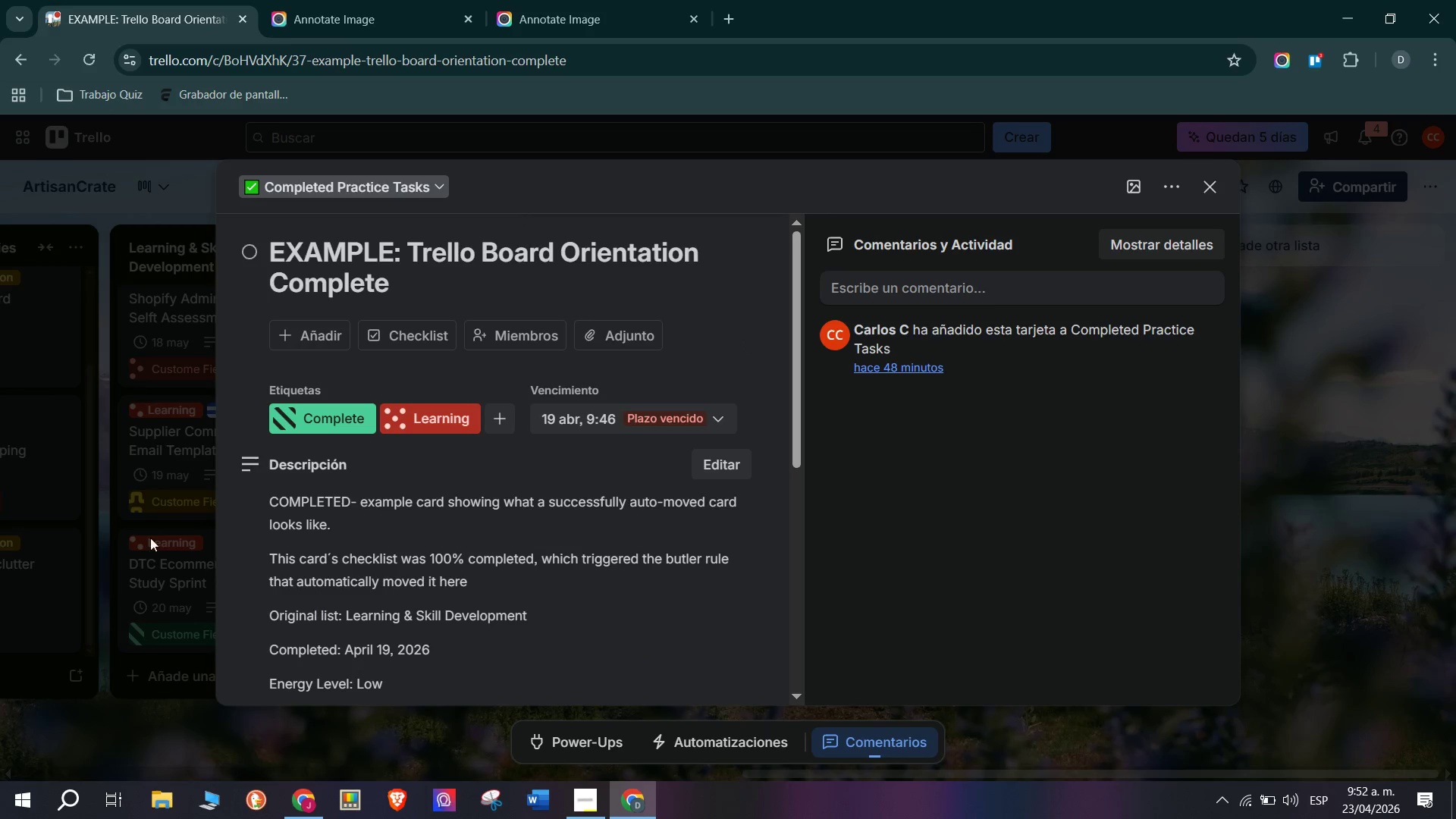 
left_click([80, 529])
 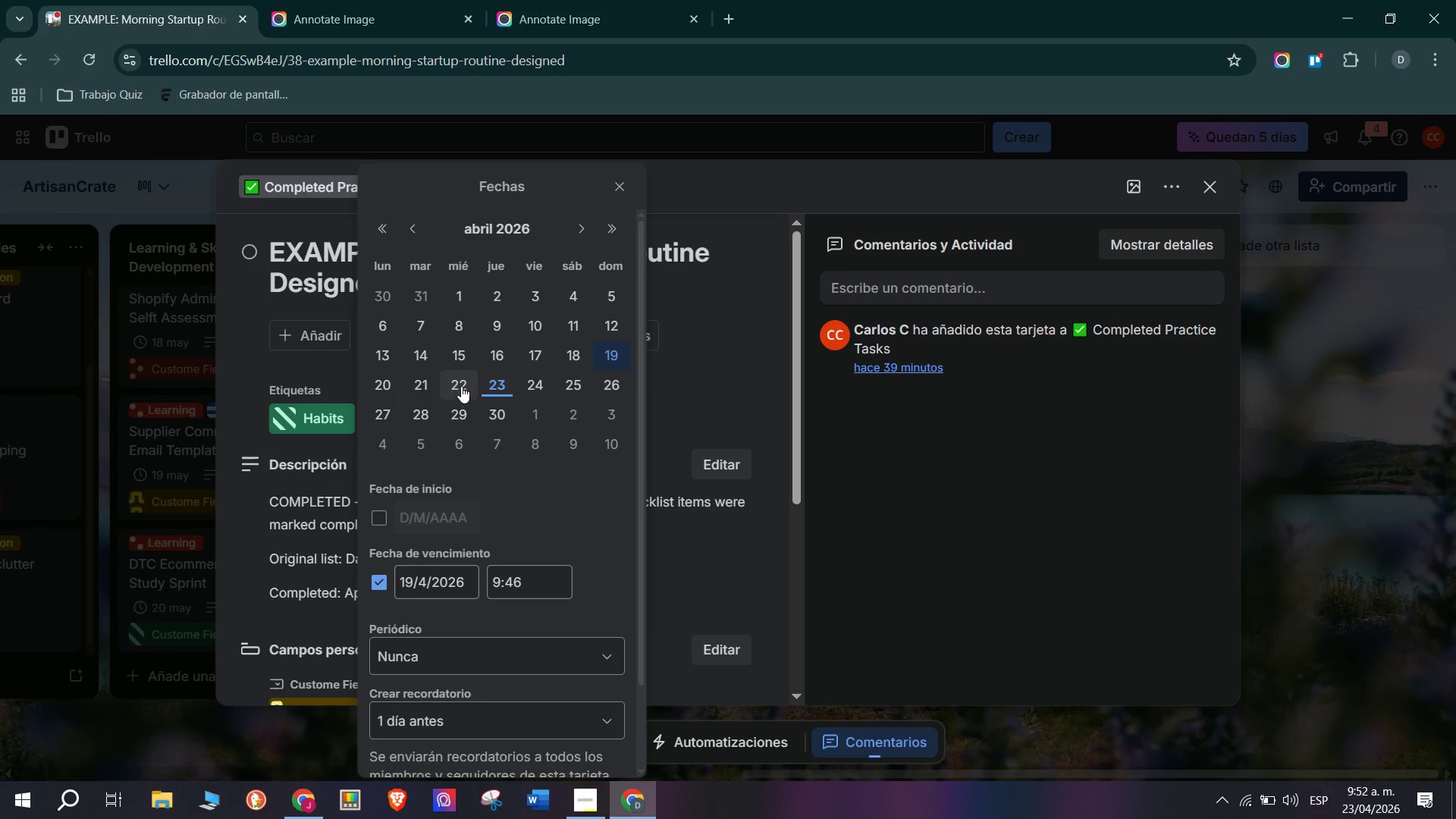 
wait(6.88)
 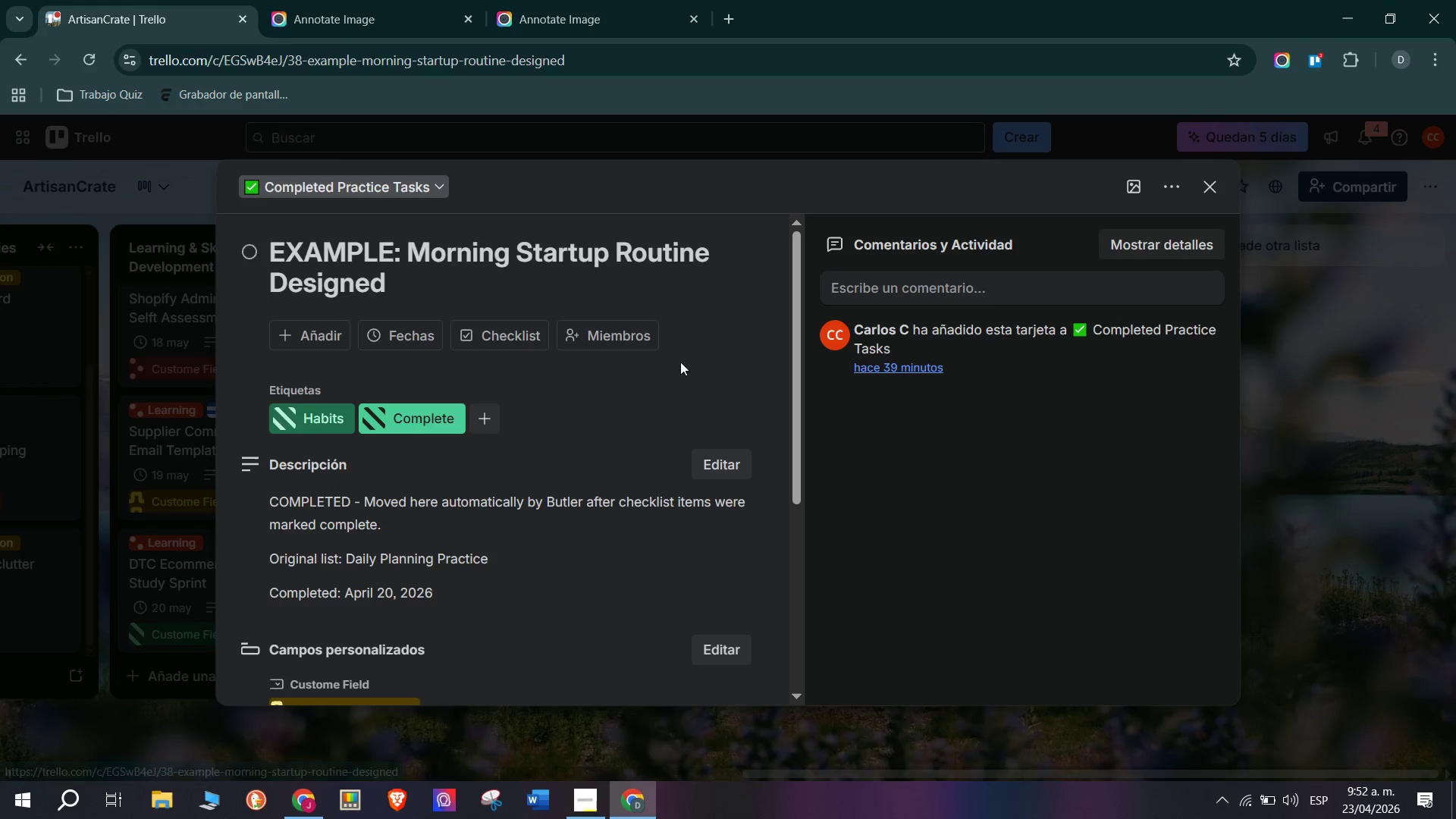 
left_click([386, 392])
 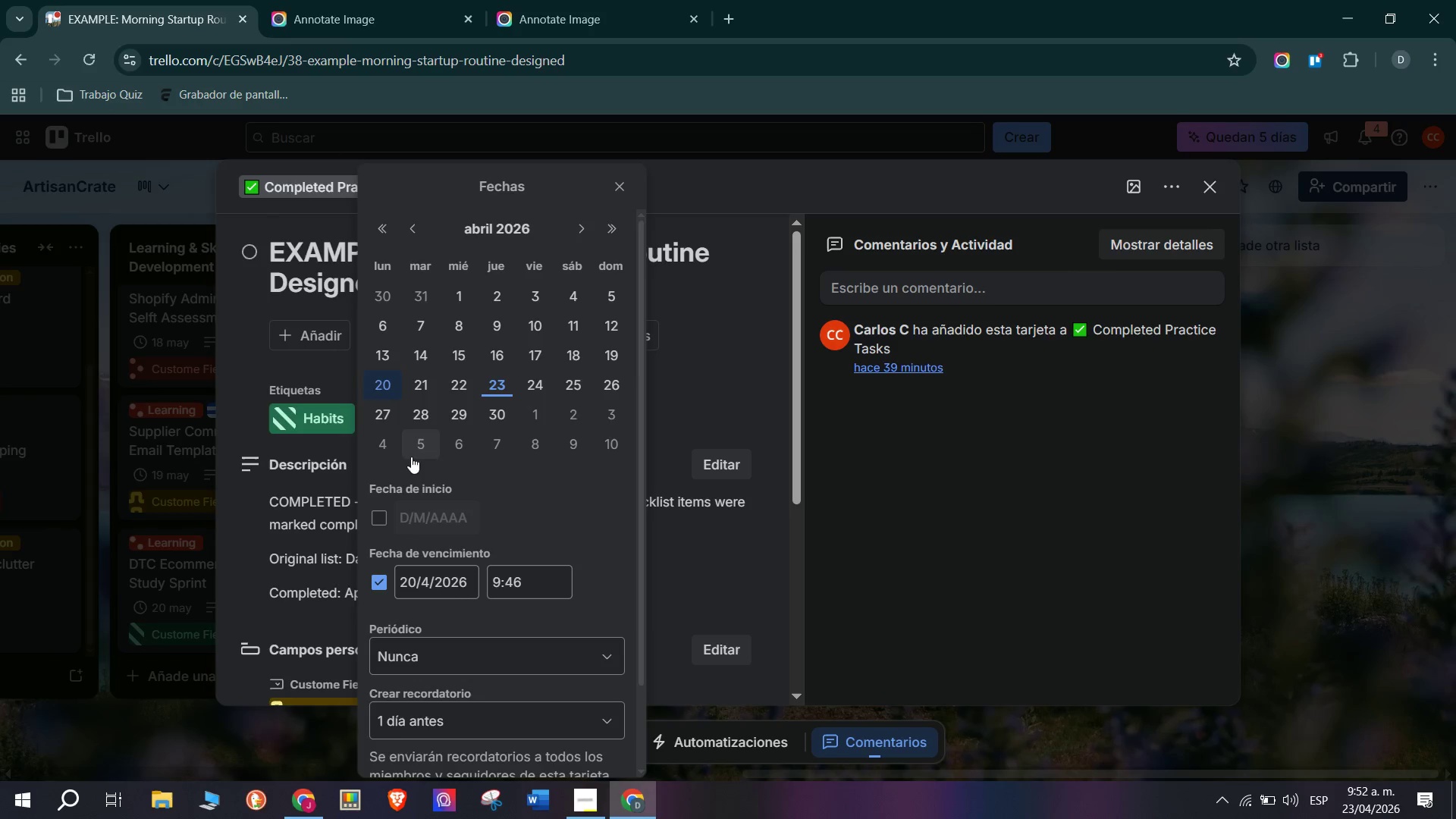 
scroll: coordinate [434, 488], scroll_direction: down, amount: 4.0
 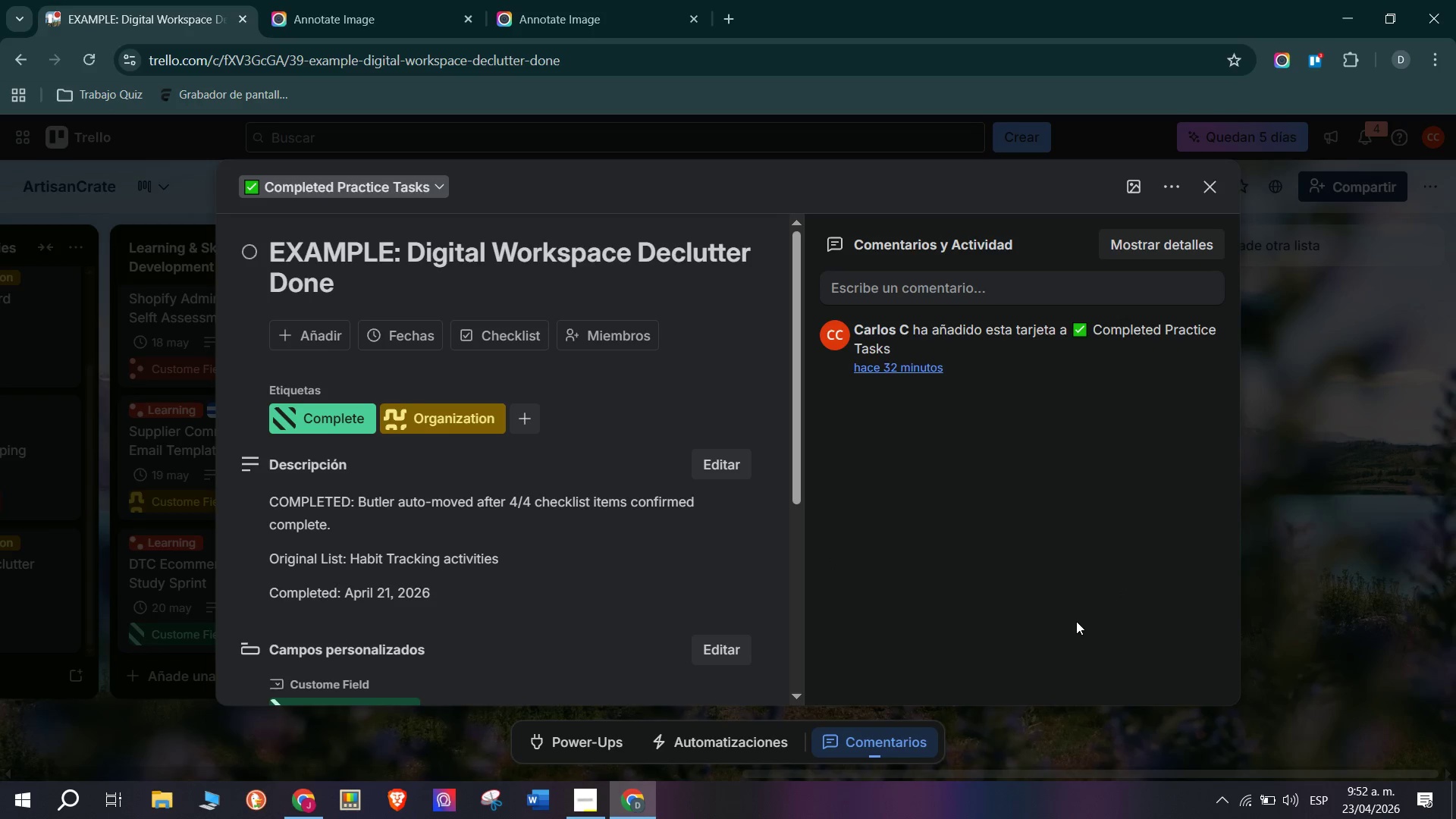 
left_click([403, 334])
 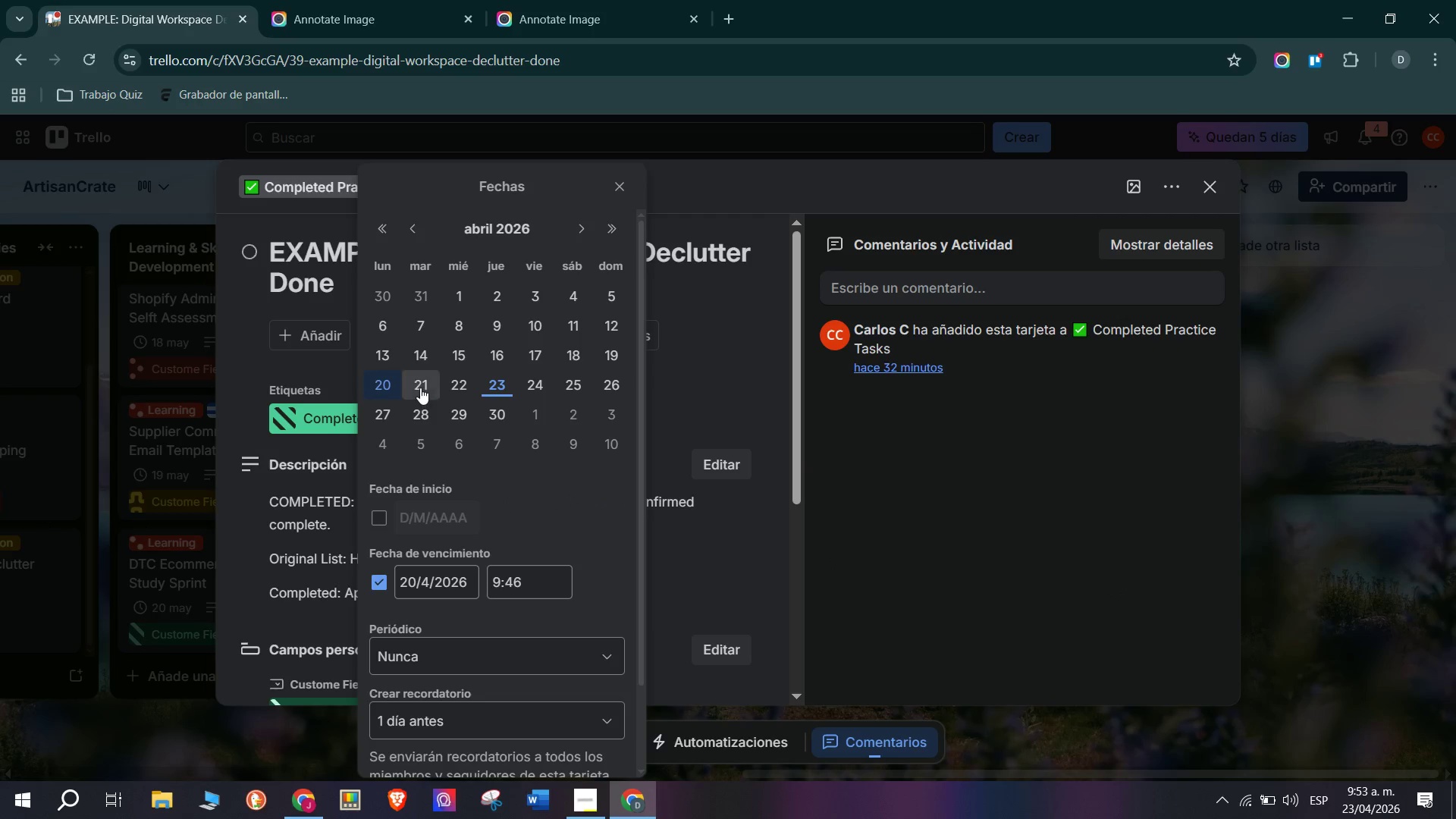 
scroll: coordinate [1028, 568], scroll_direction: down, amount: 3.0
 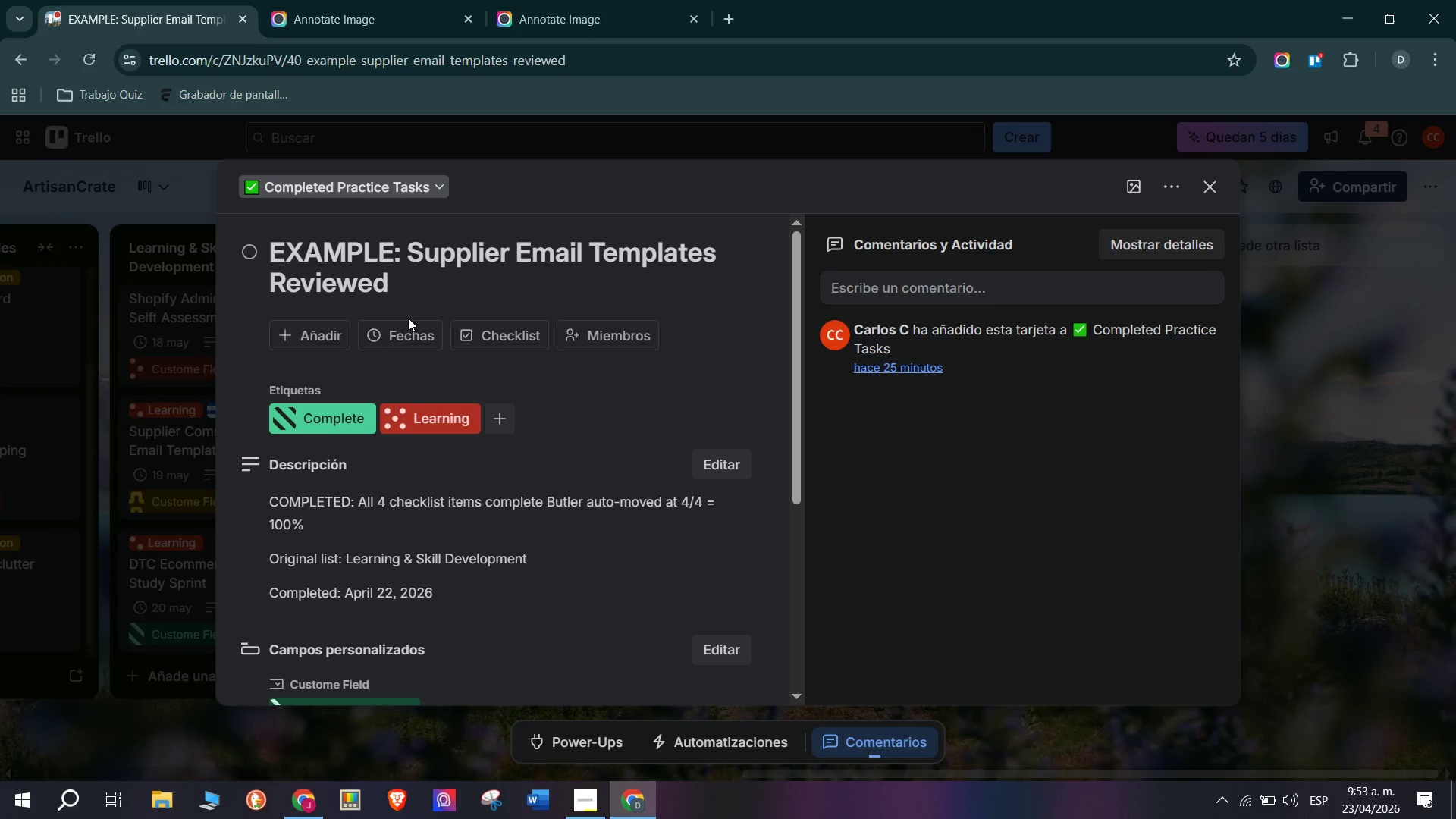 
double_click([406, 341])
 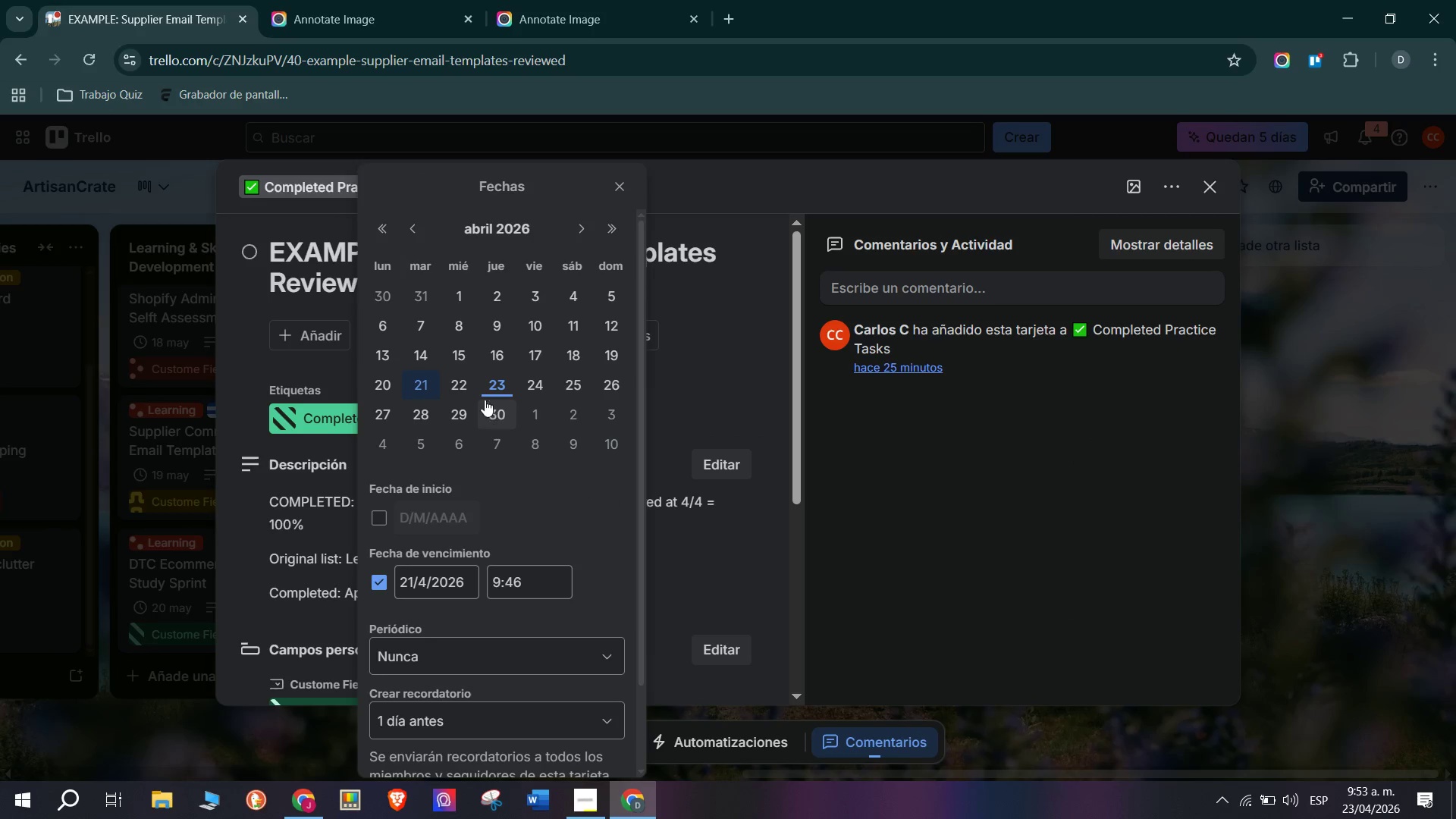 
left_click([462, 384])
 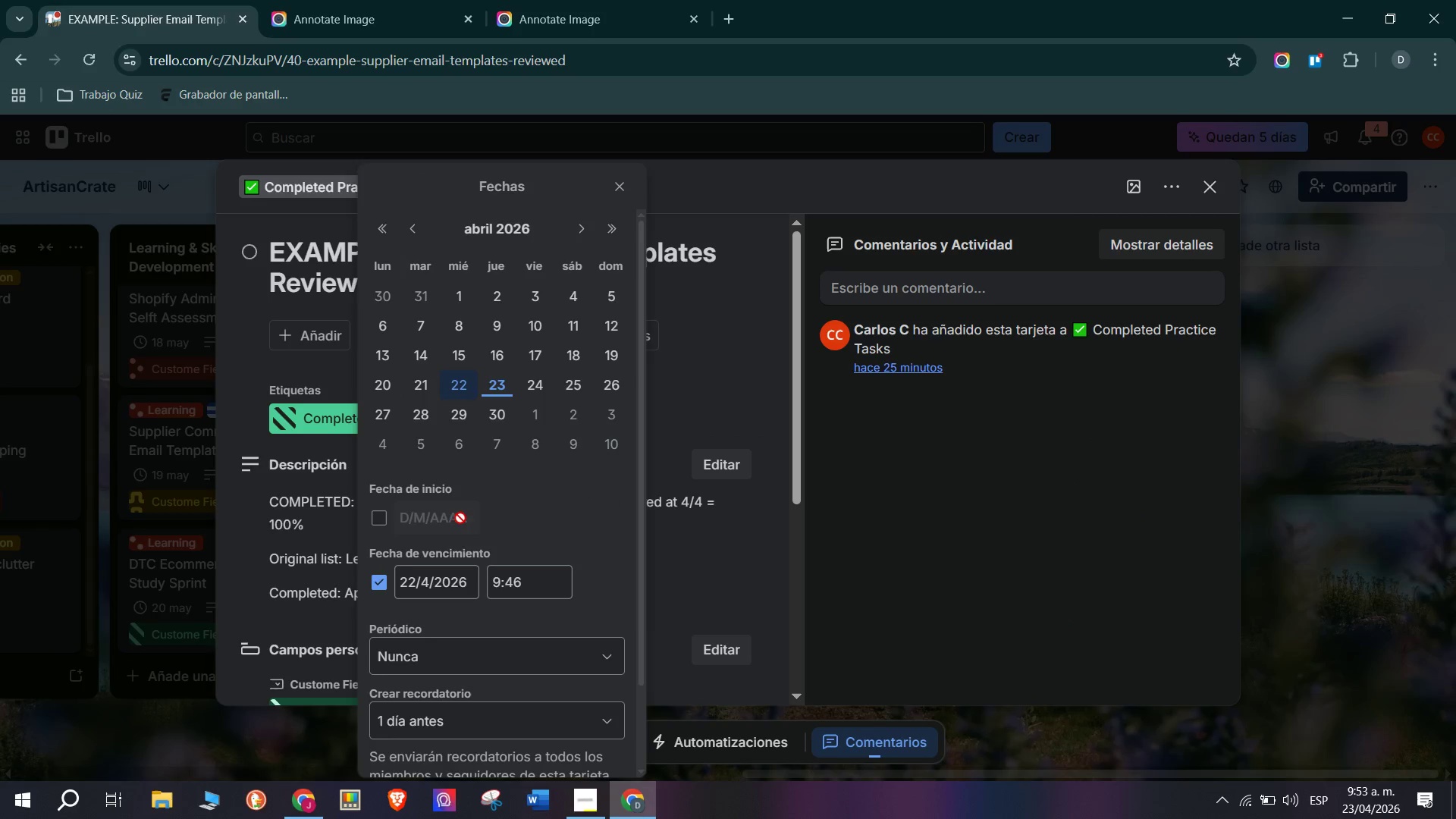 
scroll: coordinate [460, 560], scroll_direction: down, amount: 5.0
 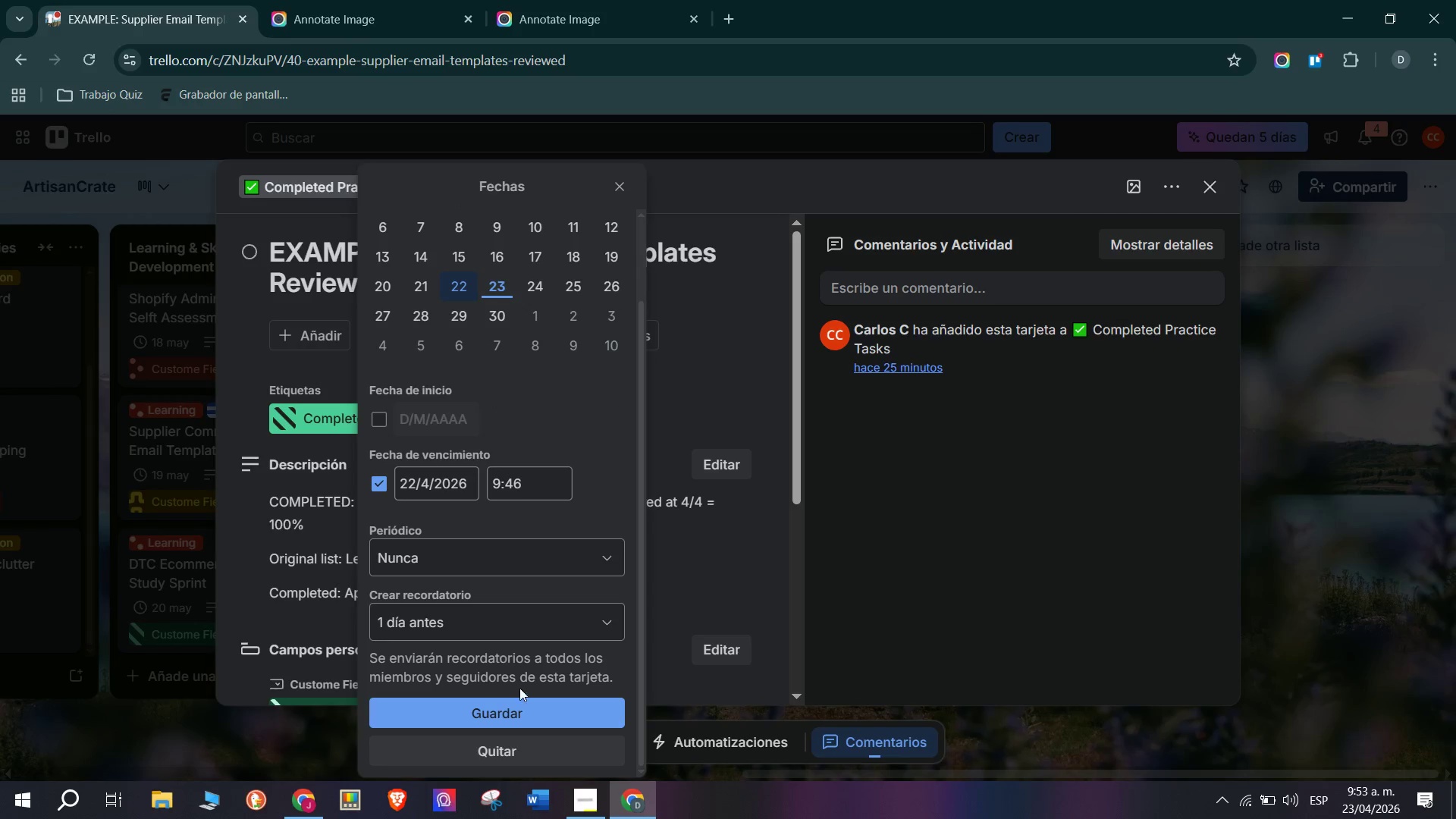 
left_click([529, 707])
 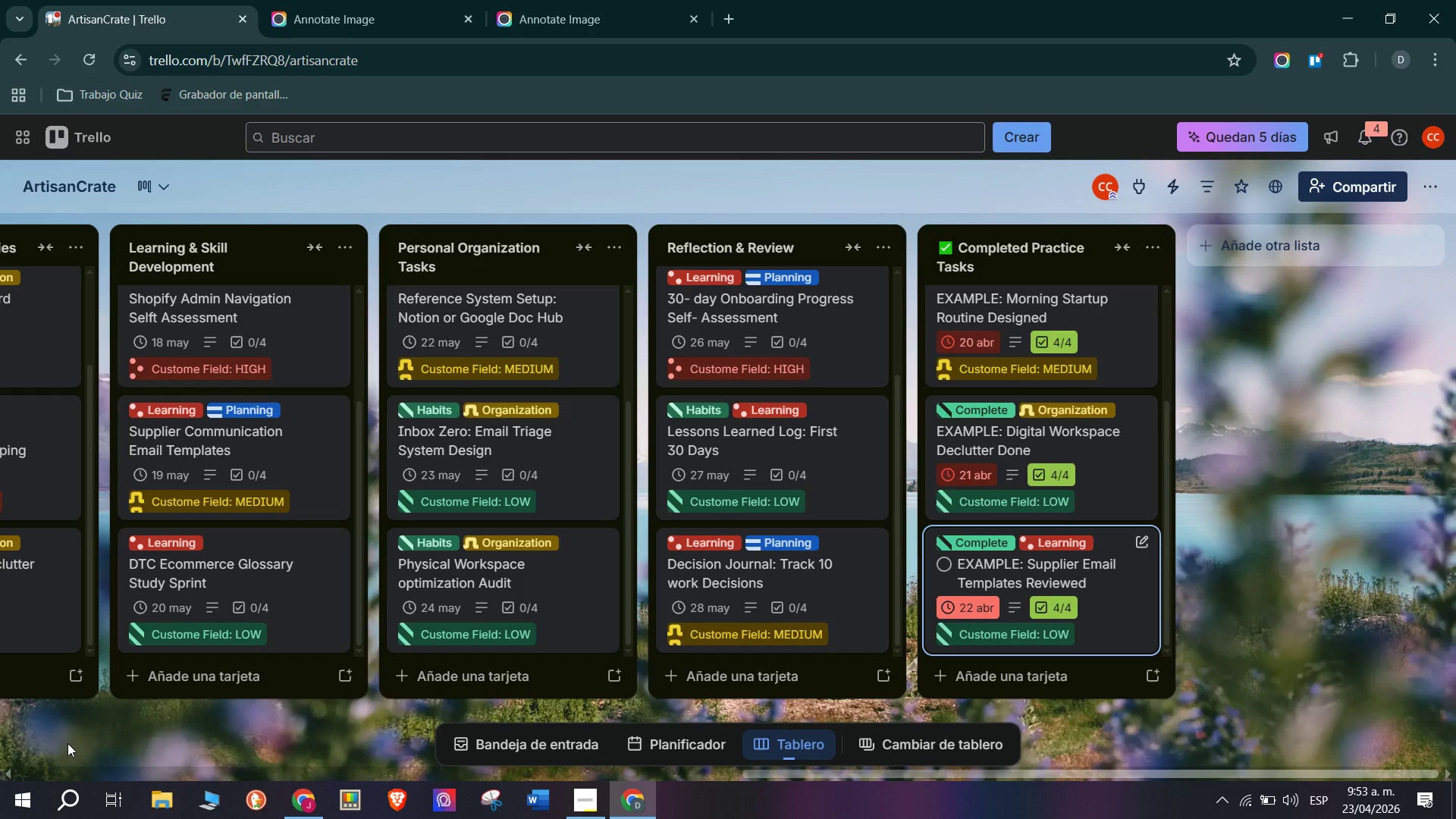 
wait(18.91)
 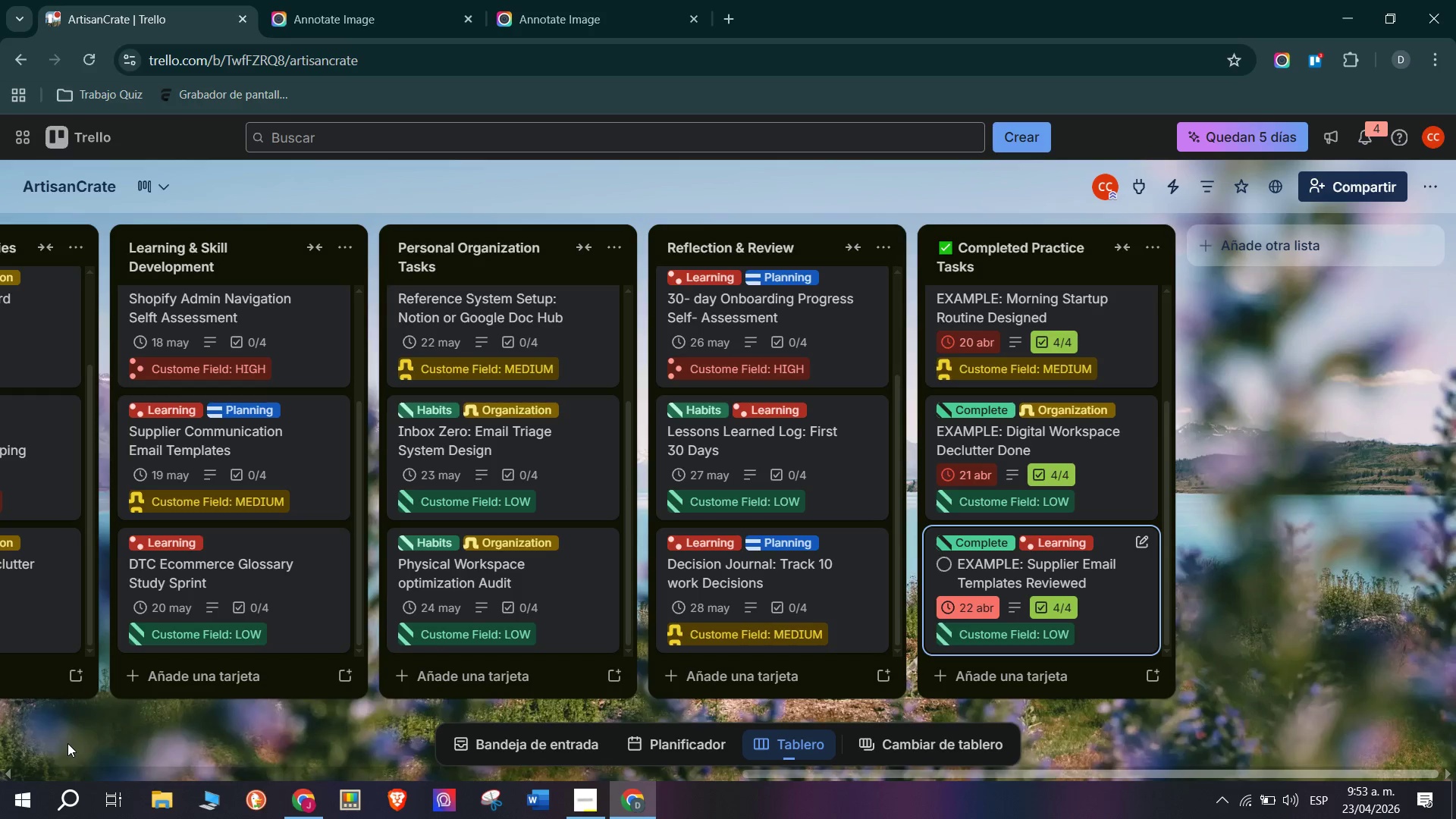 
scroll: coordinate [565, 554], scroll_direction: up, amount: 10.0
 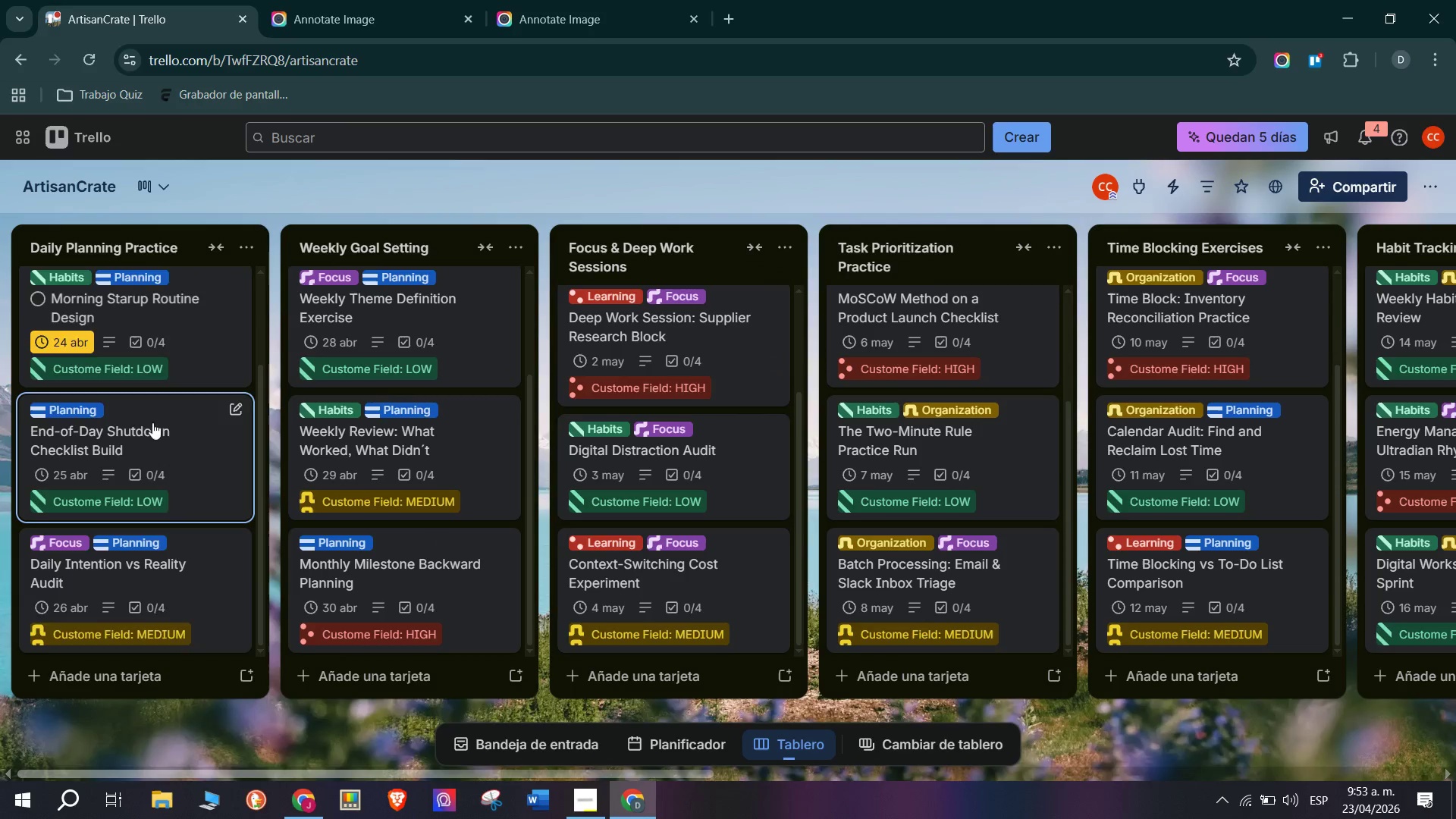 
mouse_move([165, 465])
 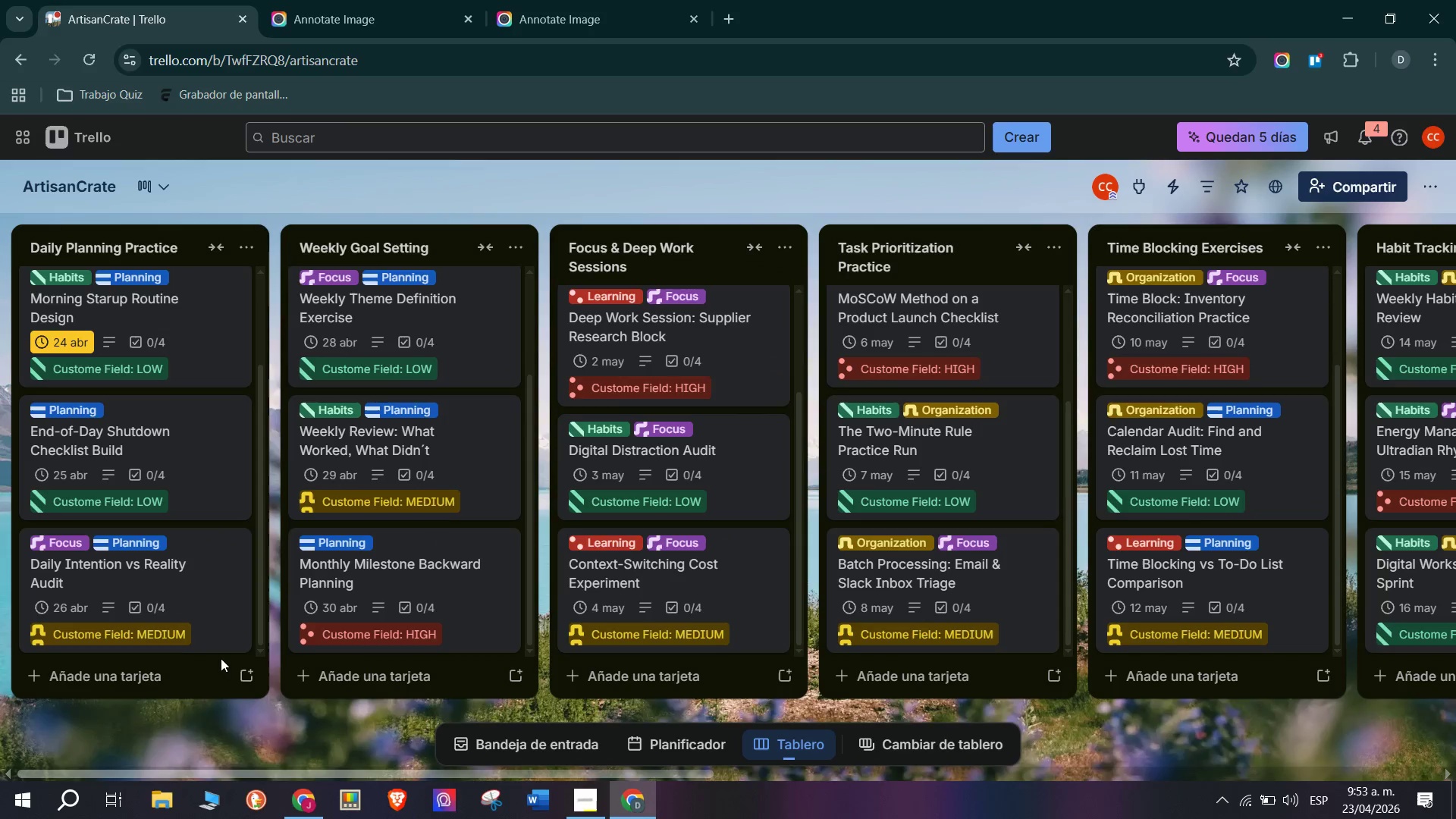 
scroll: coordinate [165, 560], scroll_direction: none, amount: 0.0
 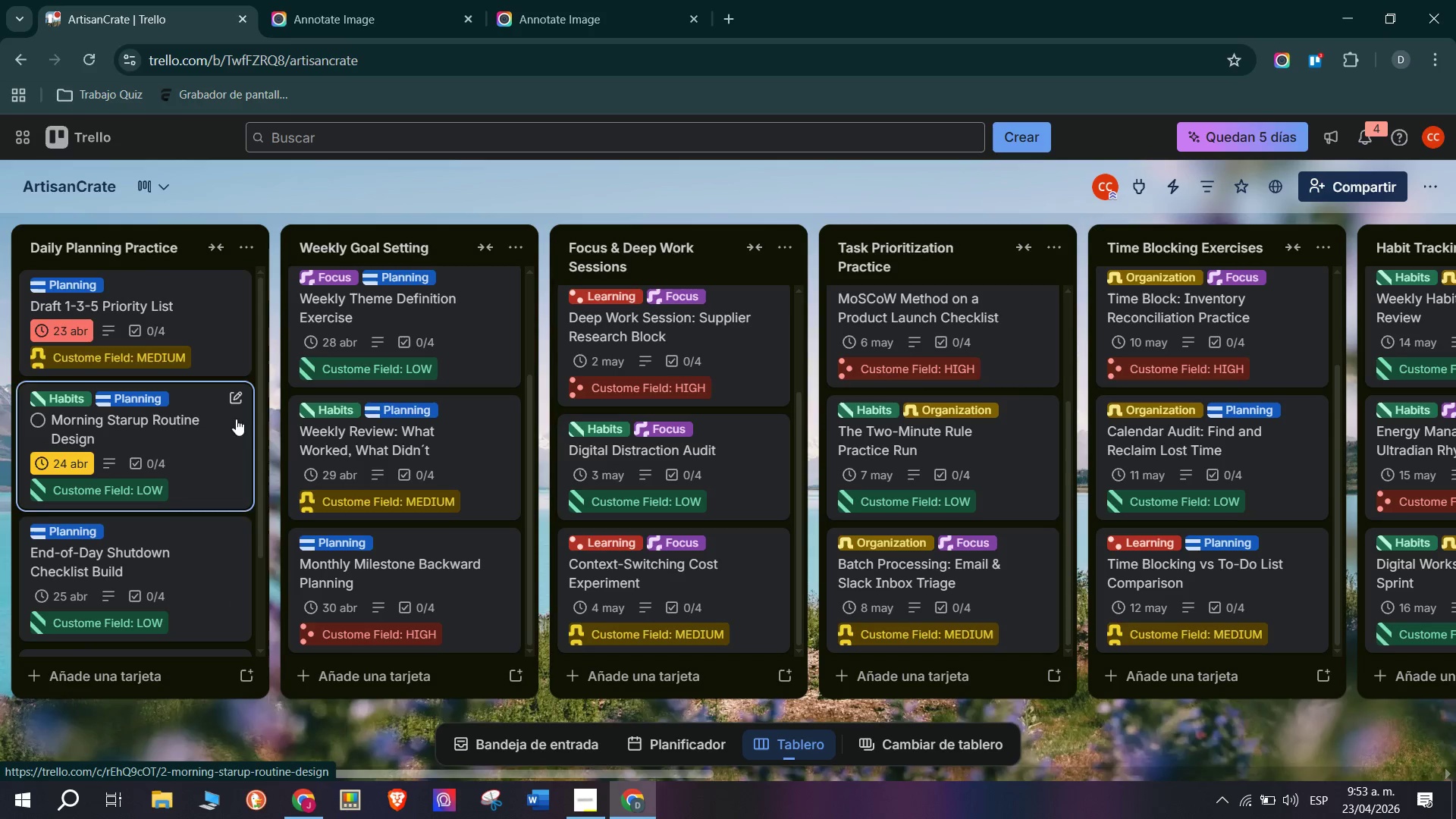 
scroll: coordinate [428, 417], scroll_direction: down, amount: 4.0
 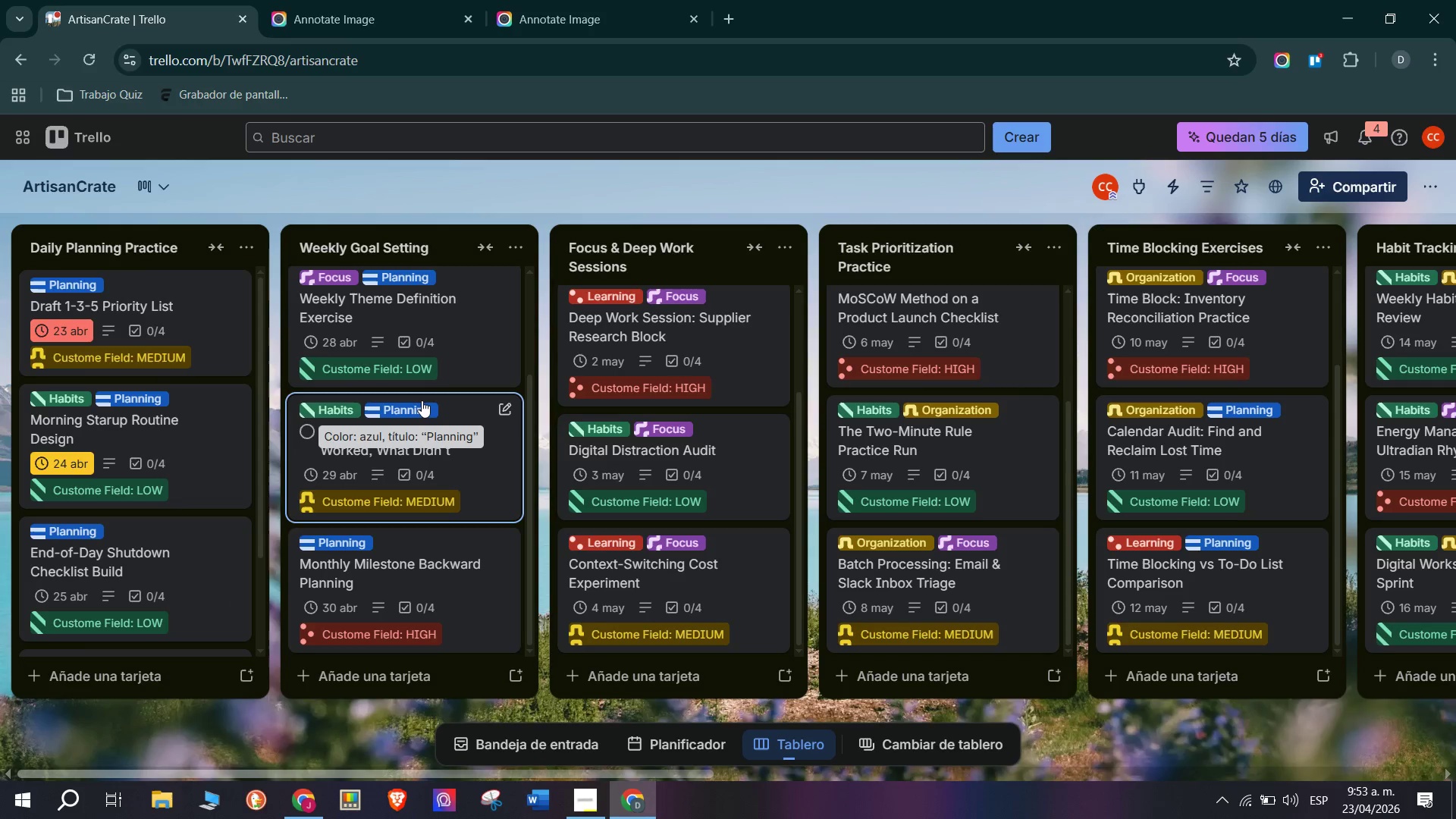 
scroll: coordinate [422, 400], scroll_direction: up, amount: 4.0
 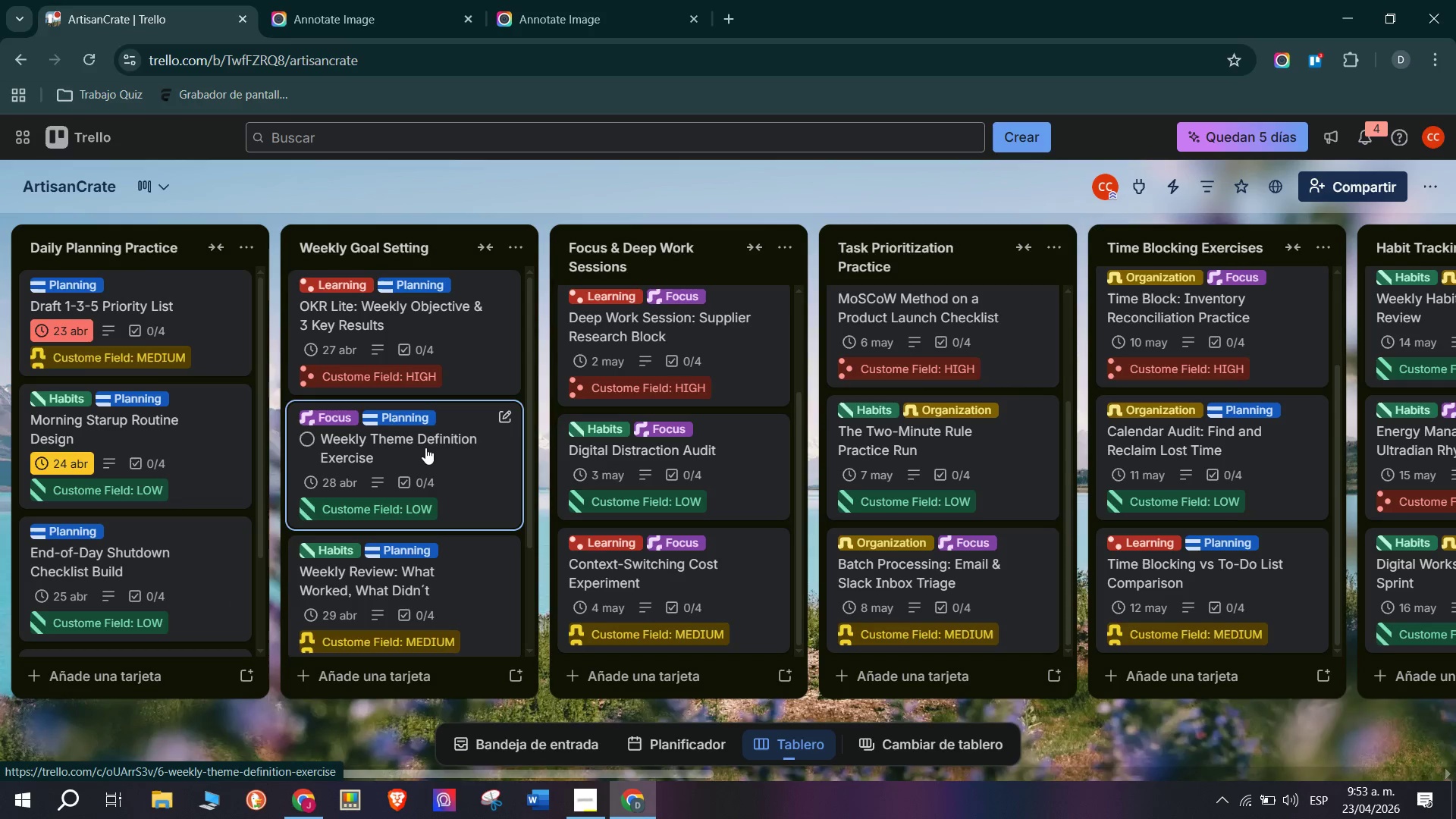 
wait(8.54)
 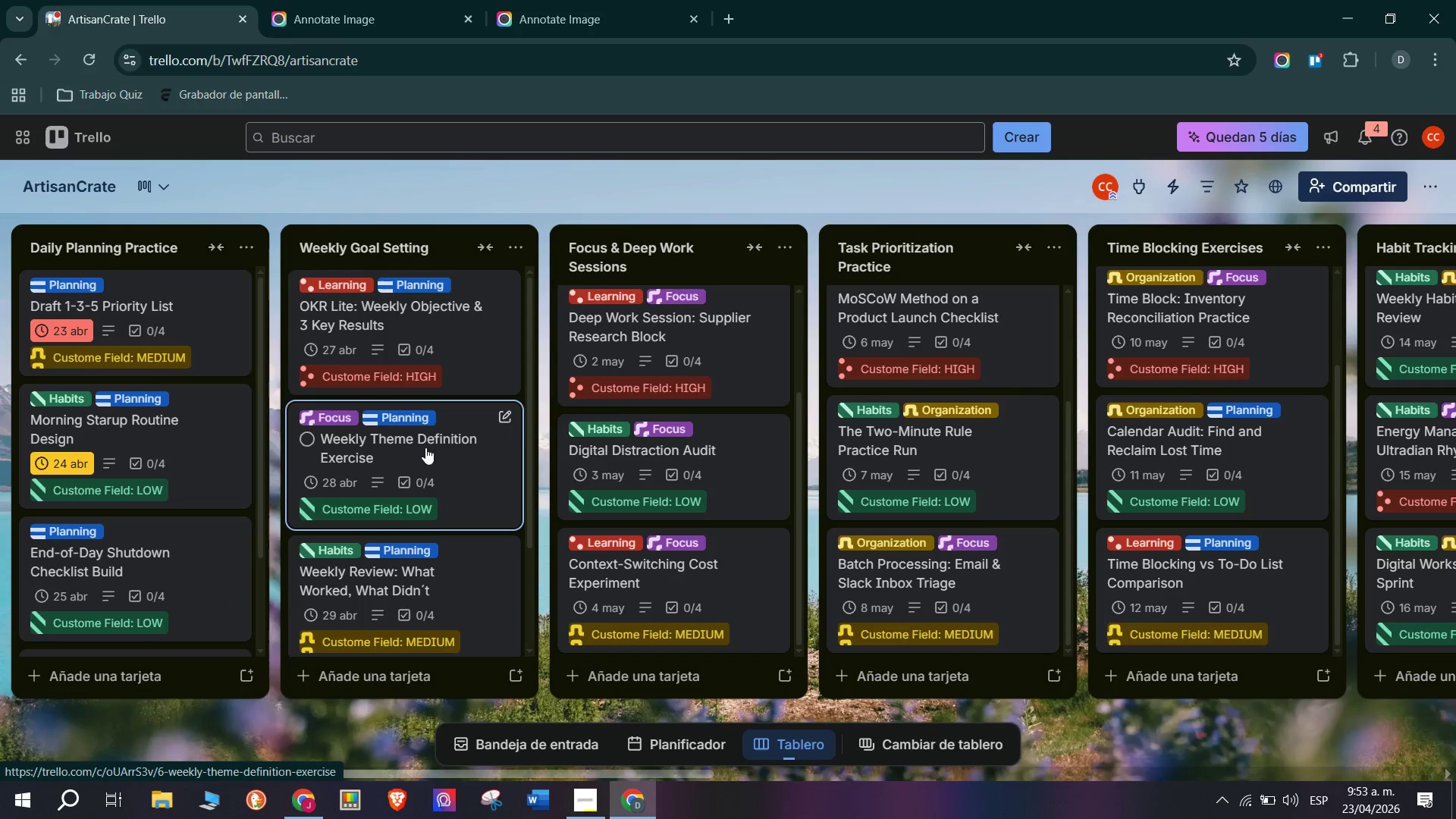 
scroll: coordinate [186, 486], scroll_direction: up, amount: 2.0
 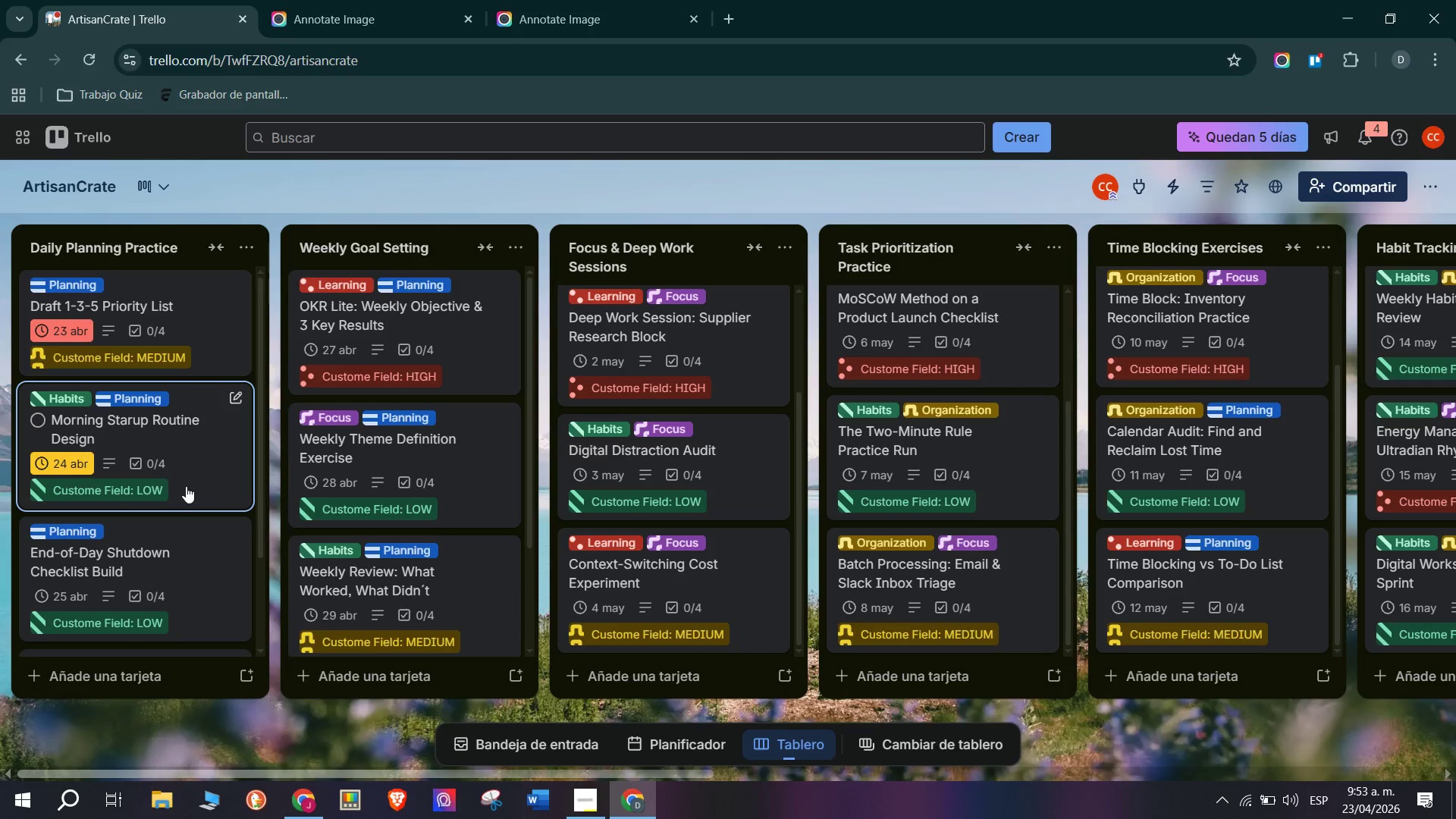 
wait(7.71)
 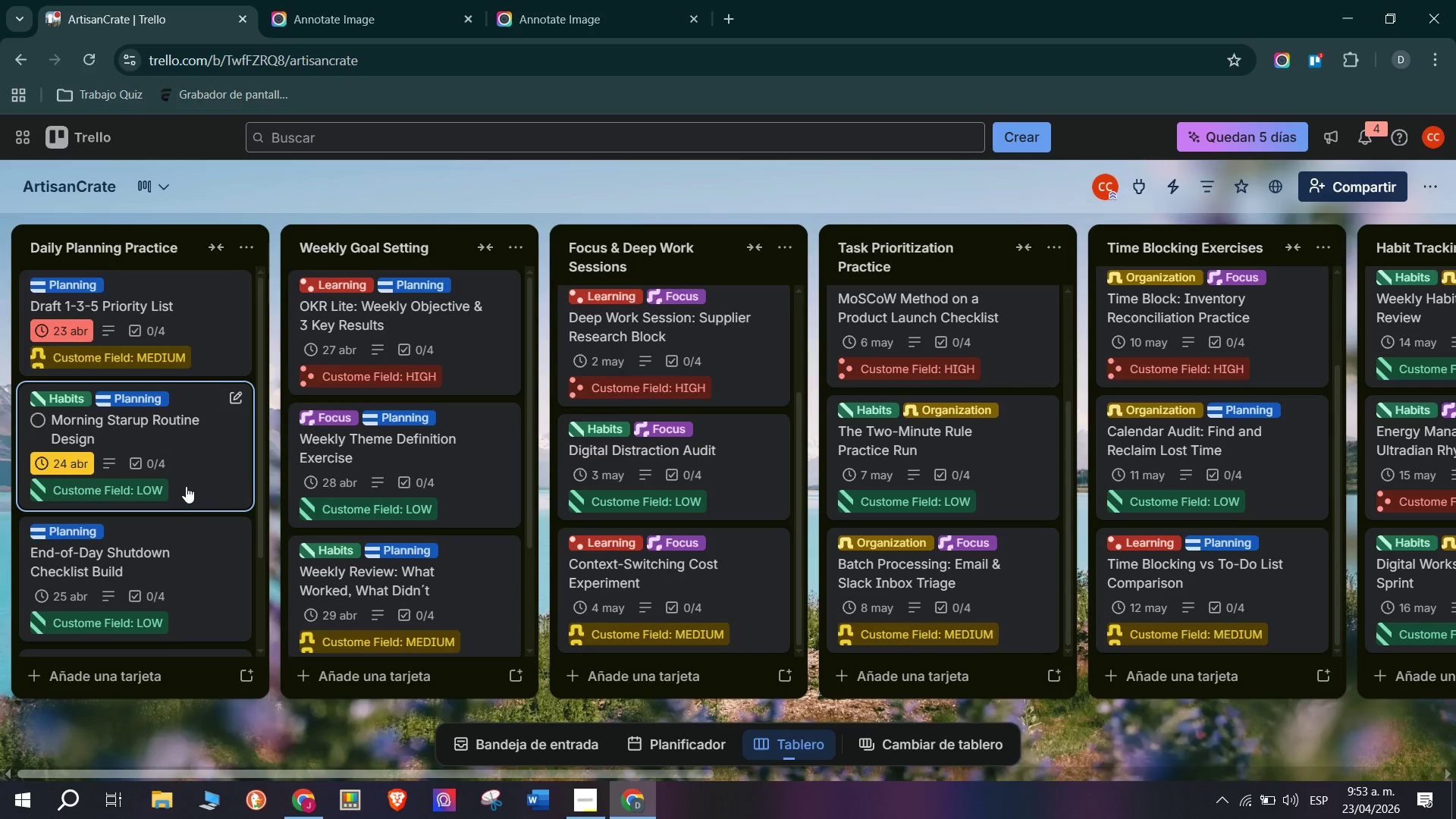 
scroll: coordinate [223, 549], scroll_direction: down, amount: 4.0
 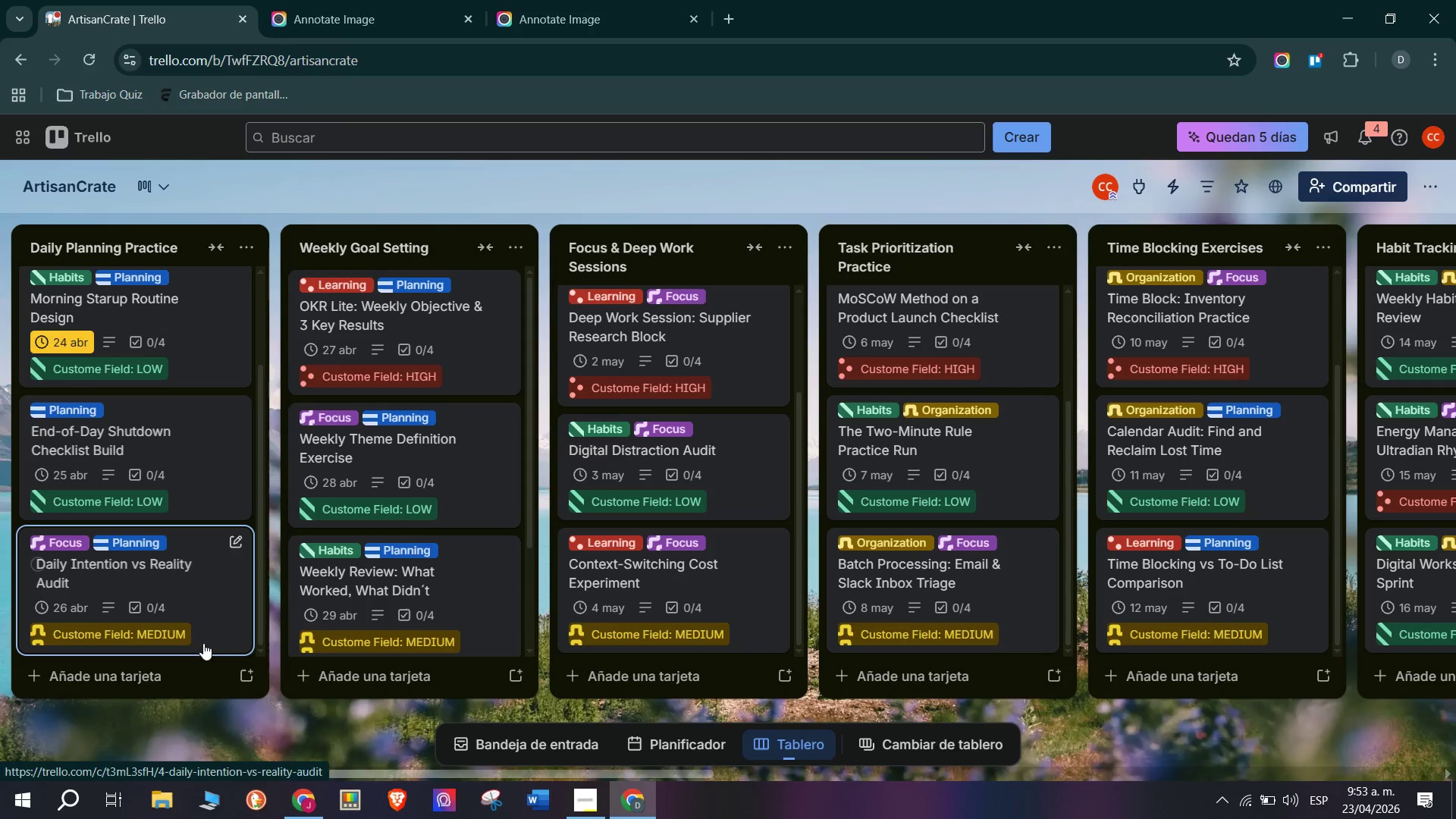 
scroll: coordinate [195, 541], scroll_direction: up, amount: 8.0
 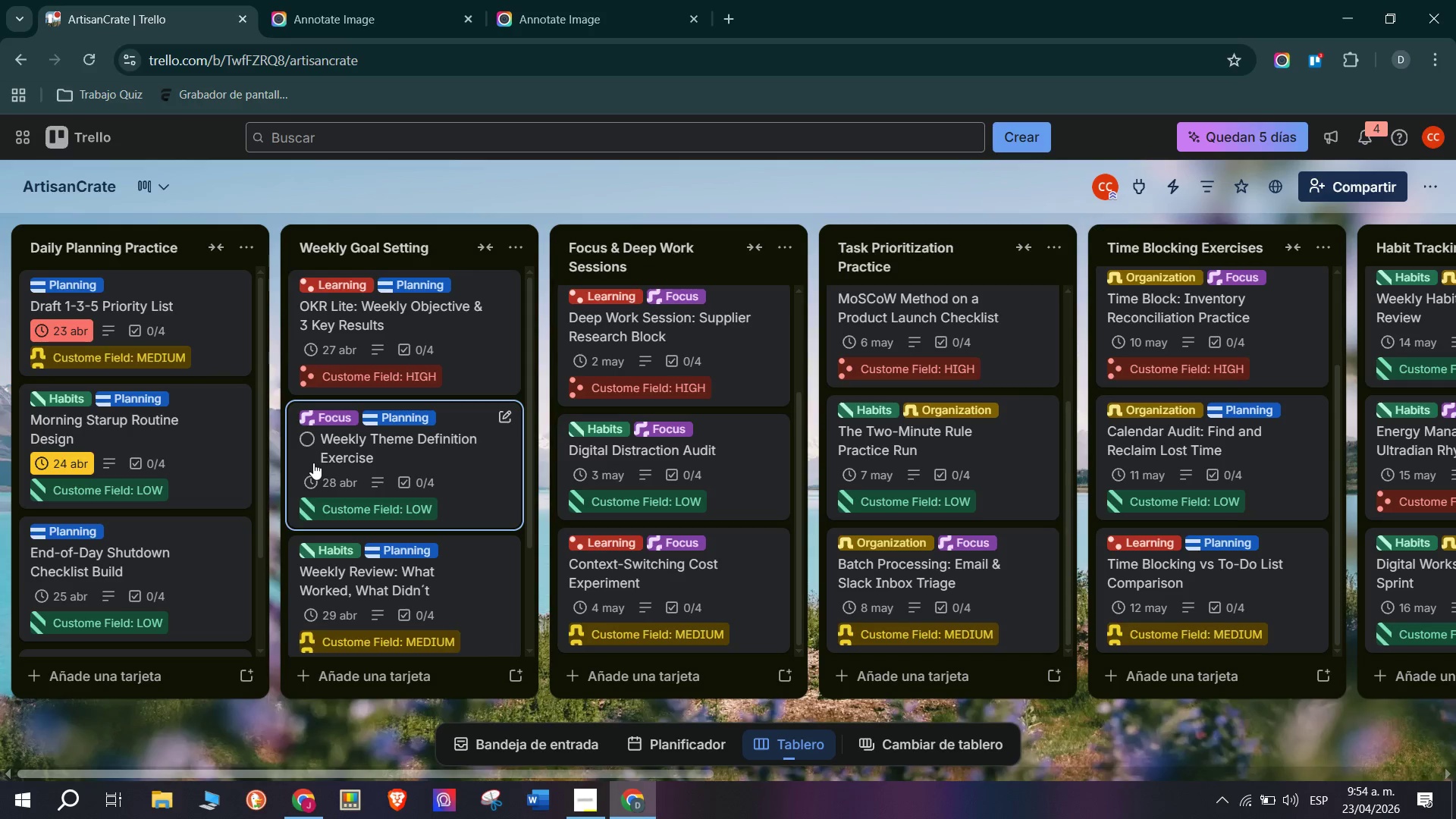 
wait(61.89)
 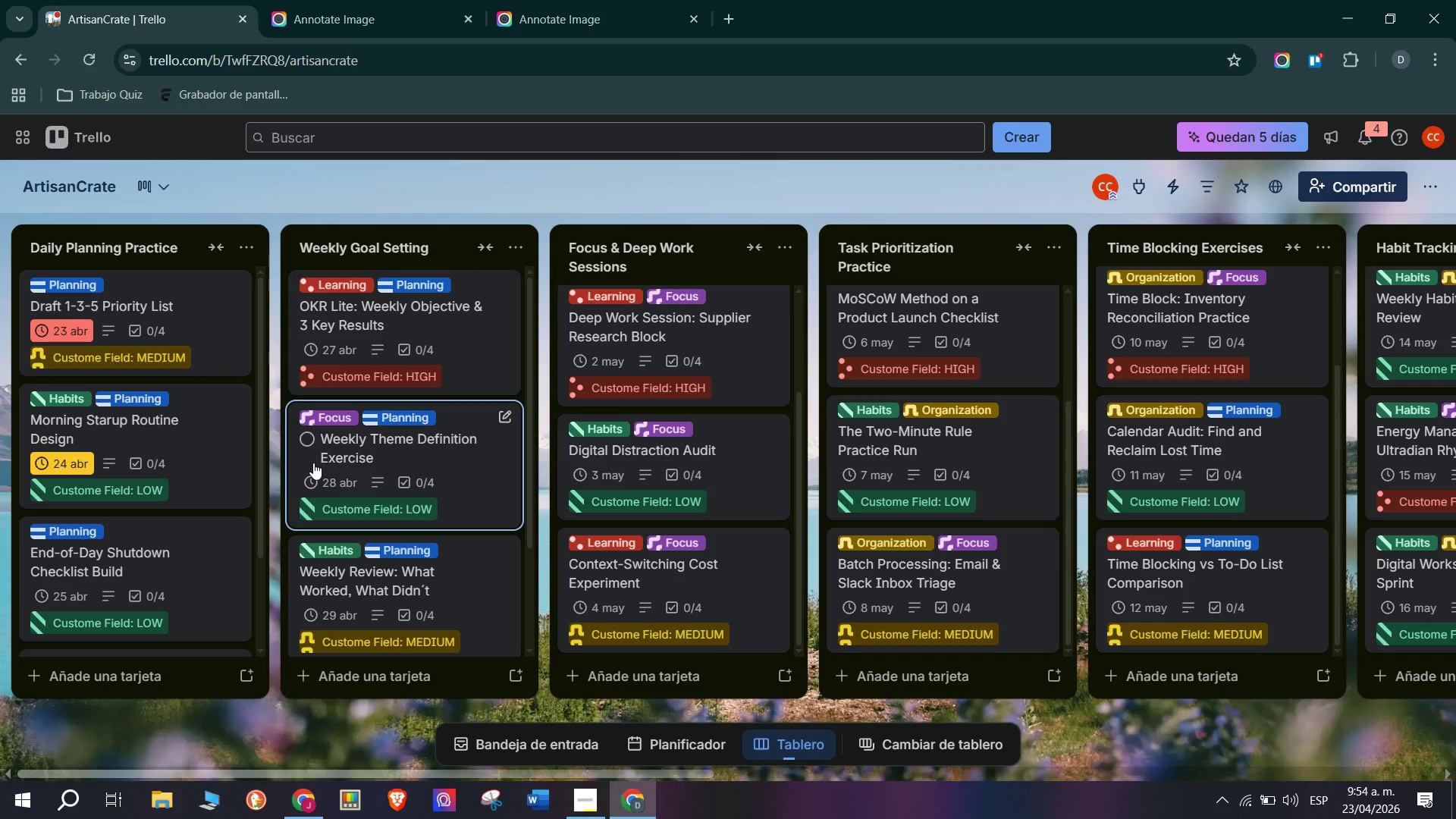 
mouse_move([233, 544])
 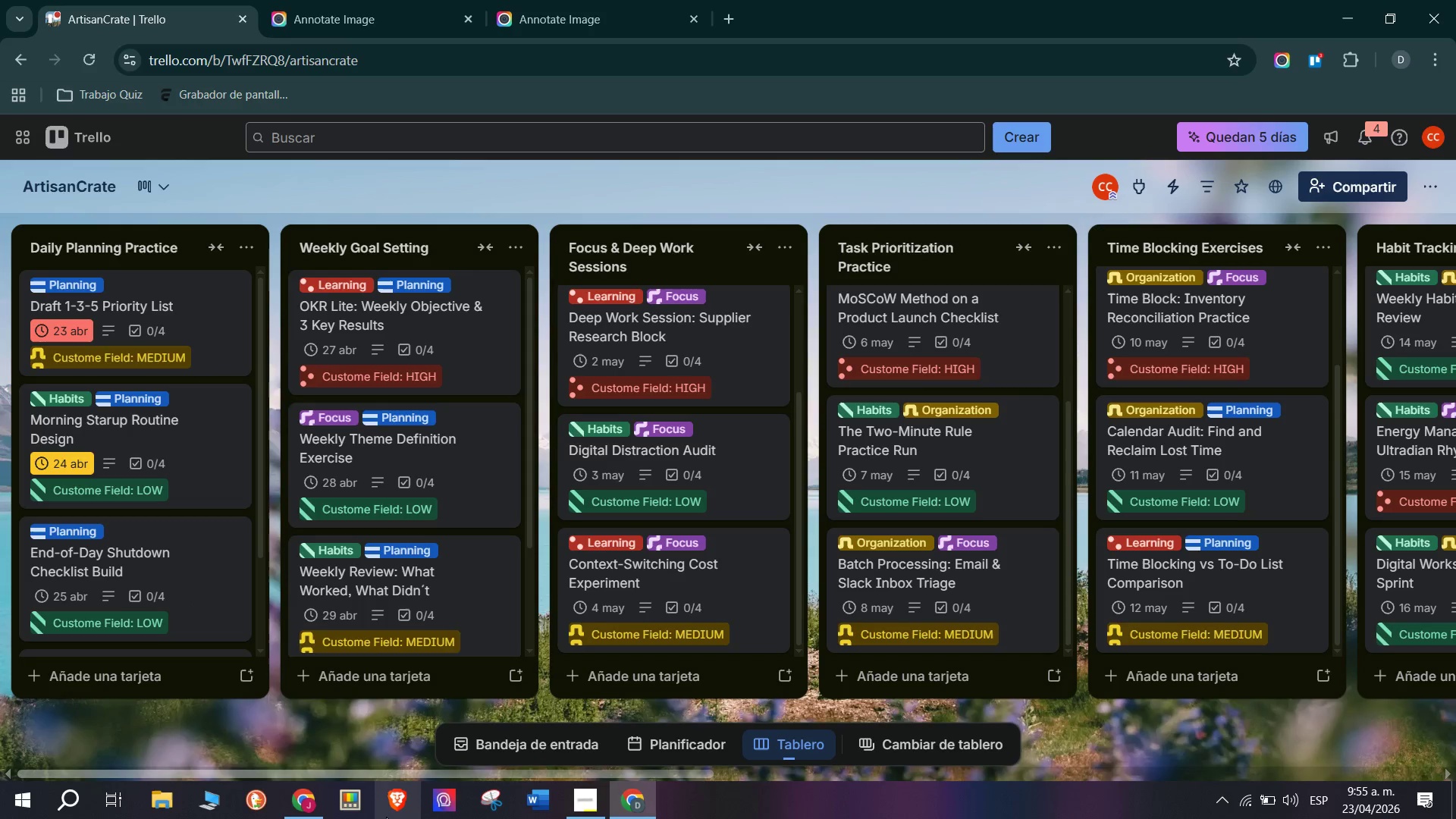 
wait(7.53)
 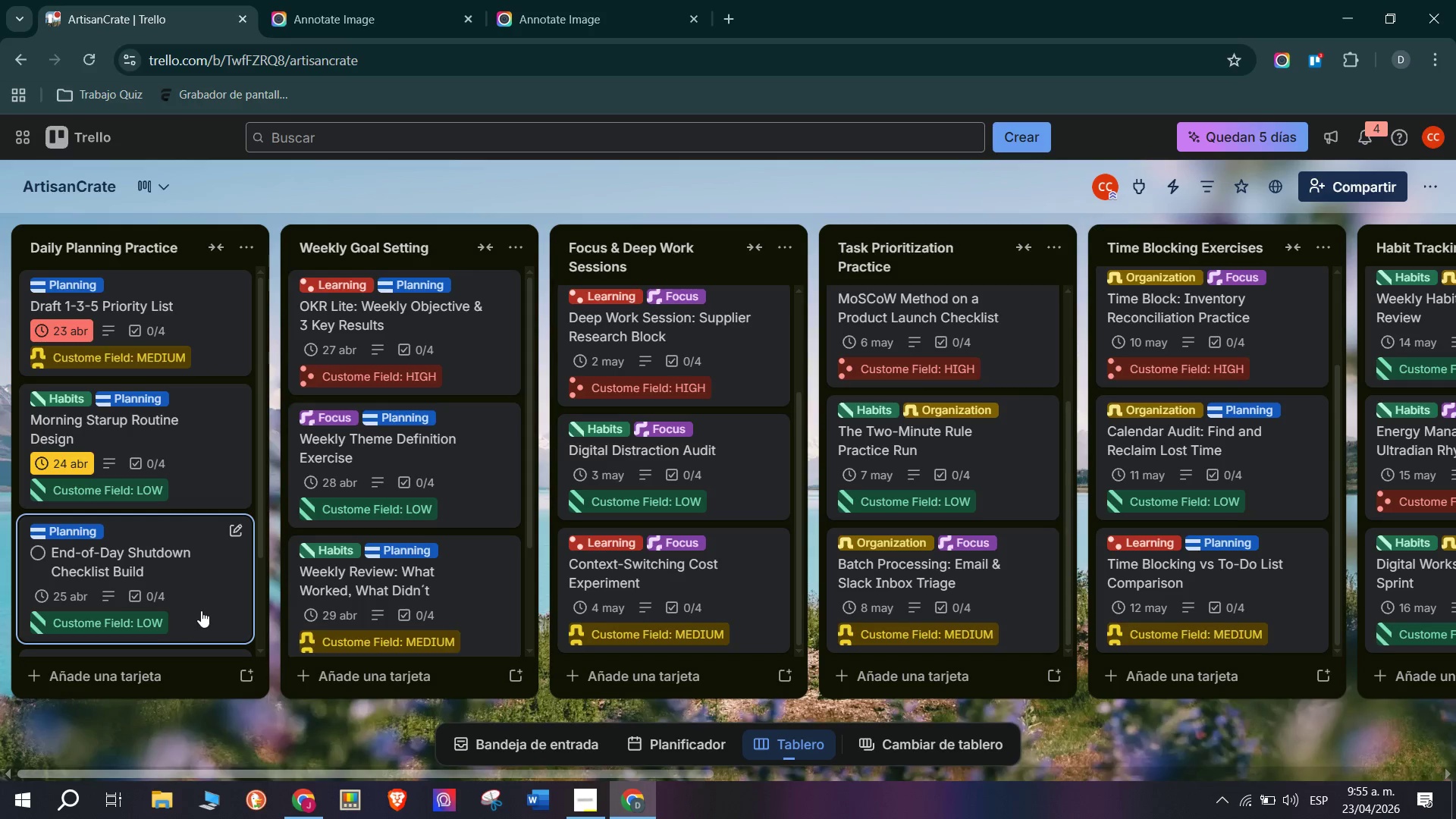 
mouse_move([592, 818])
 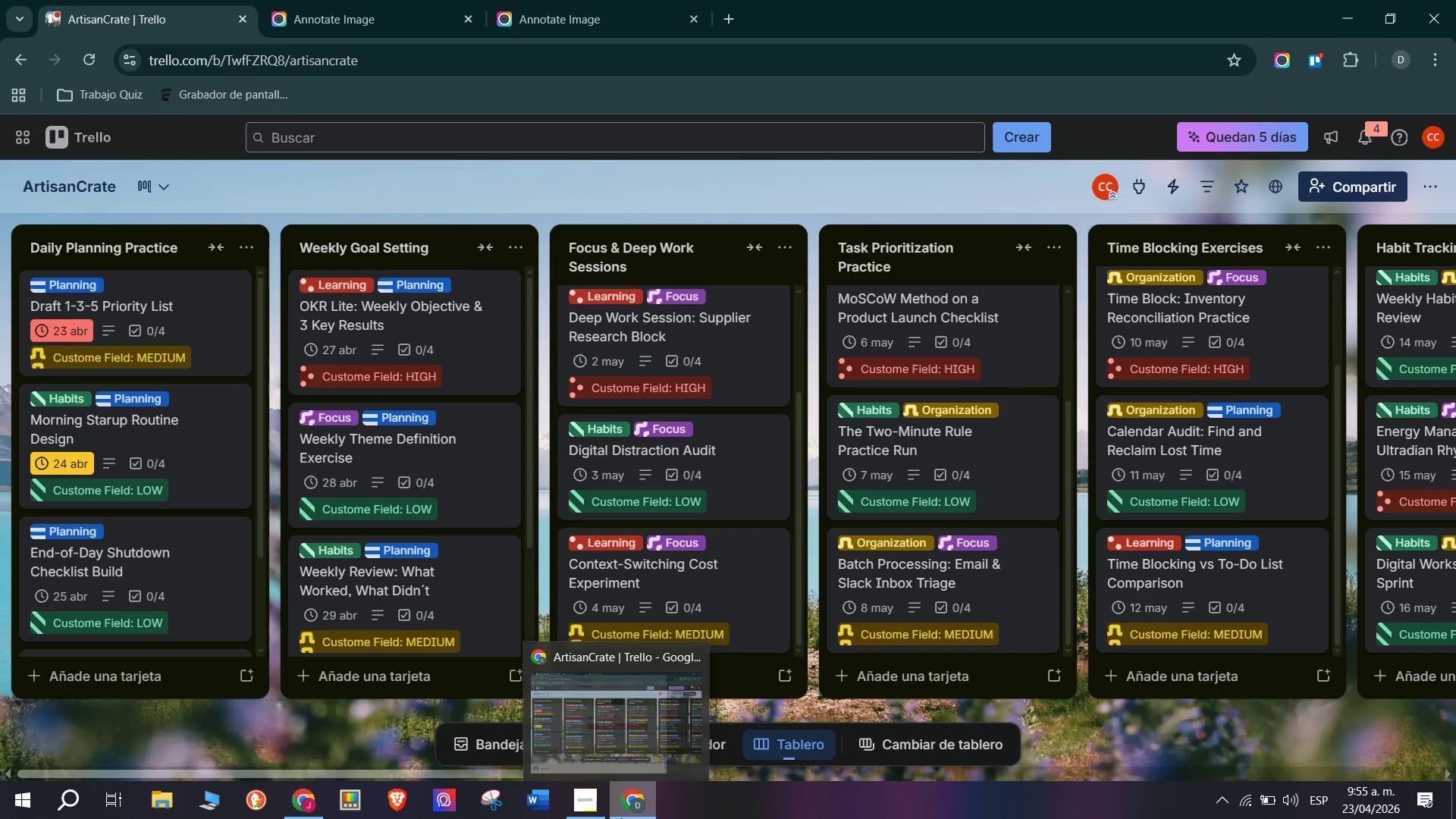 
mouse_move([574, 818])
 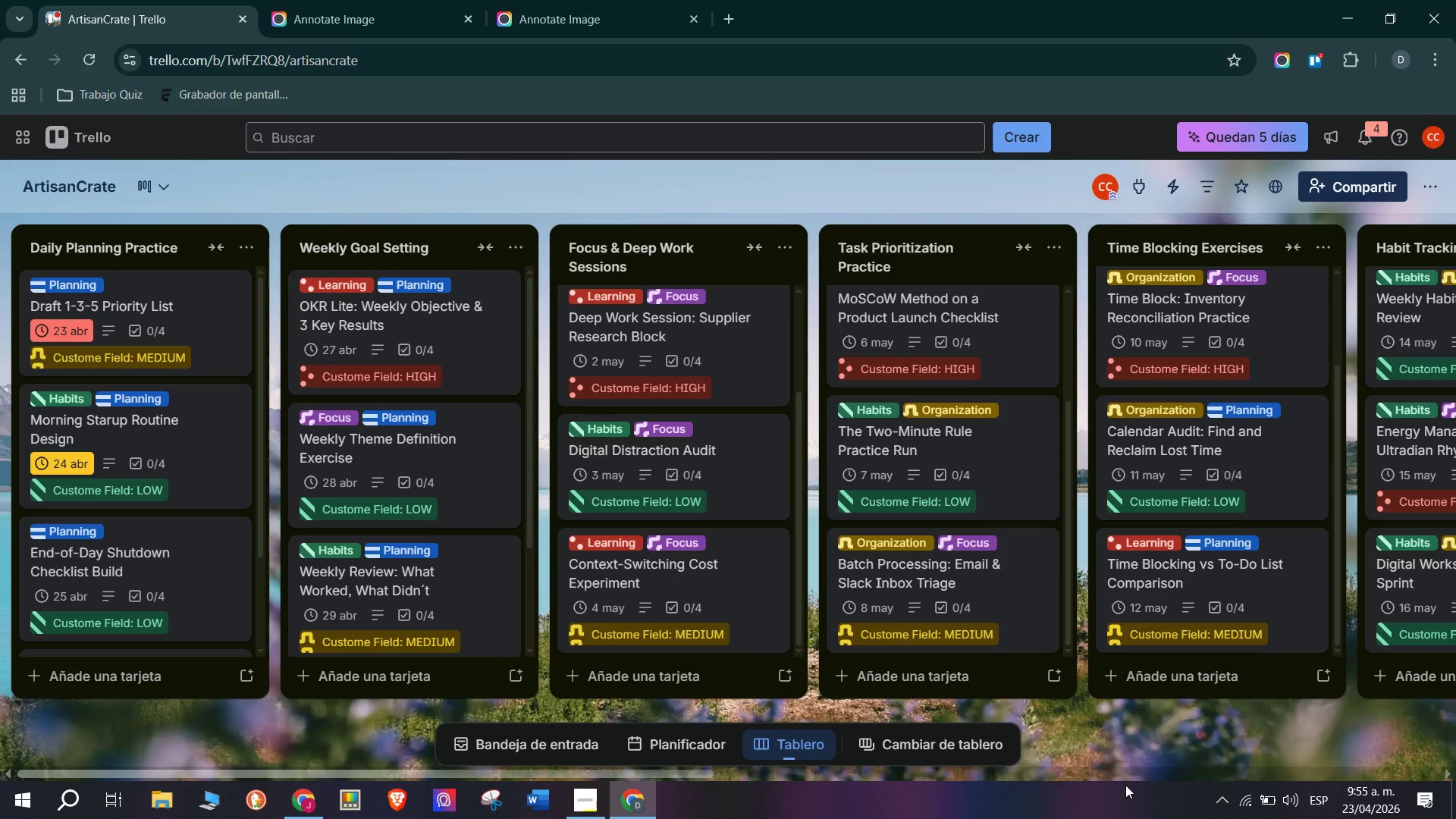 
wait(14.98)
 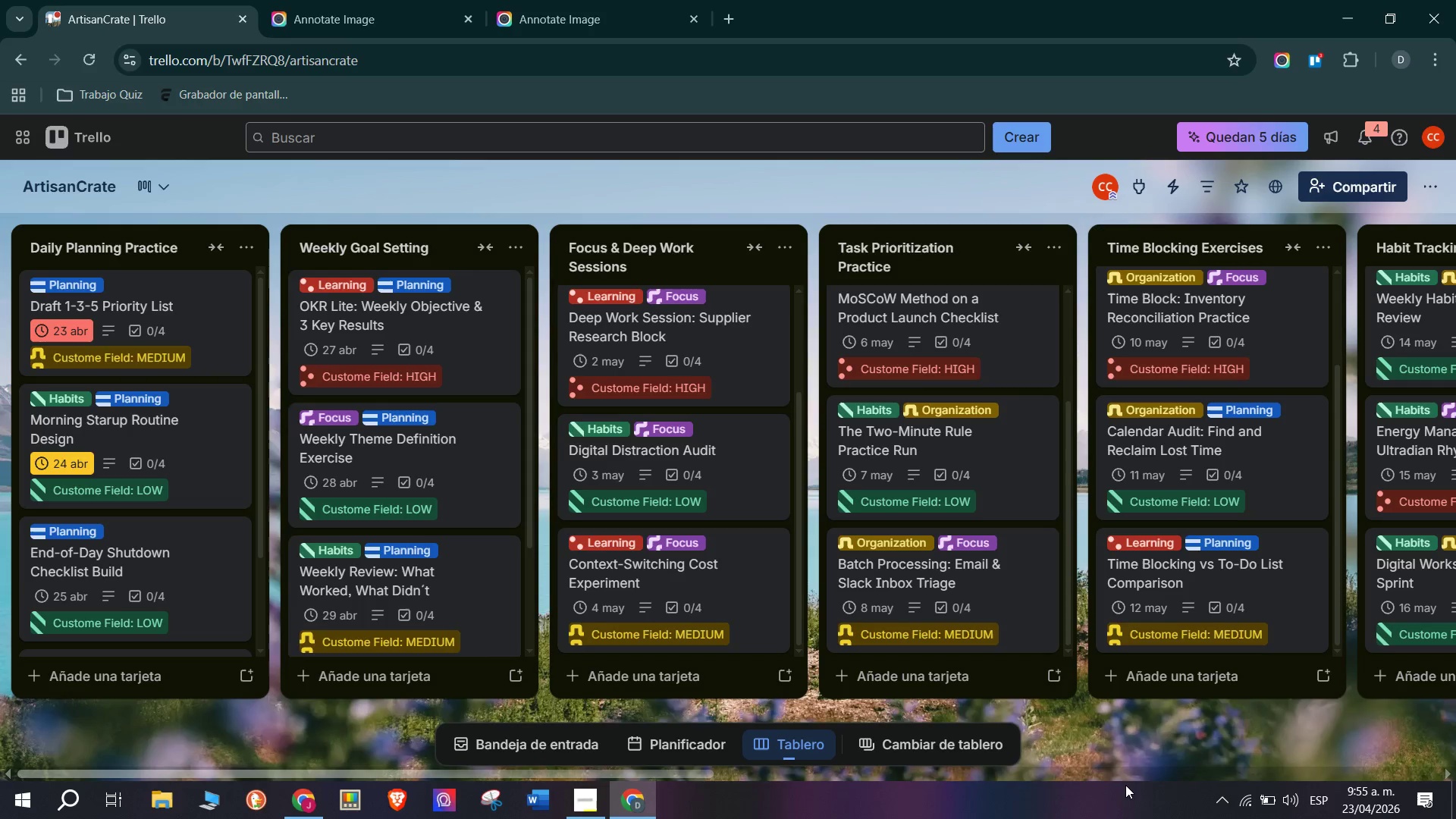 
scroll: coordinate [249, 360], scroll_direction: down, amount: 3.0
 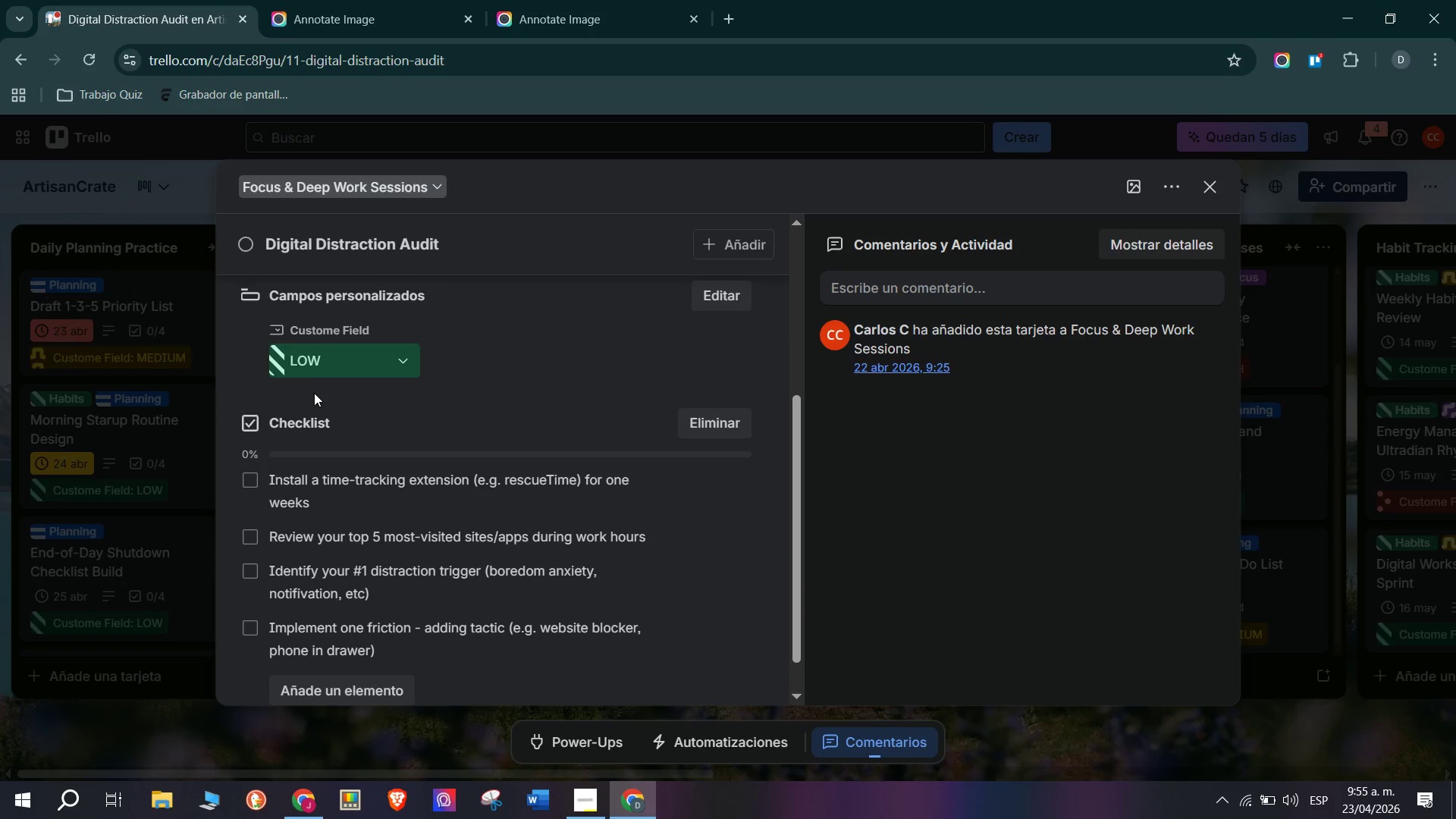 
scroll: coordinate [326, 412], scroll_direction: up, amount: 3.0
 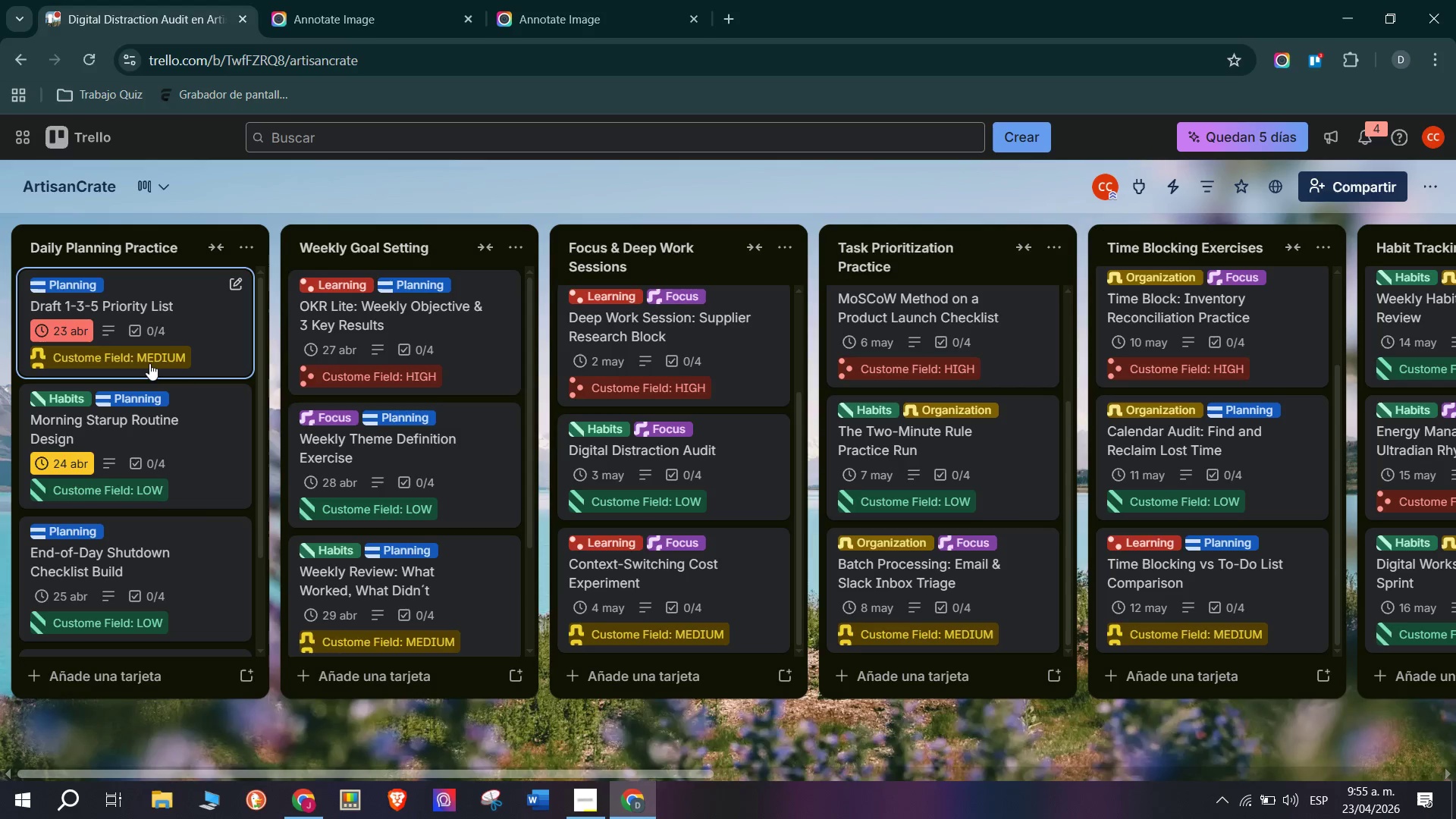 
left_click([188, 312])
 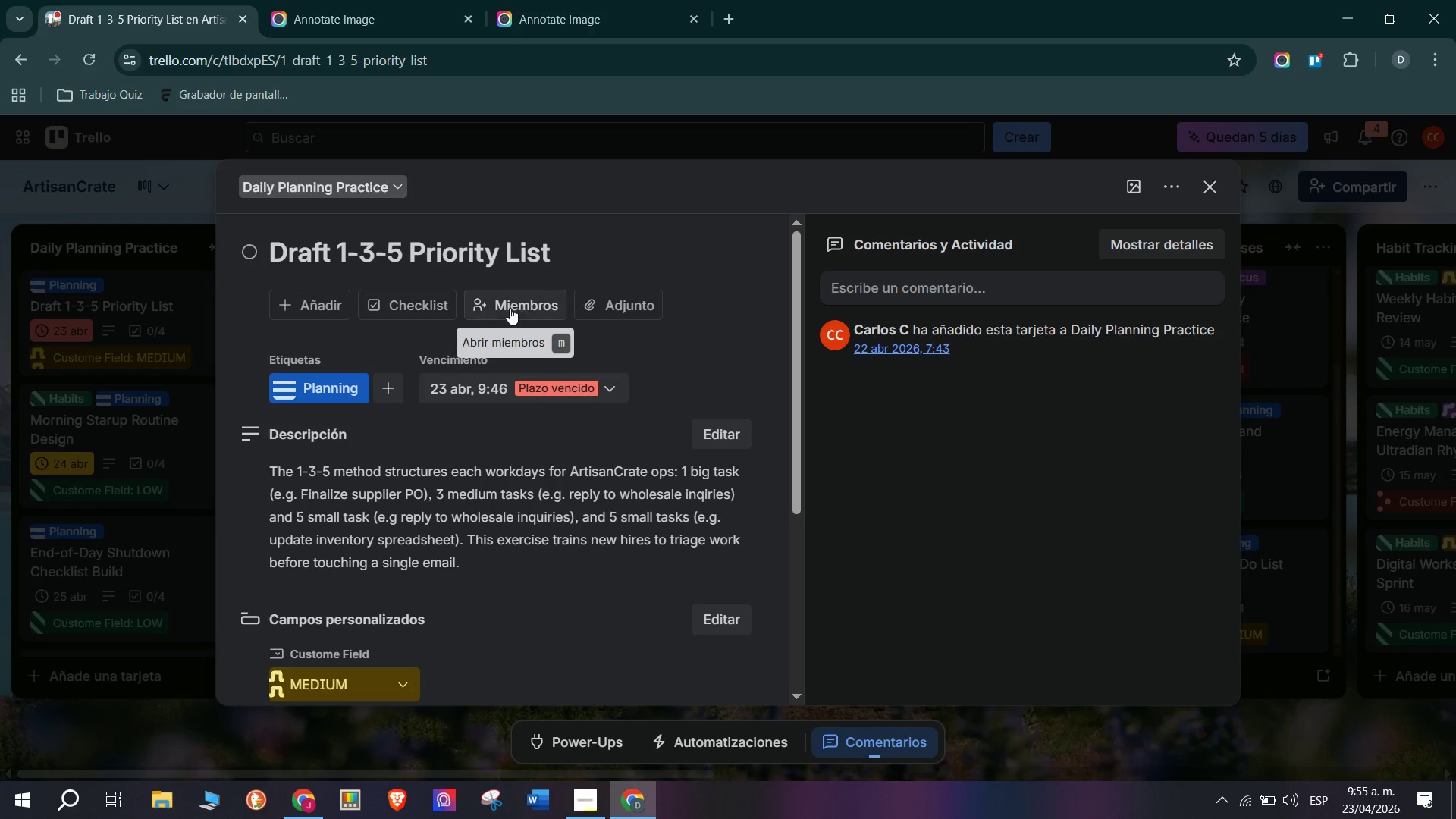 
scroll: coordinate [162, 366], scroll_direction: up, amount: 2.0
 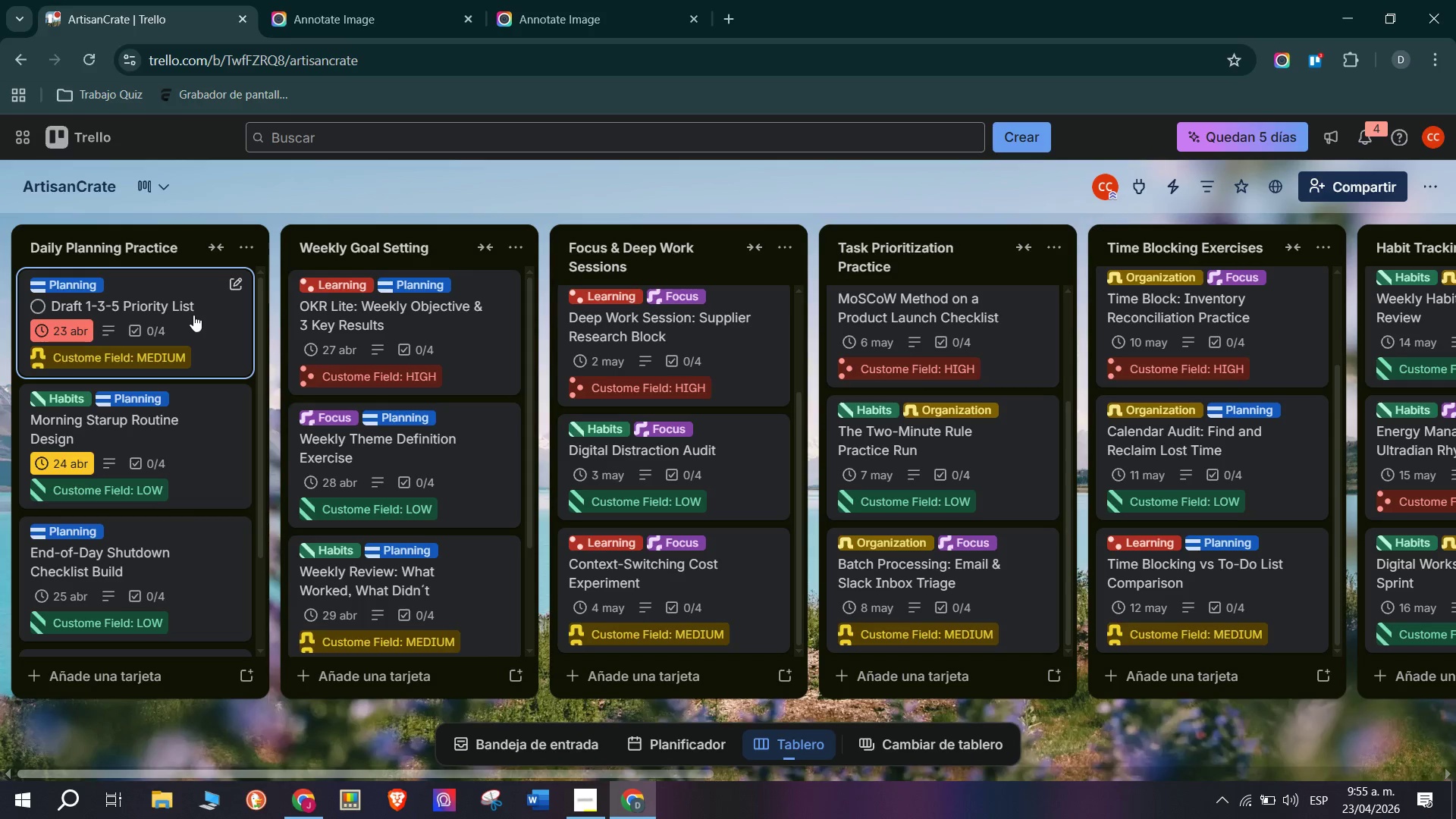 
left_click([410, 309])
 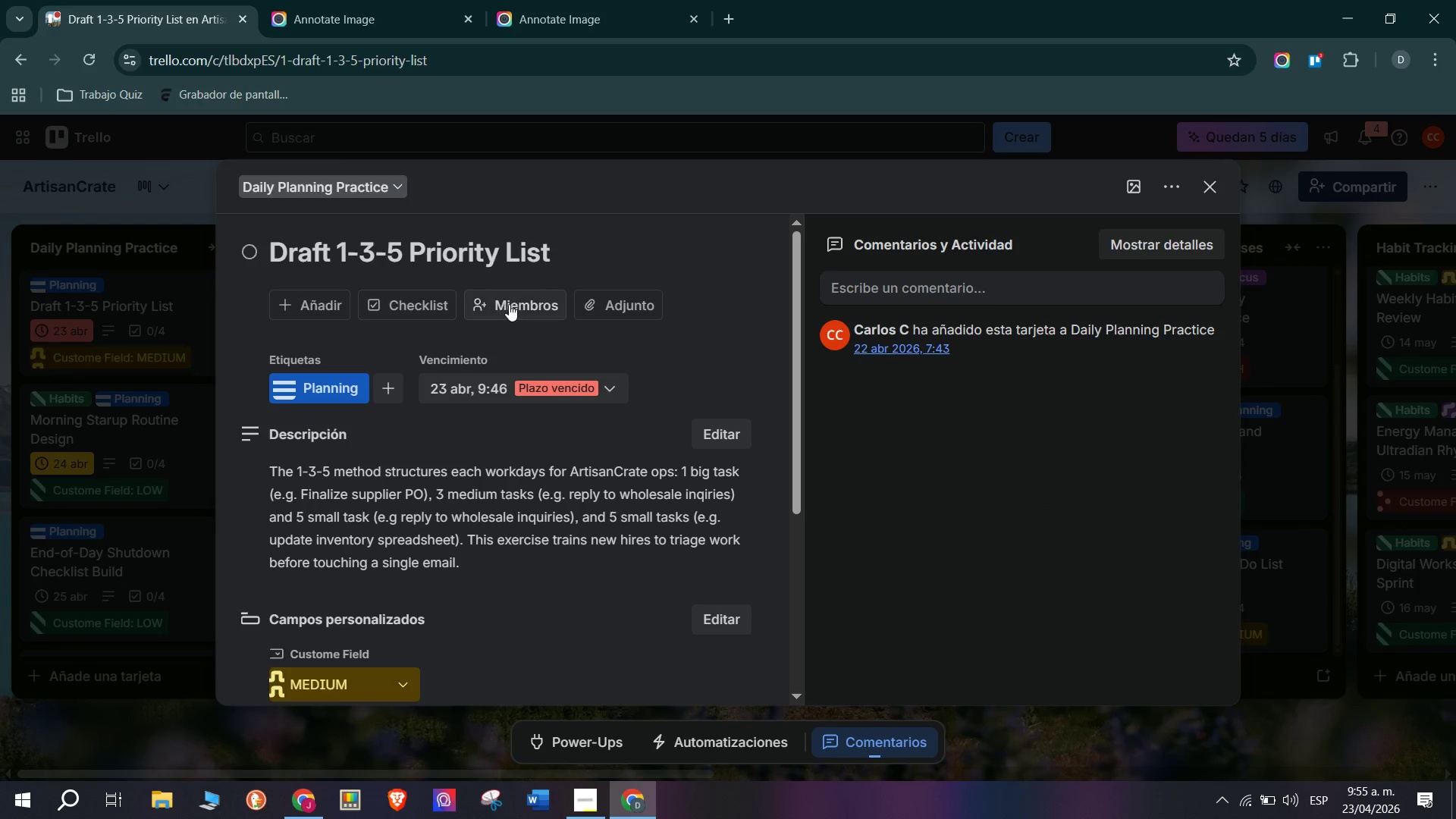 
left_click([379, 331])
 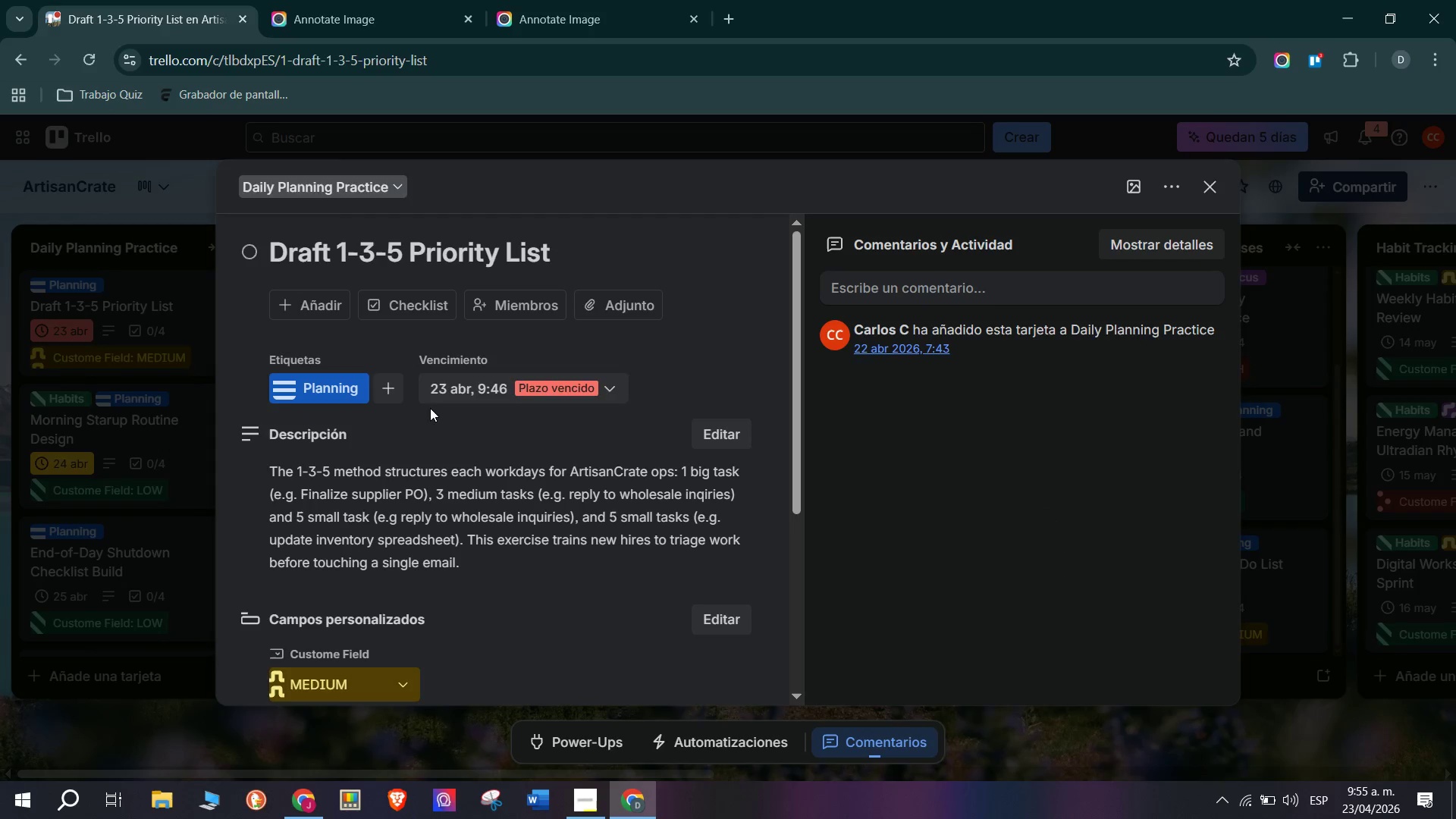 
left_click([504, 293])
 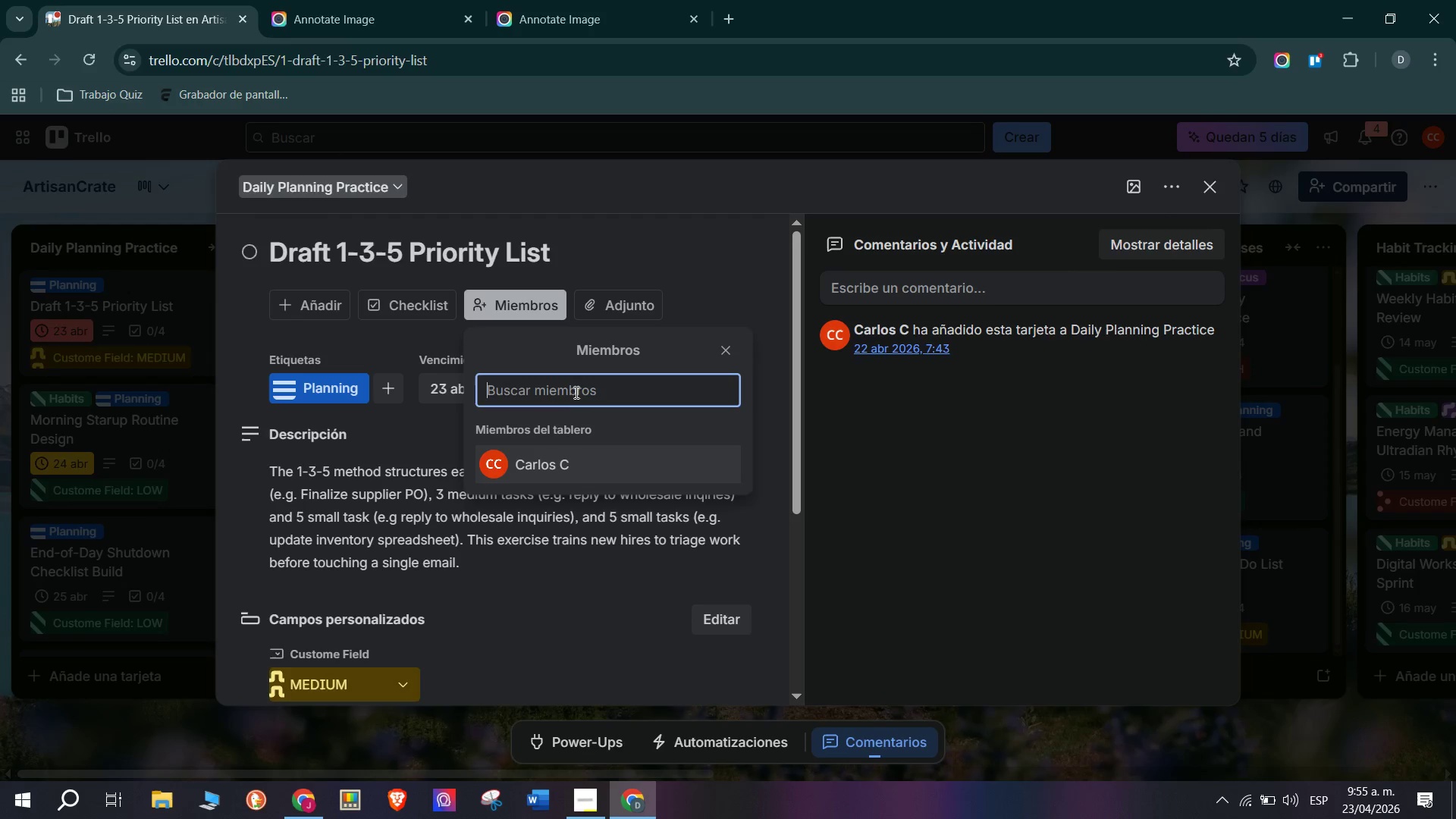 
left_click([575, 390])
 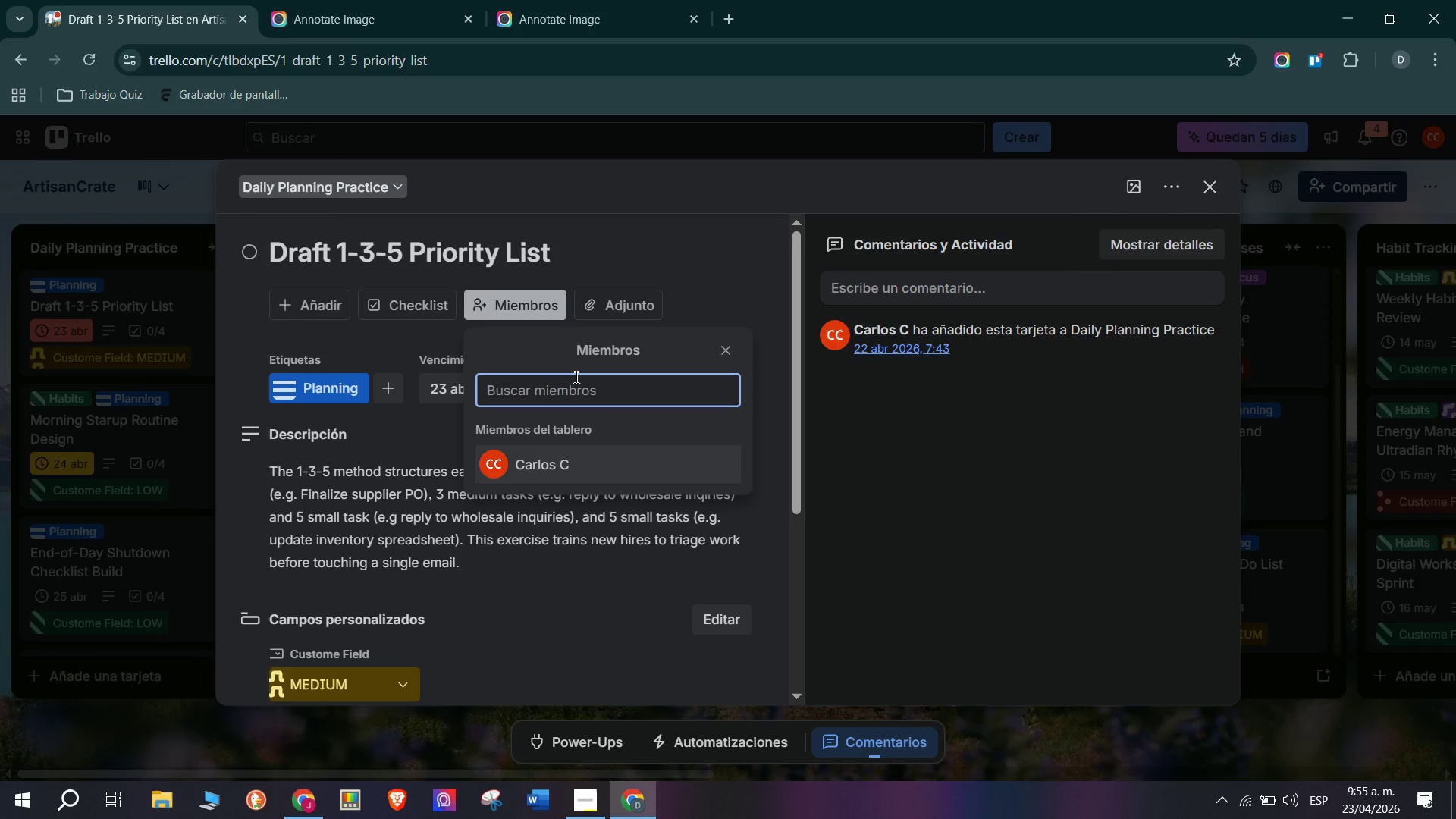 
wait(11.34)
 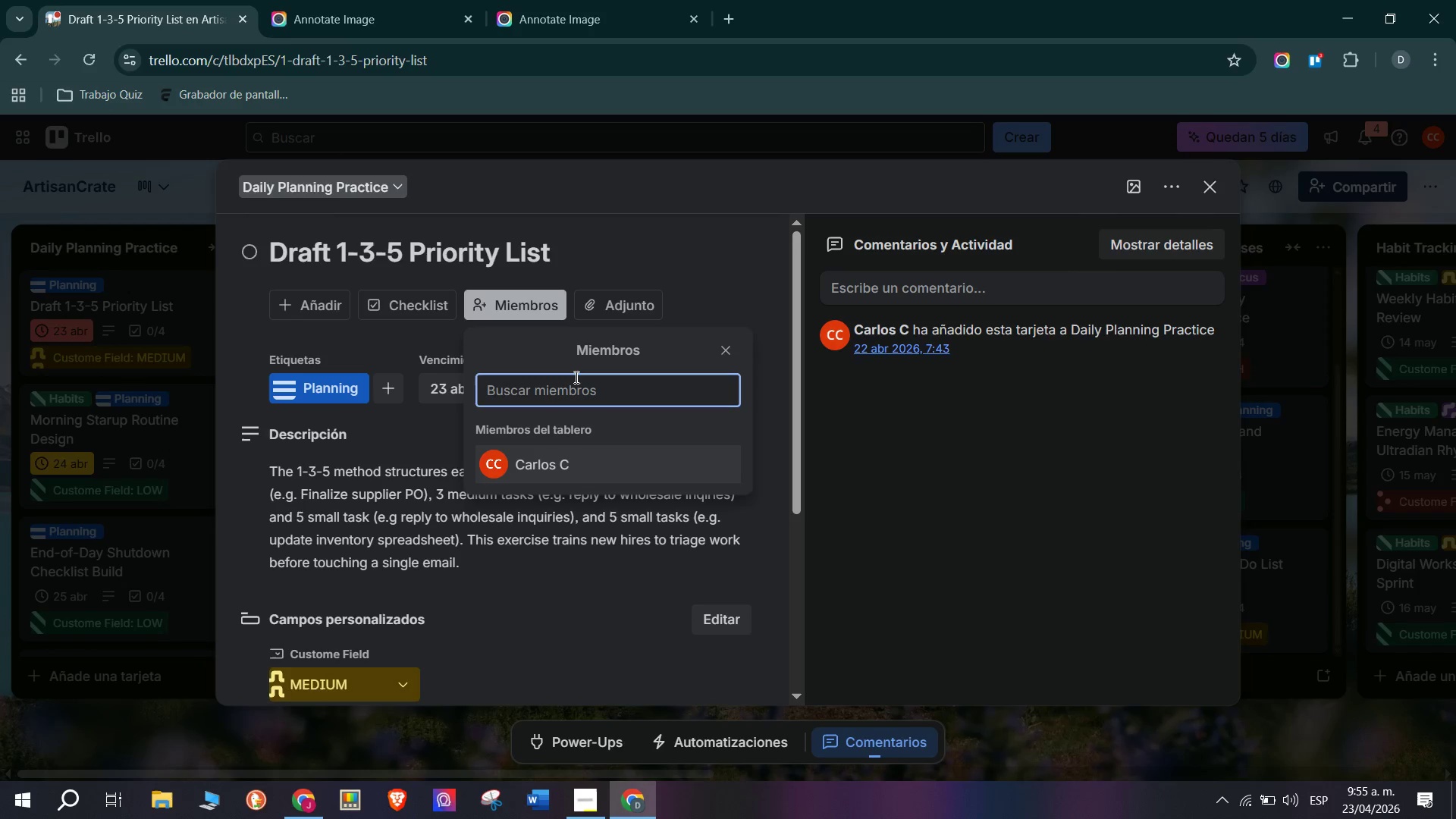 
type(DANA@)
key(Backspace)
 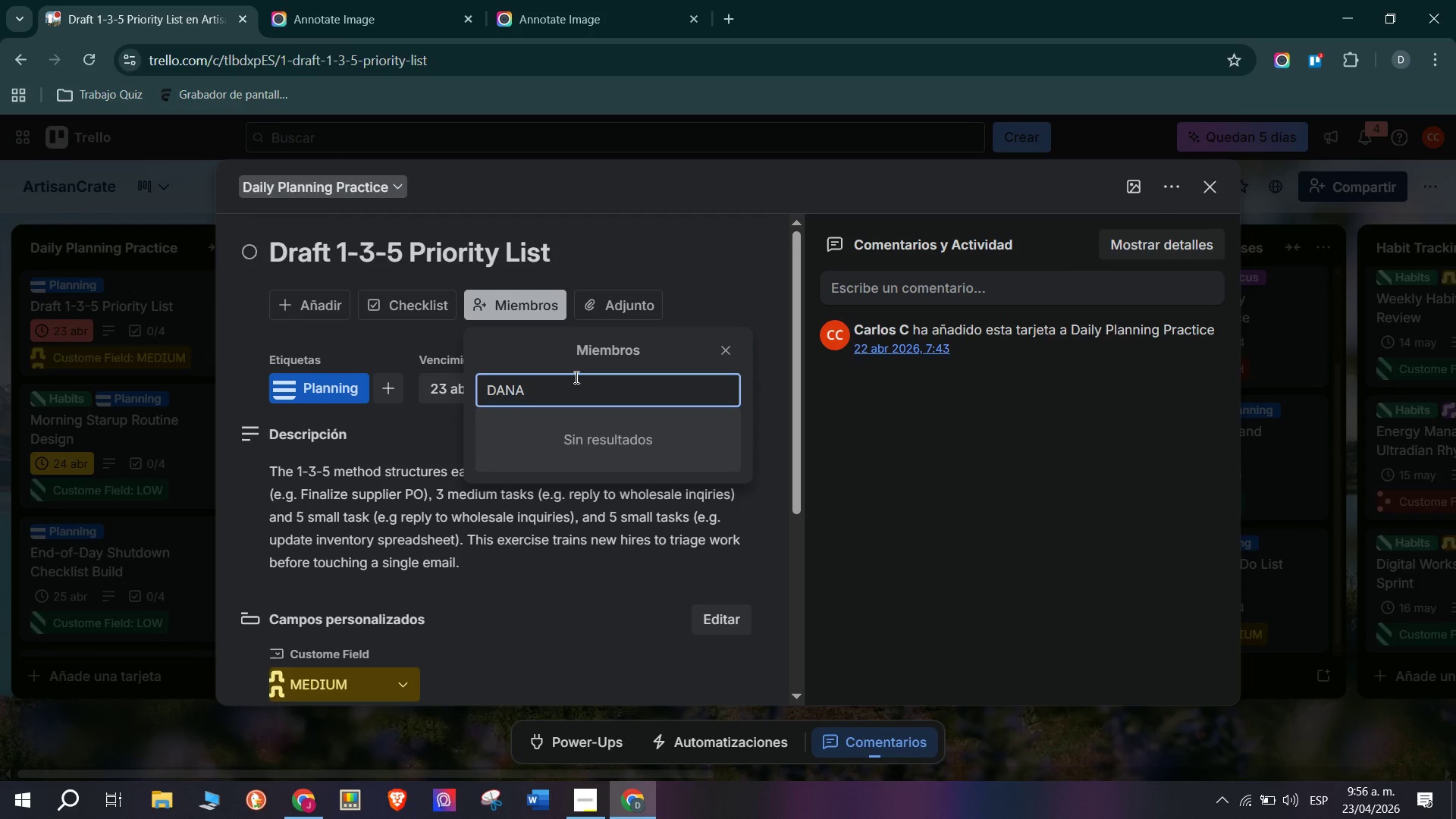 
key(Alt+Control+Q)
 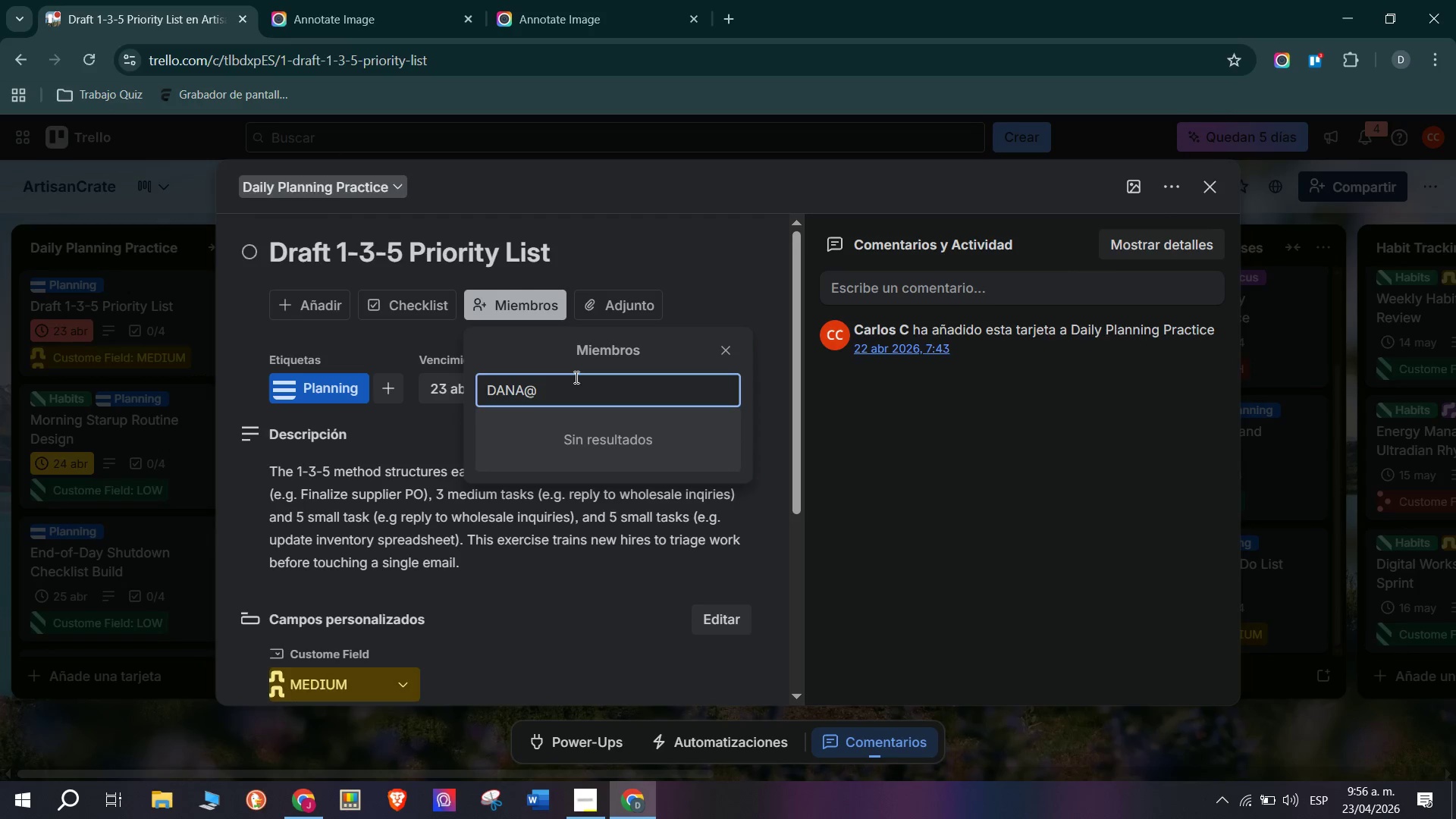 
type(YOPMAIL.COM)
 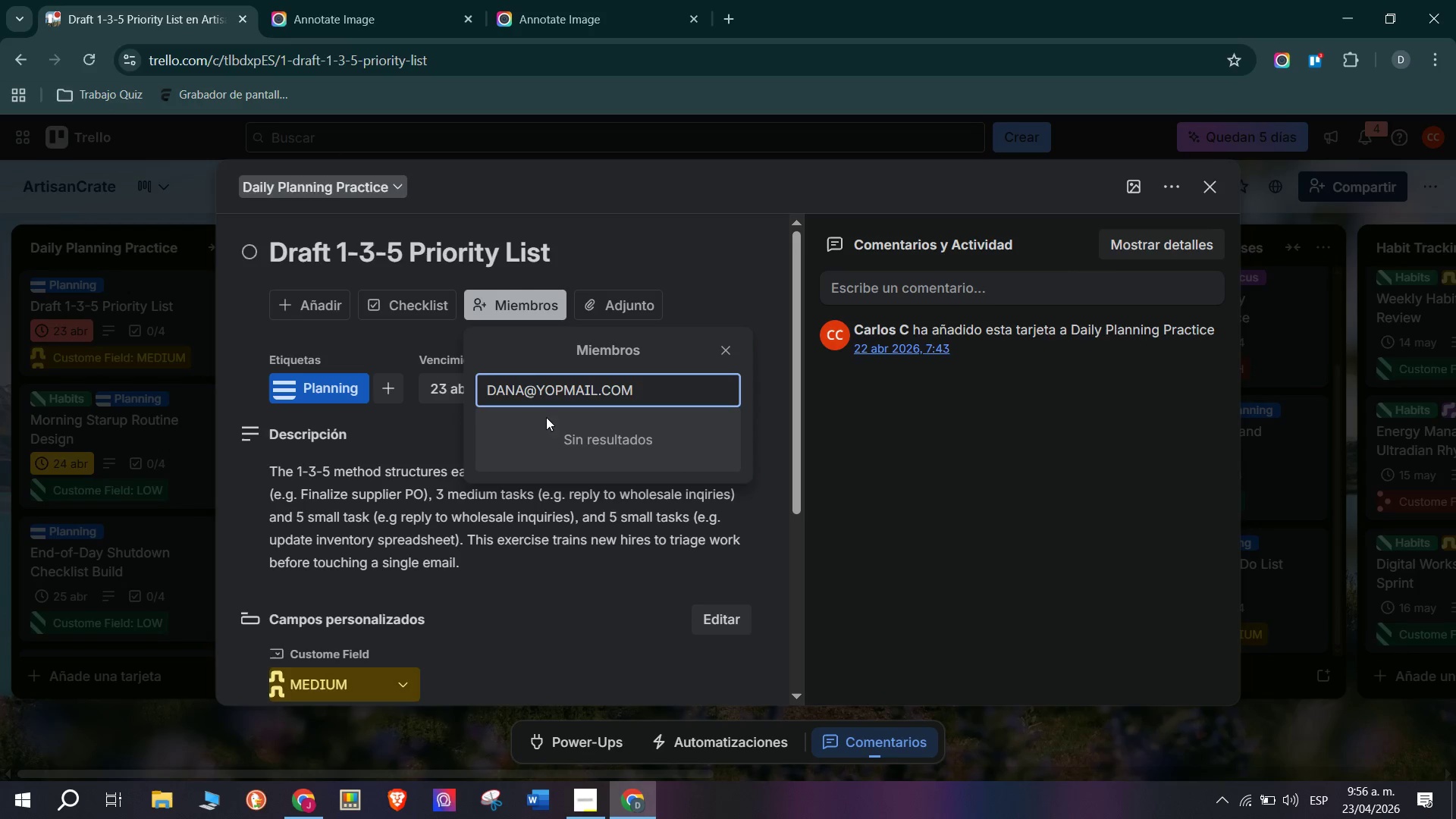 
left_click([551, 399])
 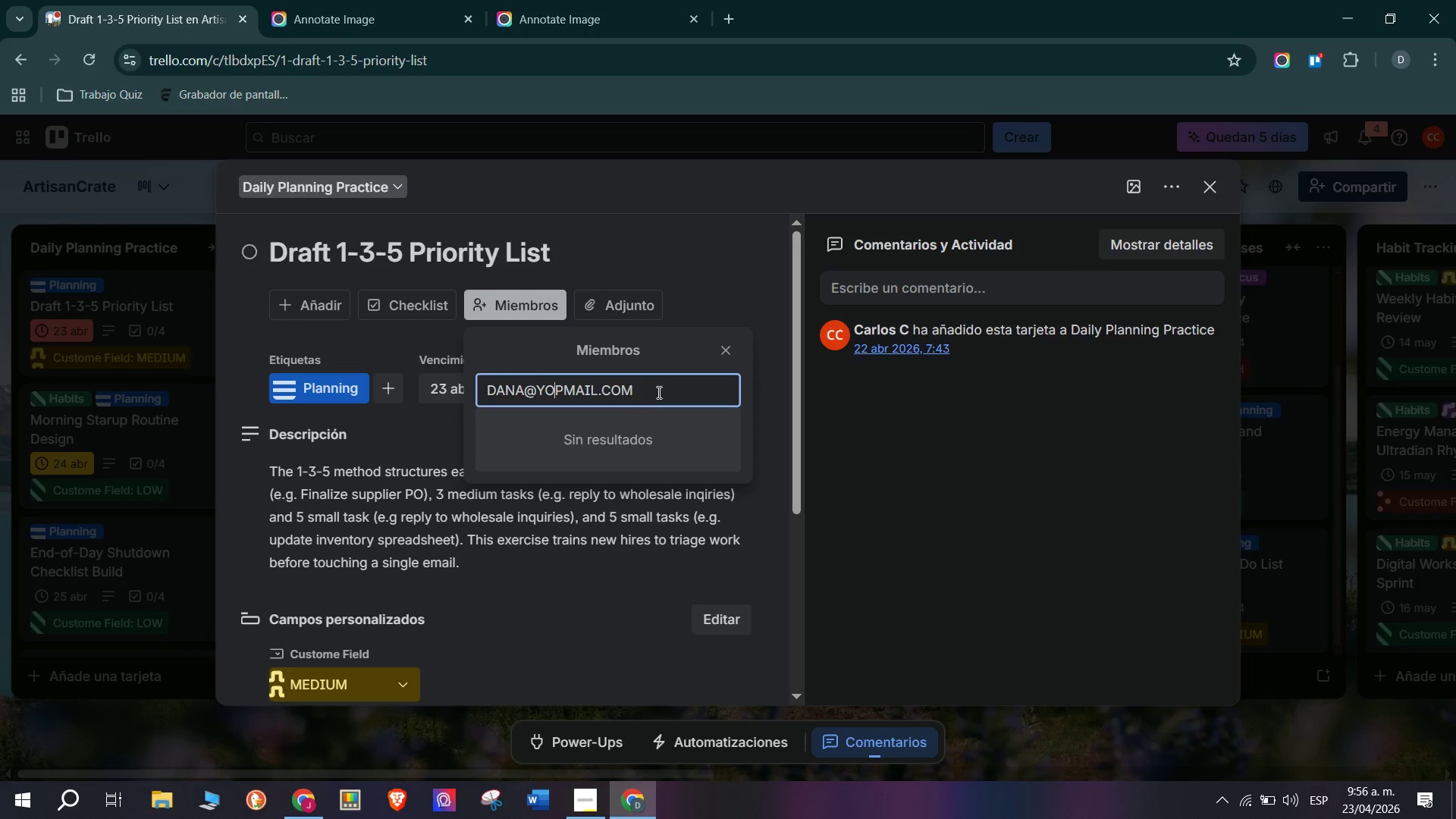 
left_click_drag(start_coordinate=[684, 388], to_coordinate=[540, 397])
 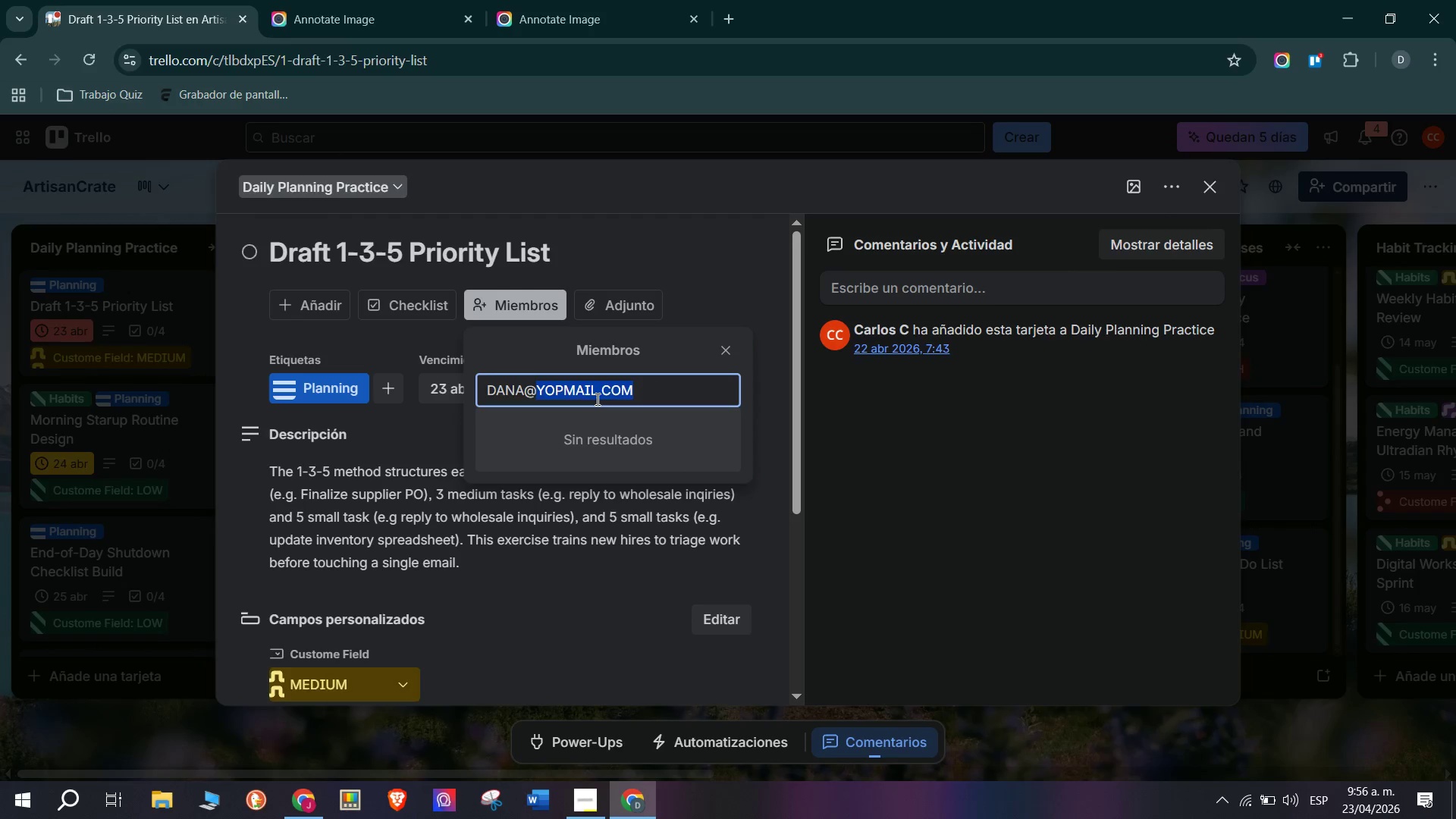 
key(Backspace)
 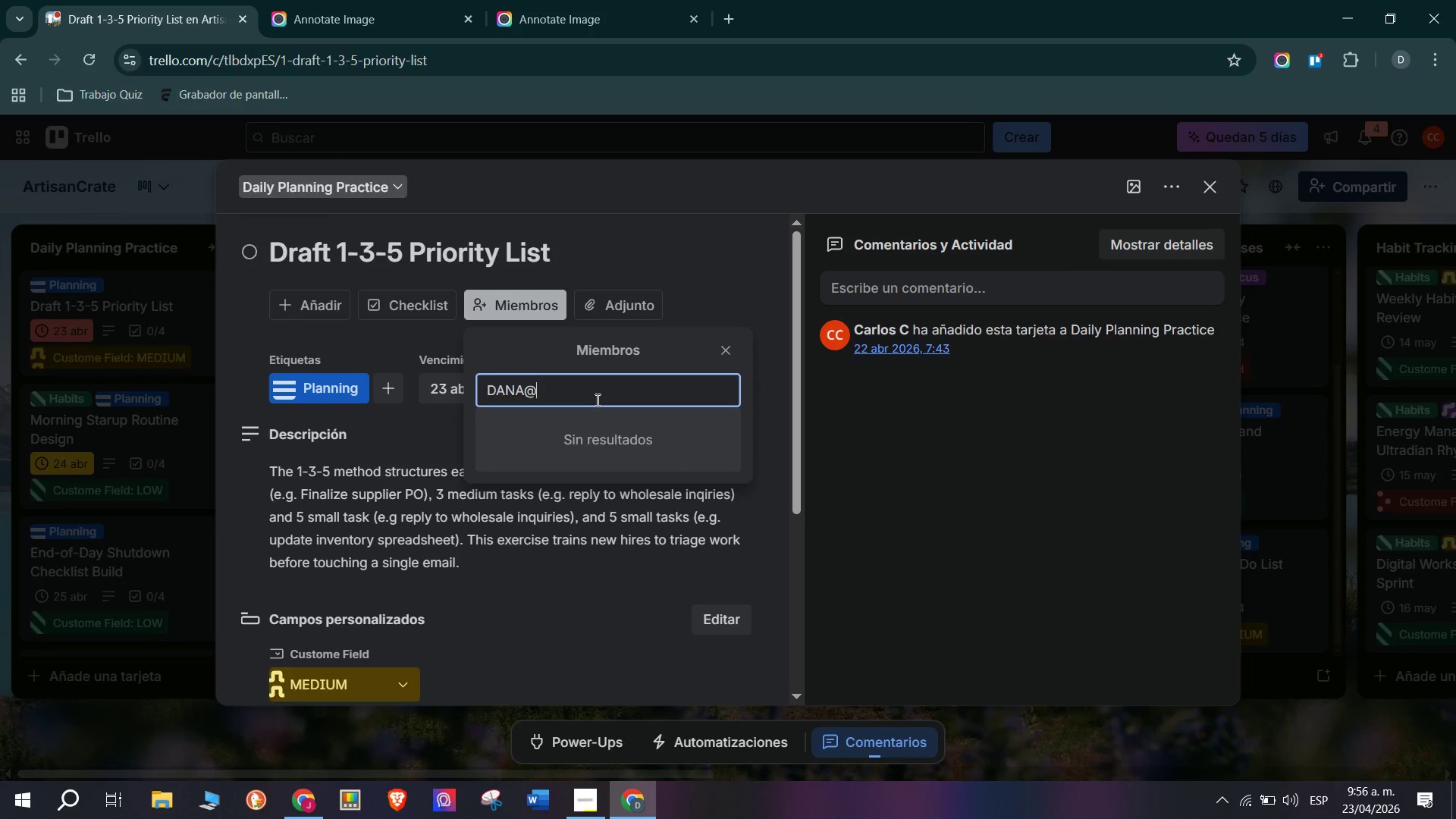 
key(Backspace)
 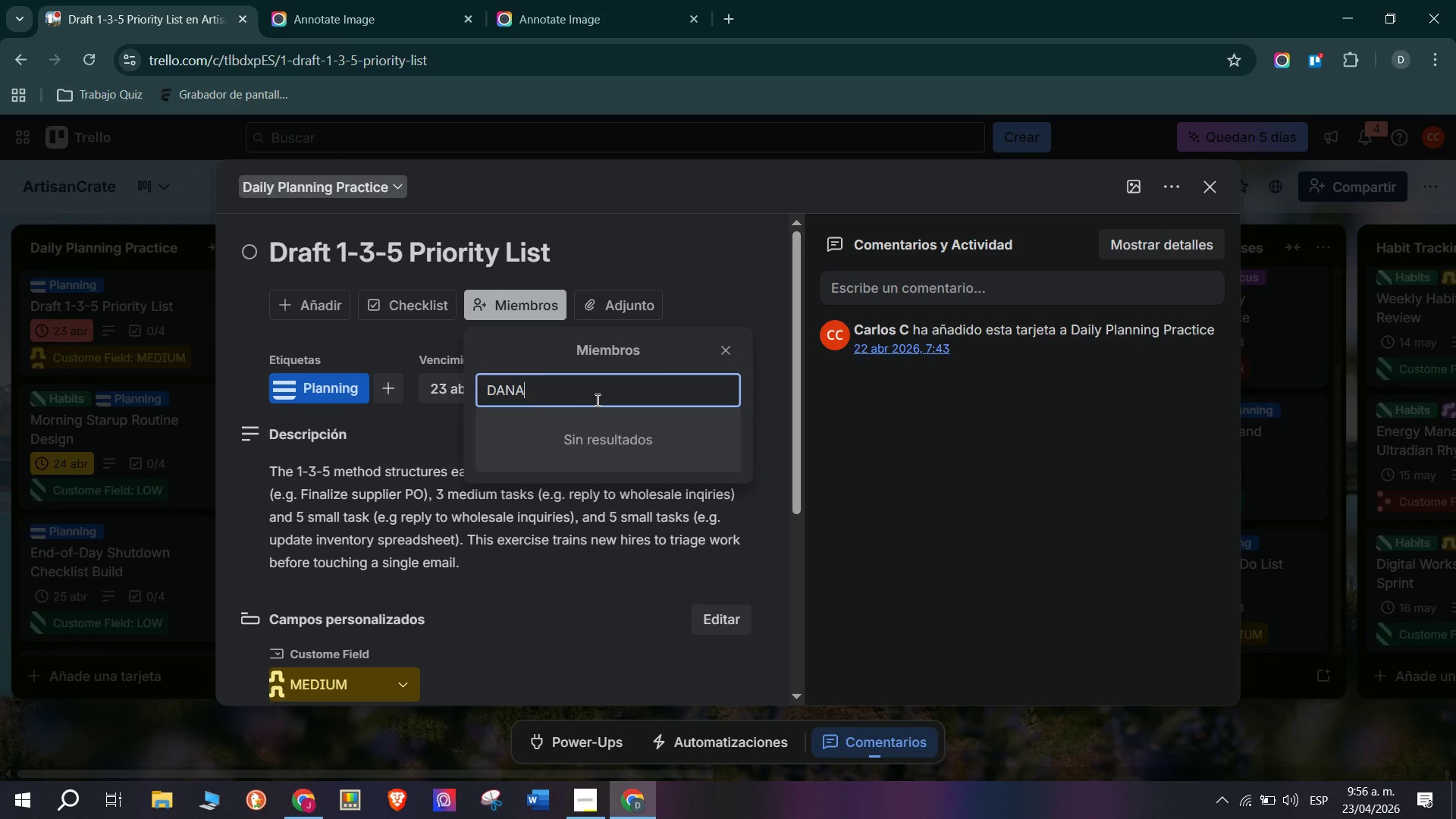 
key(Backspace)
 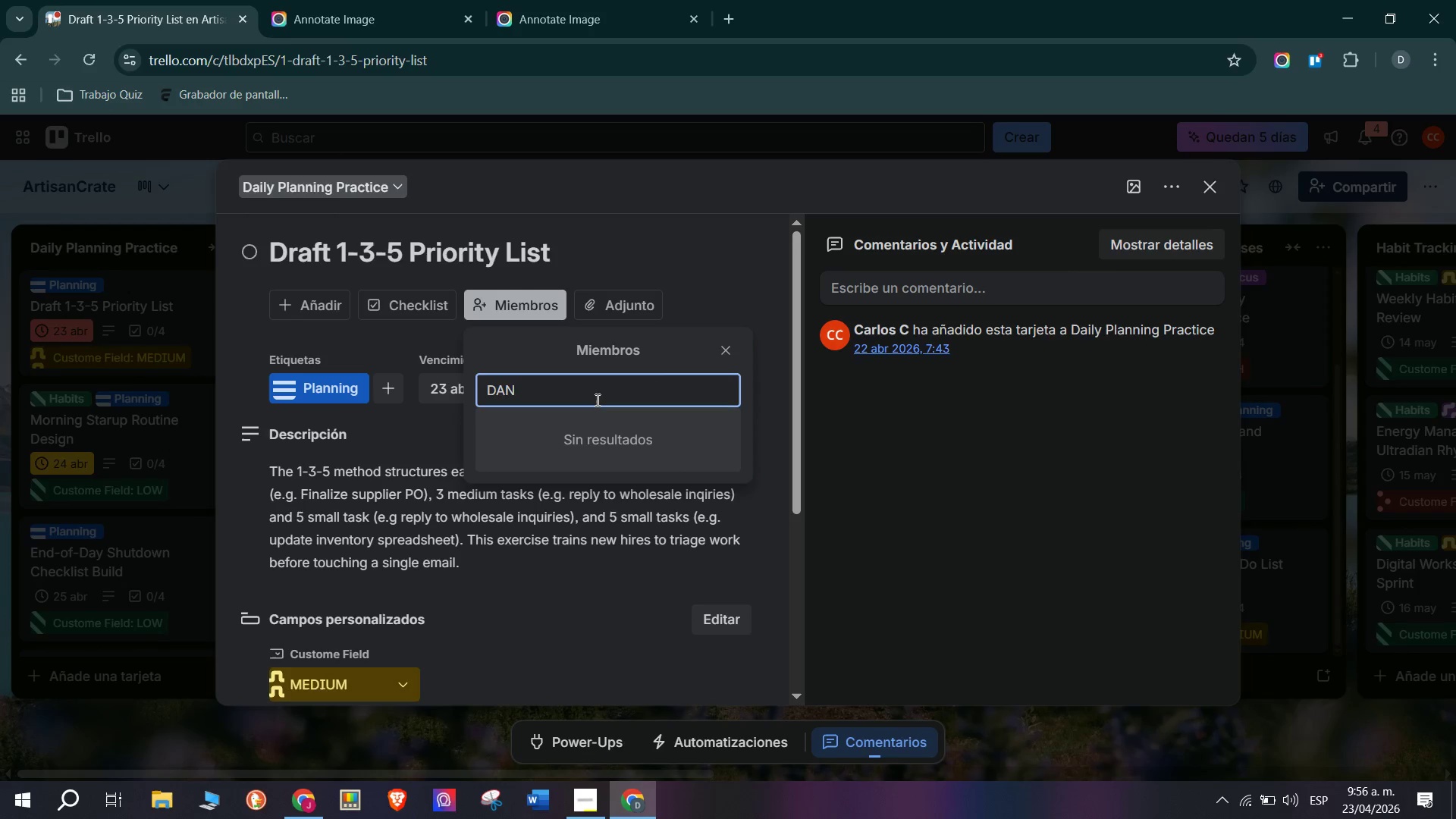 
key(Backspace)
 